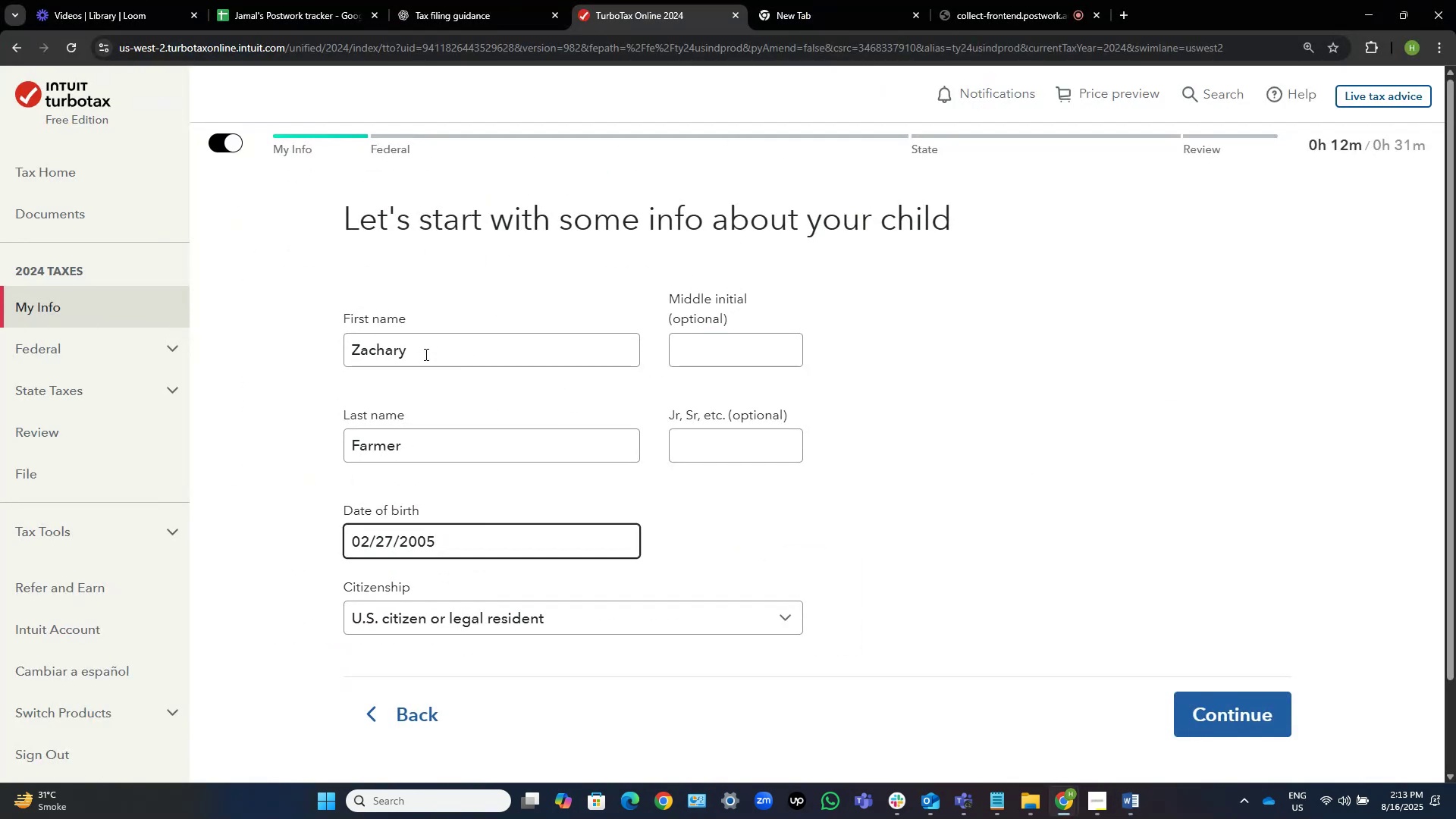 
key(Alt+AltLeft)
 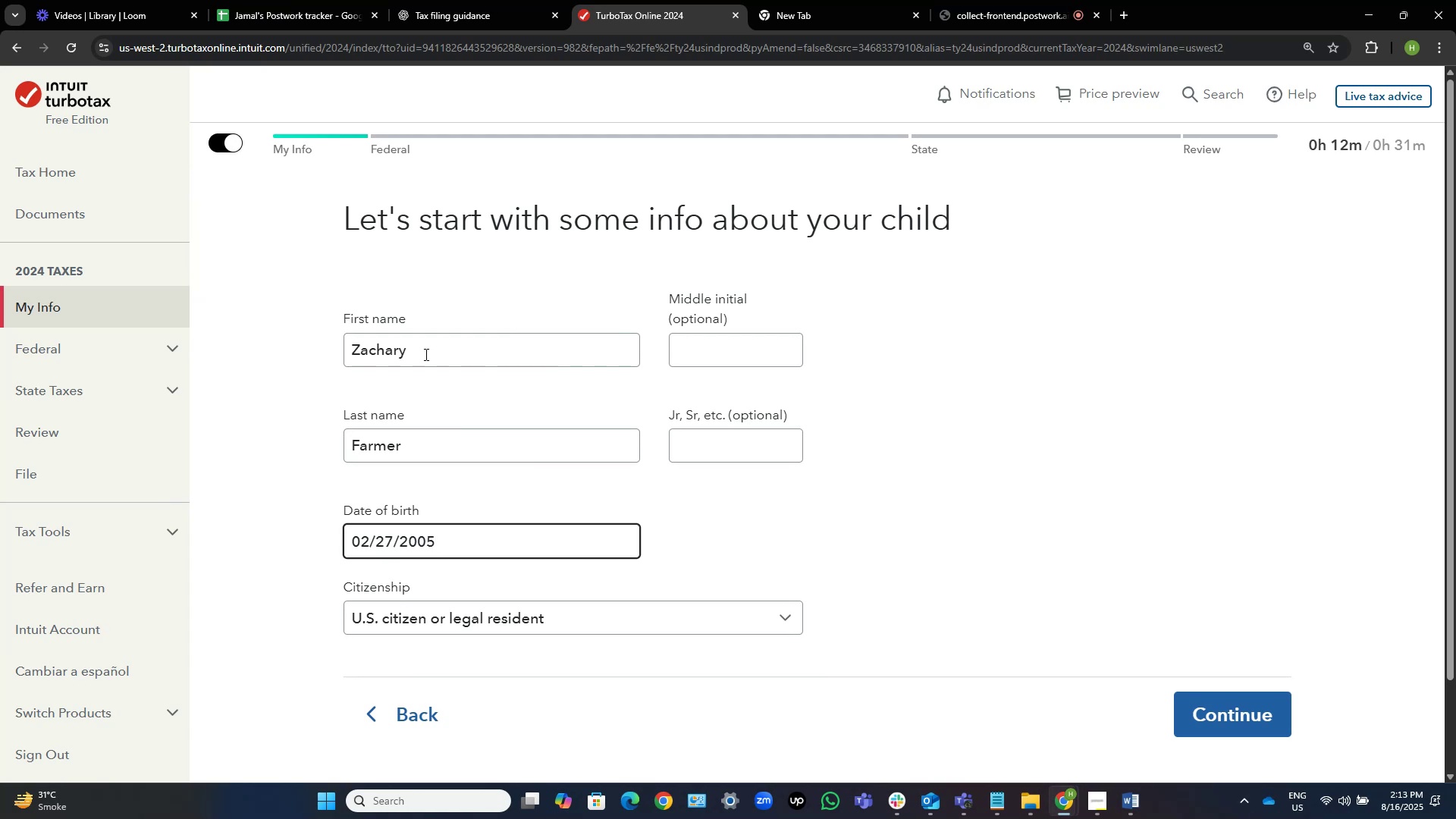 
key(Alt+Tab)
 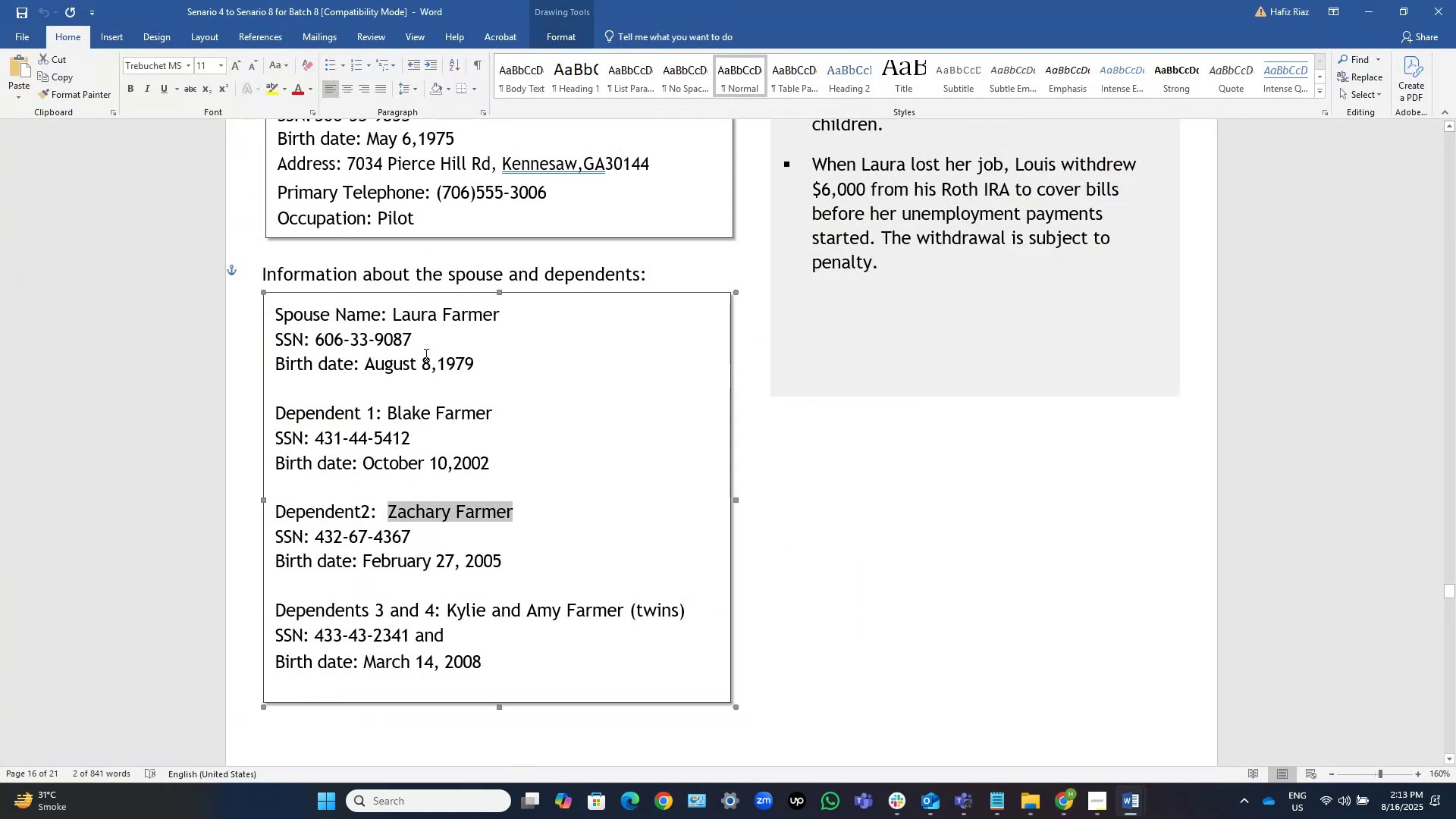 
key(Alt+AltLeft)
 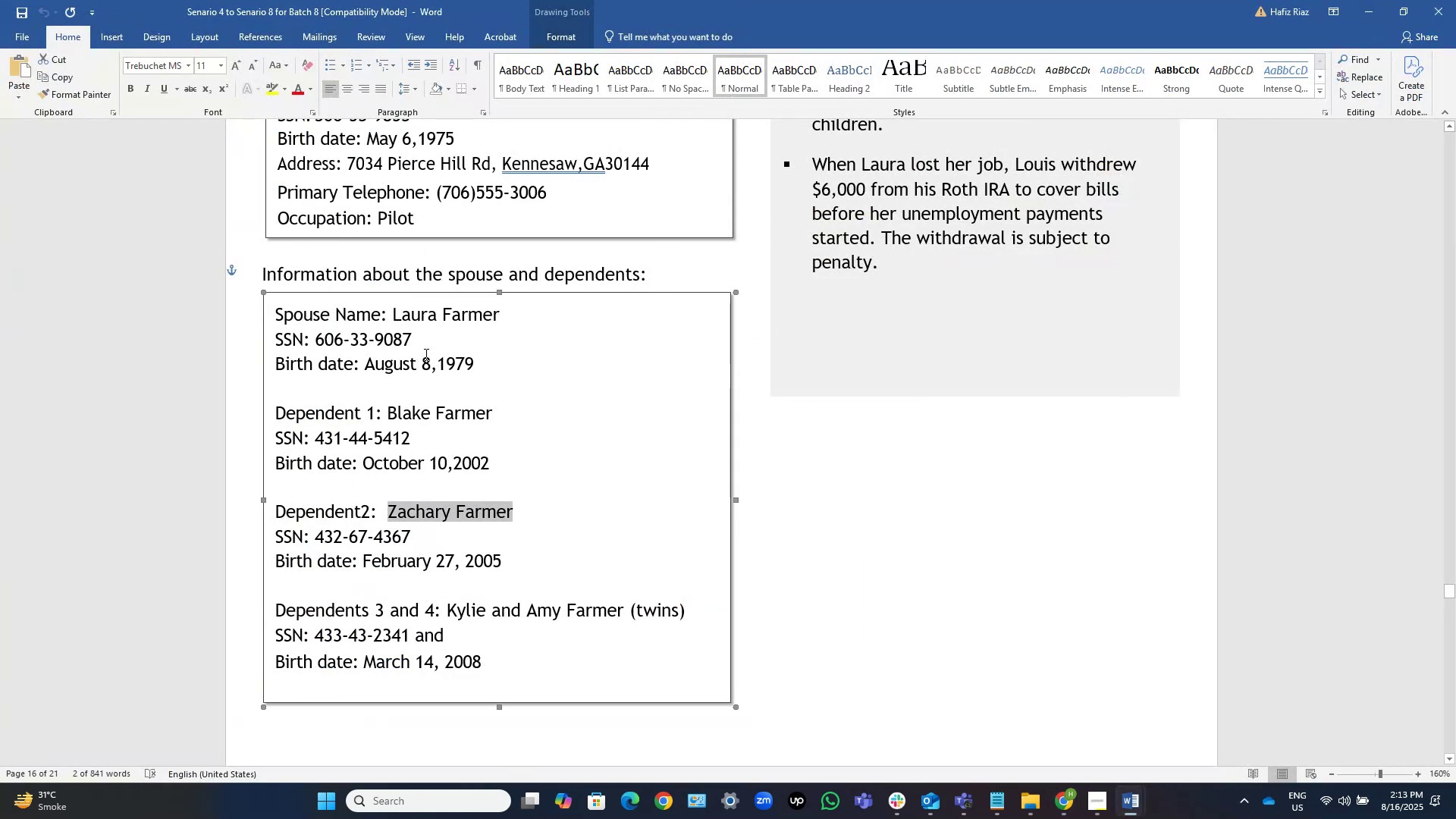 
key(Alt+Tab)
 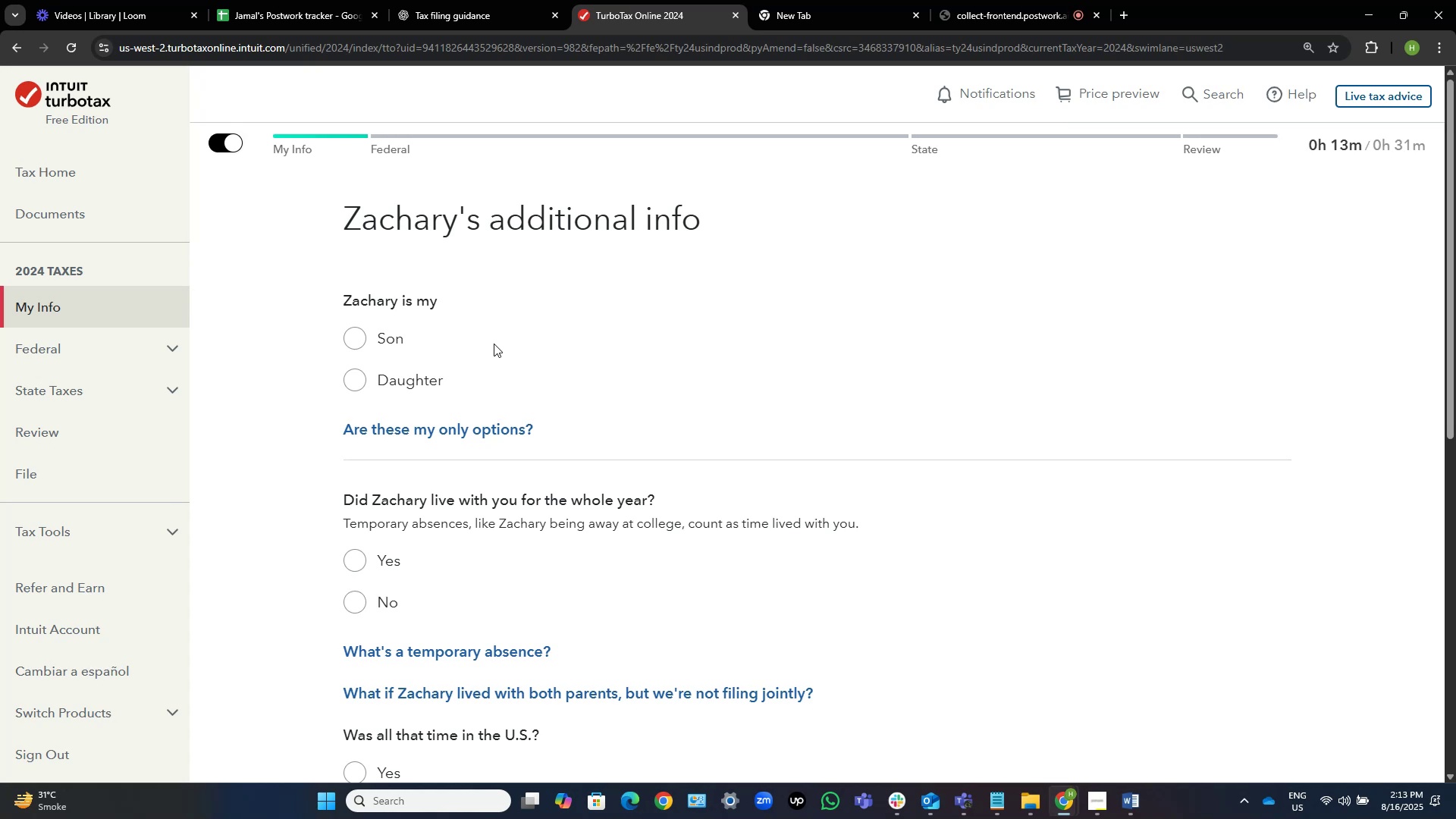 
wait(21.15)
 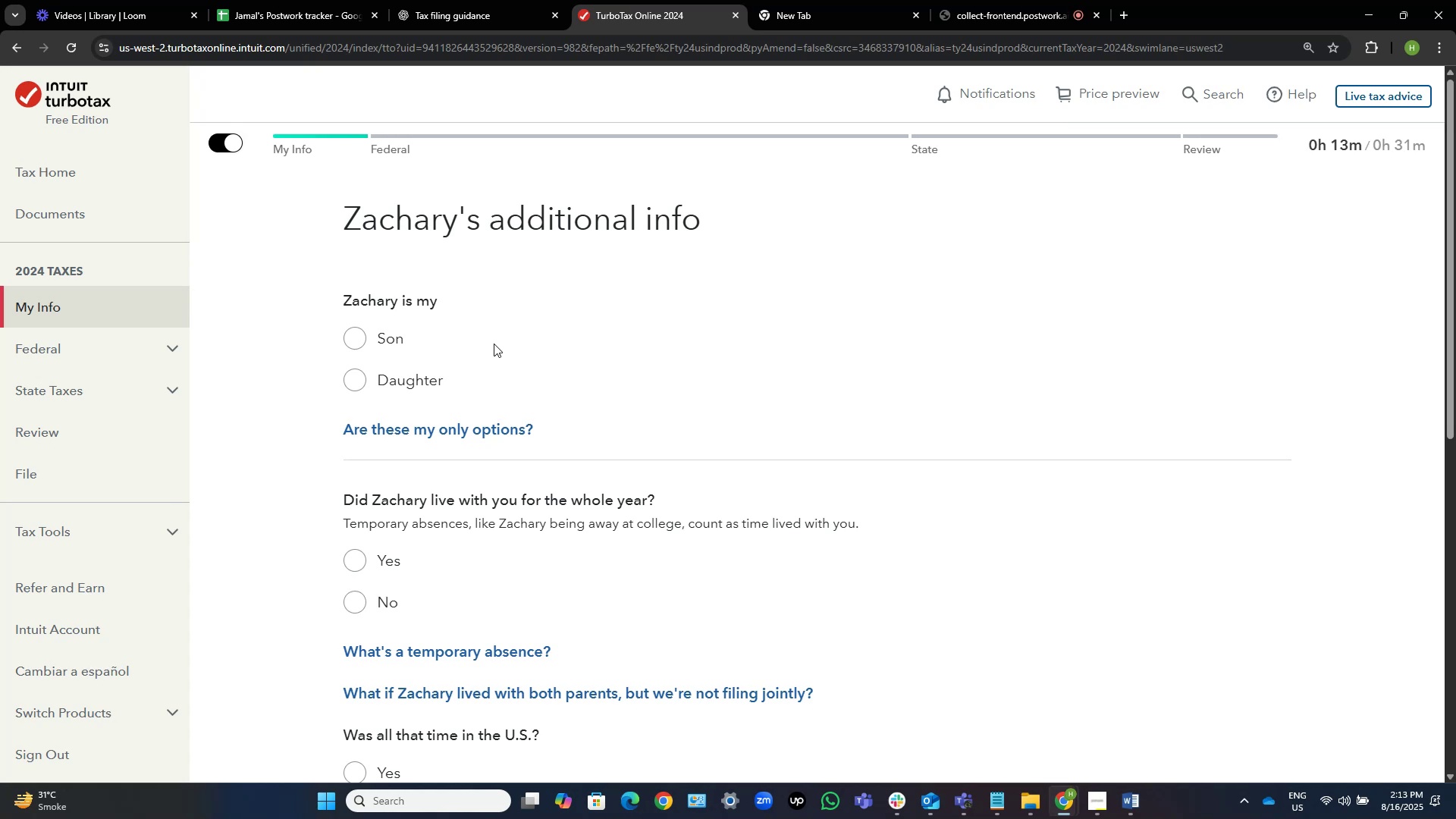 
left_click([396, 344])
 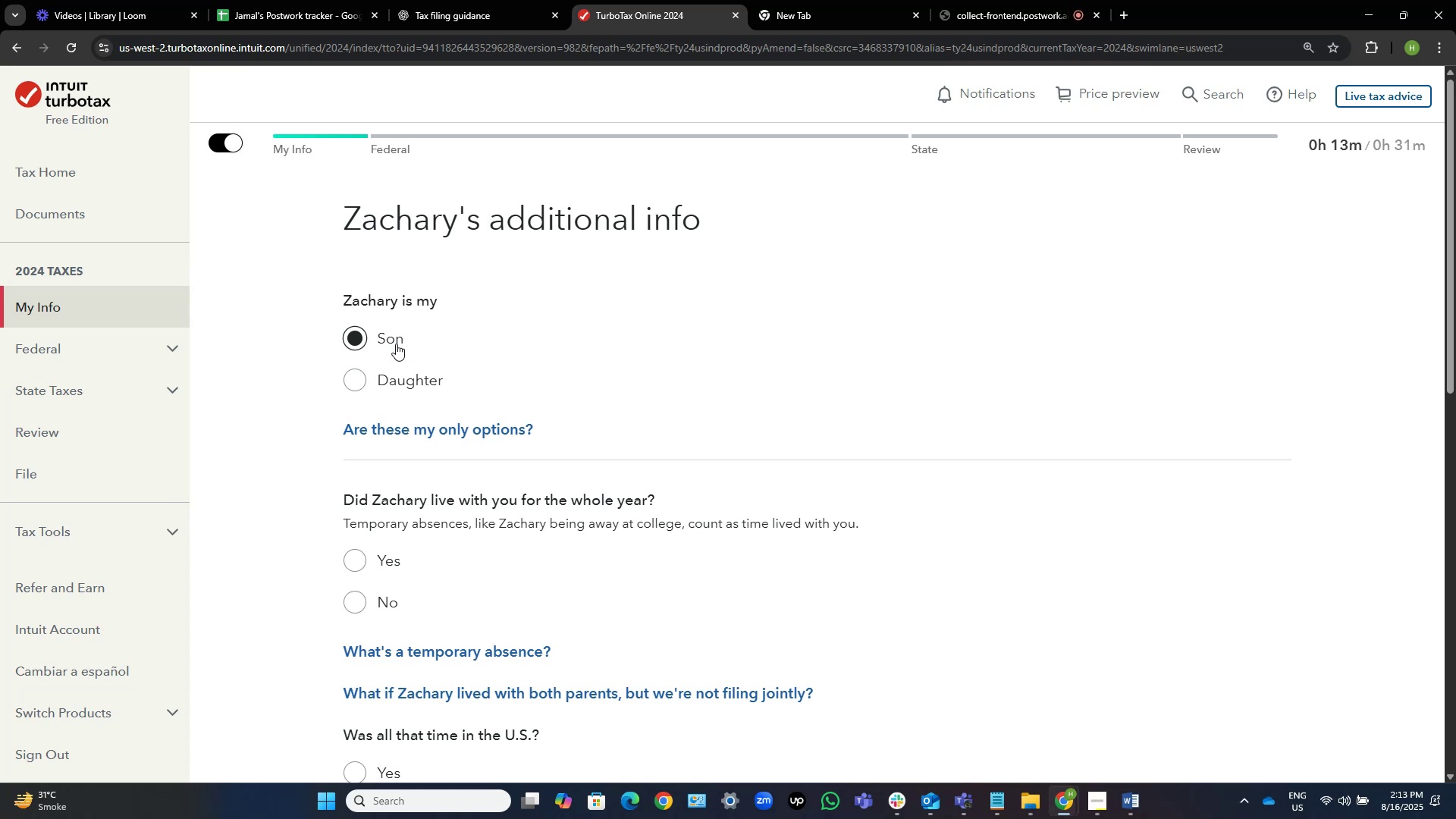 
wait(7.98)
 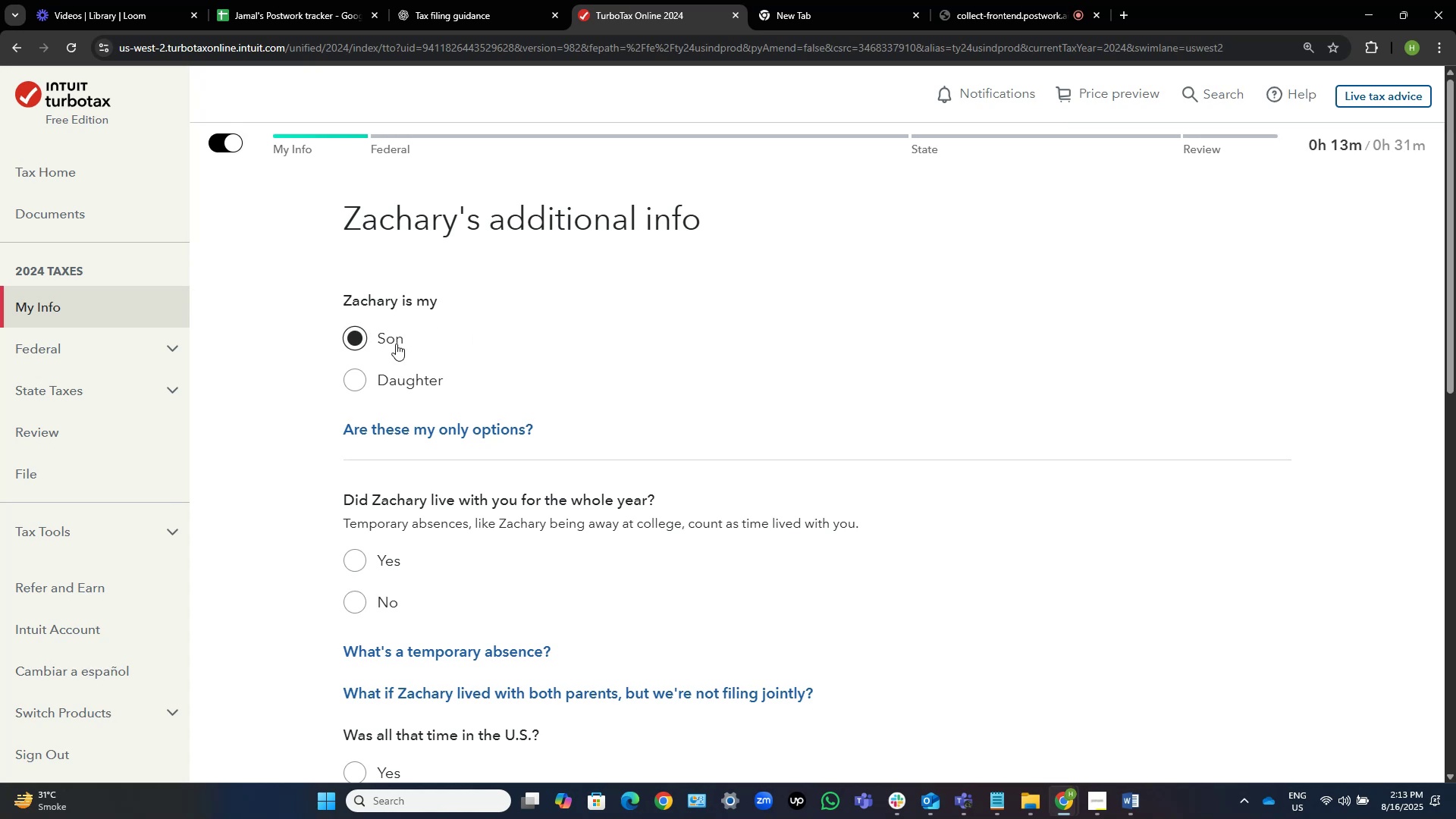 
left_click([431, 426])
 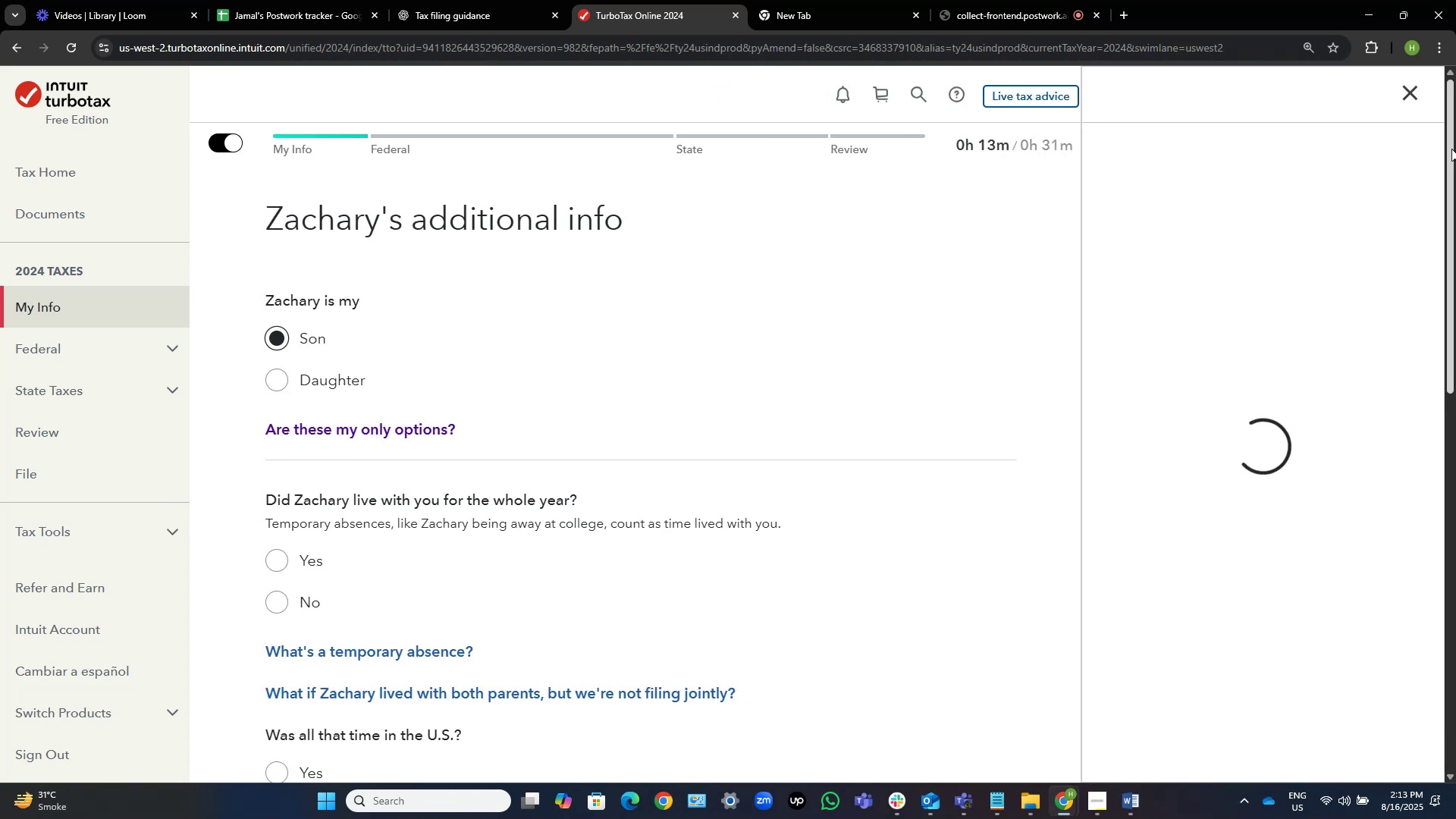 
wait(8.18)
 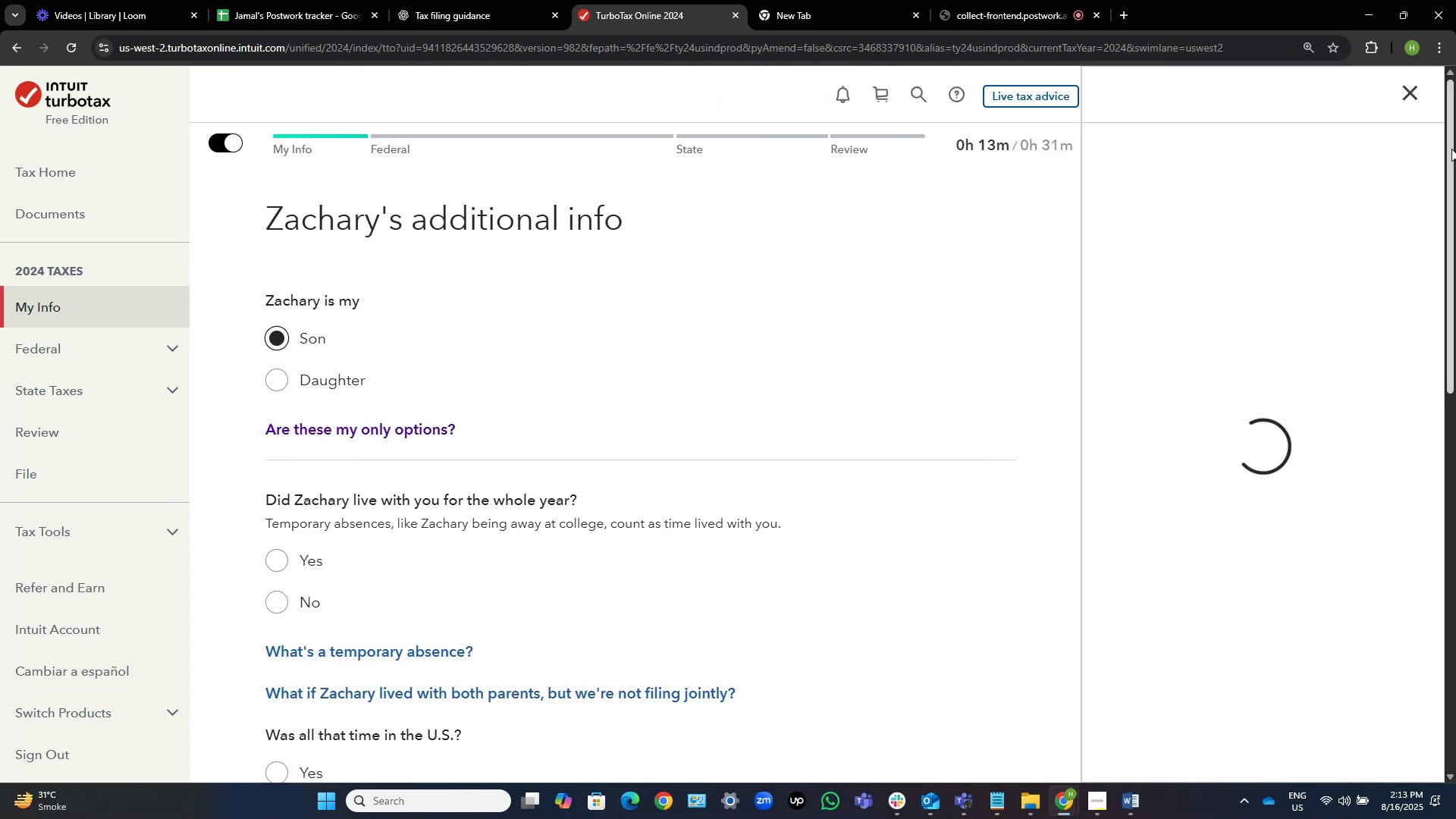 
left_click([1414, 99])
 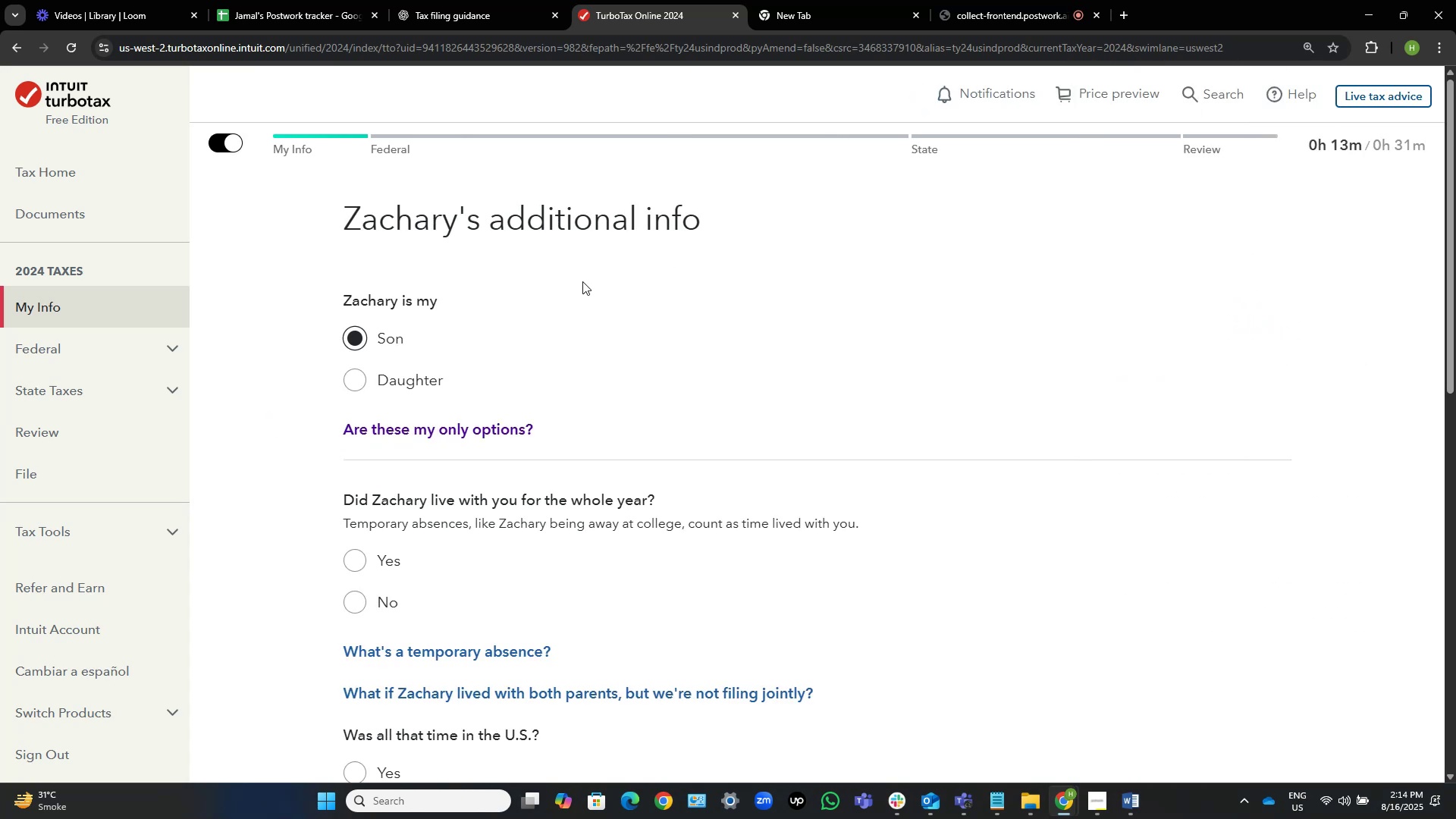 
wait(6.34)
 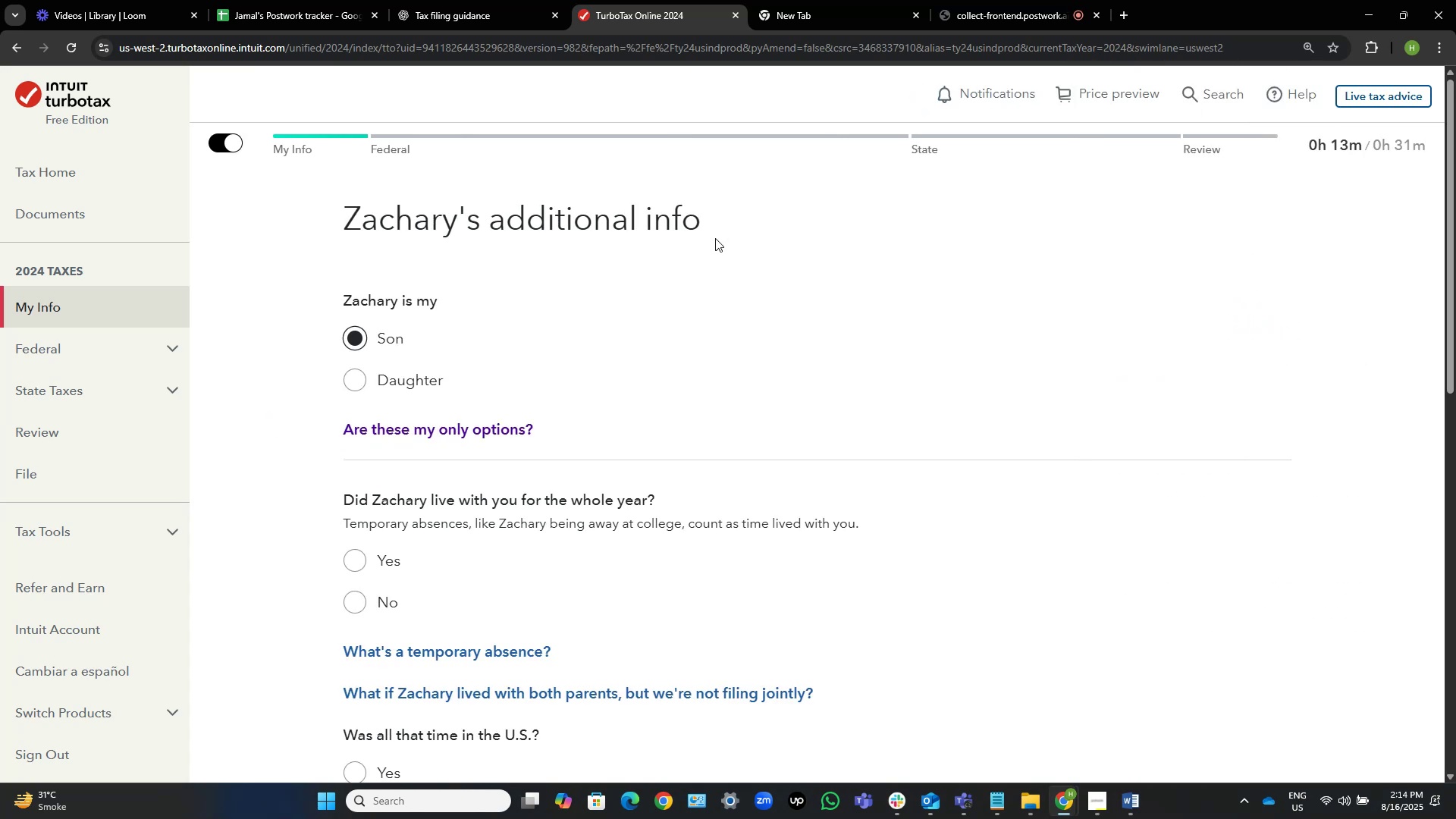 
scroll: coordinate [416, 514], scroll_direction: down, amount: 1.0
 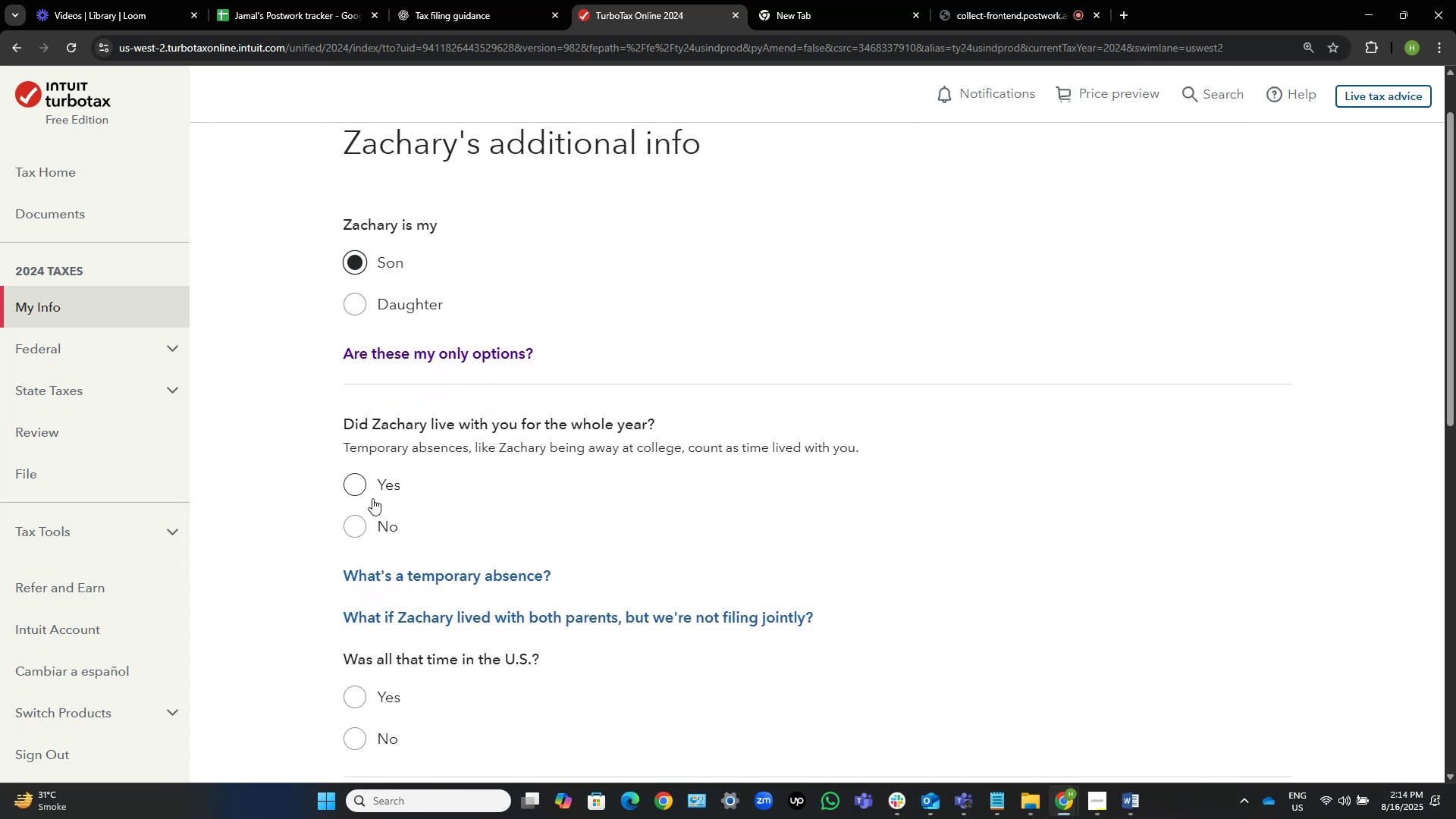 
left_click([375, 488])
 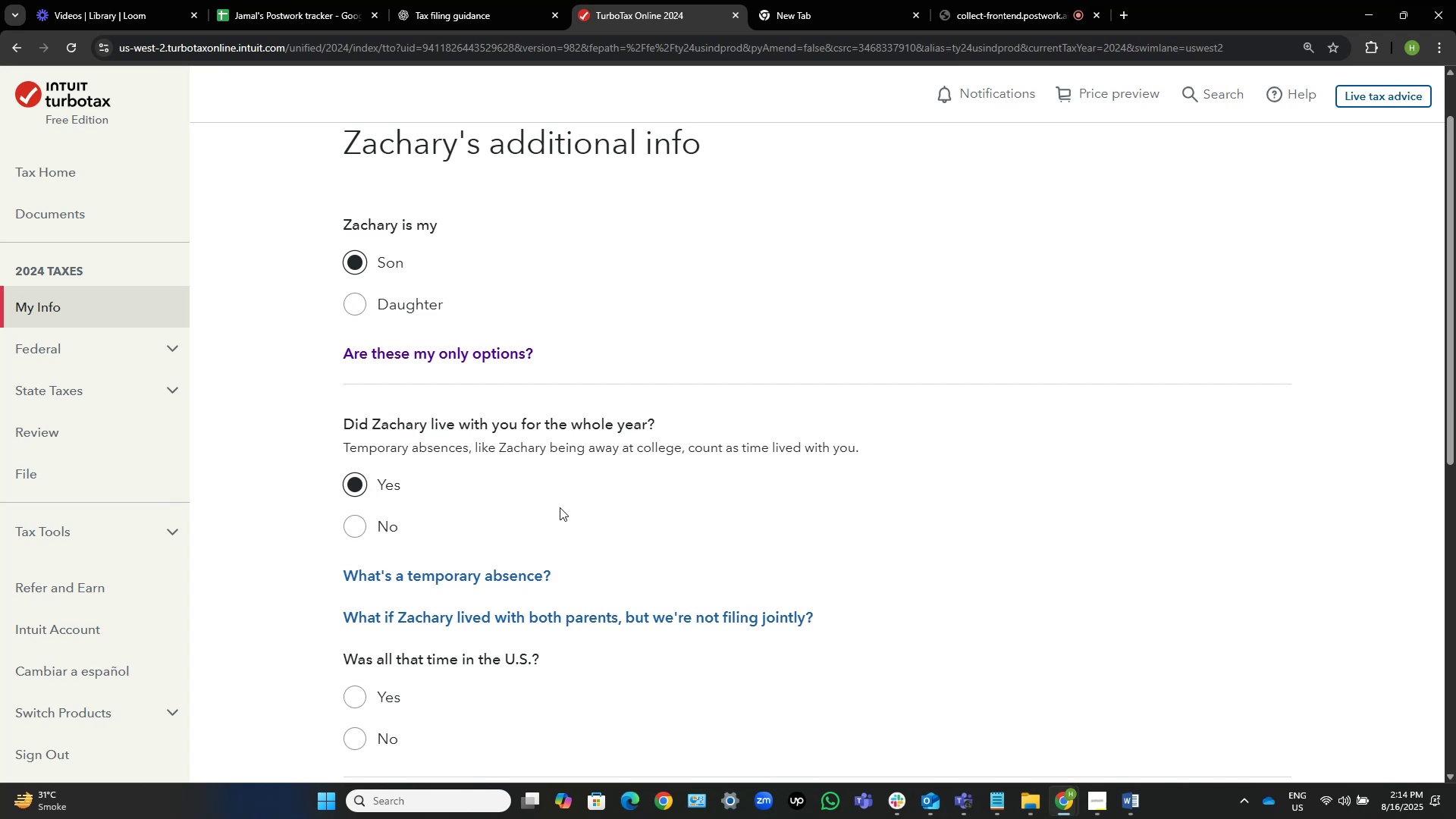 
scroll: coordinate [560, 507], scroll_direction: down, amount: 3.0
 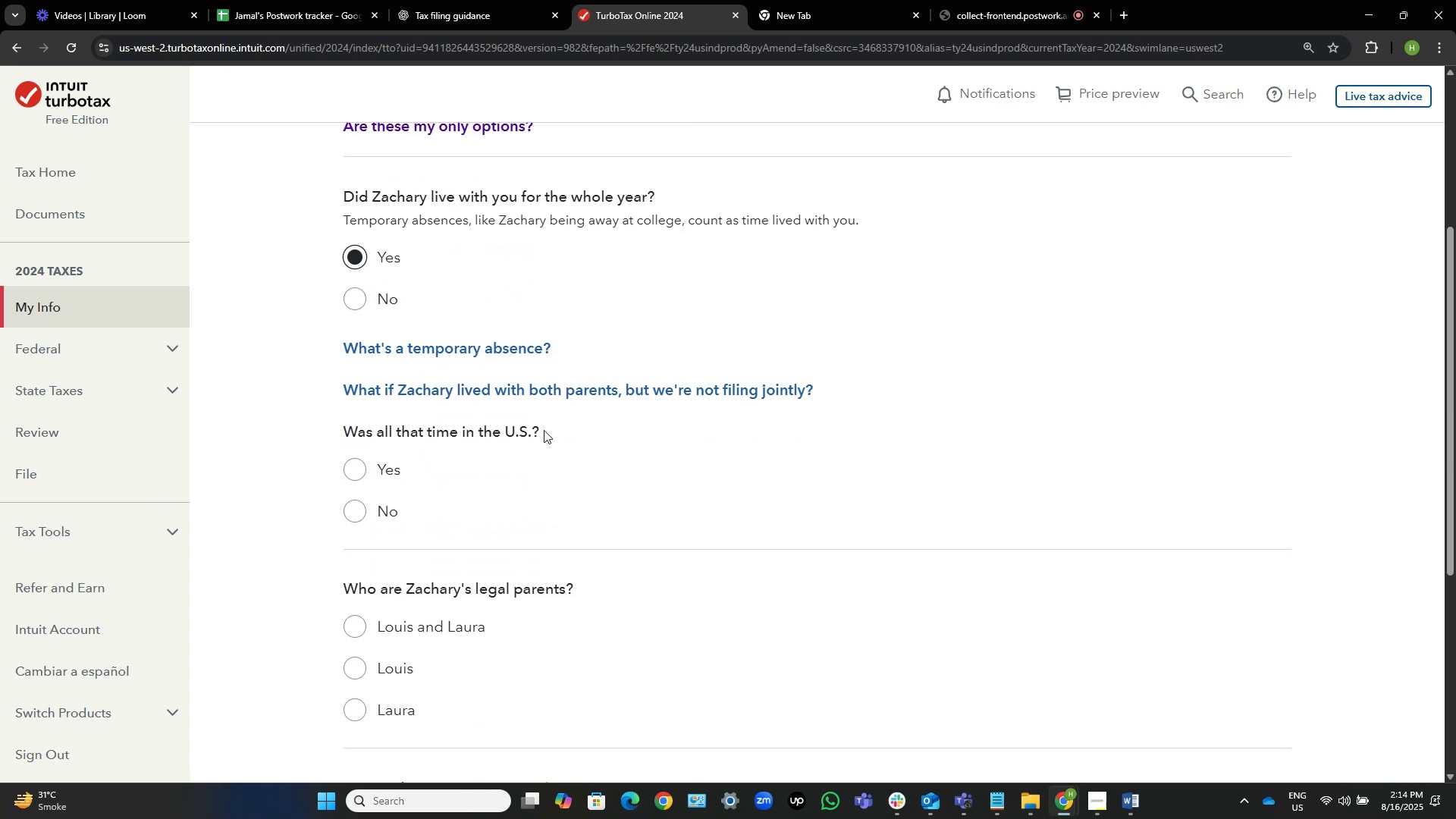 
wait(9.31)
 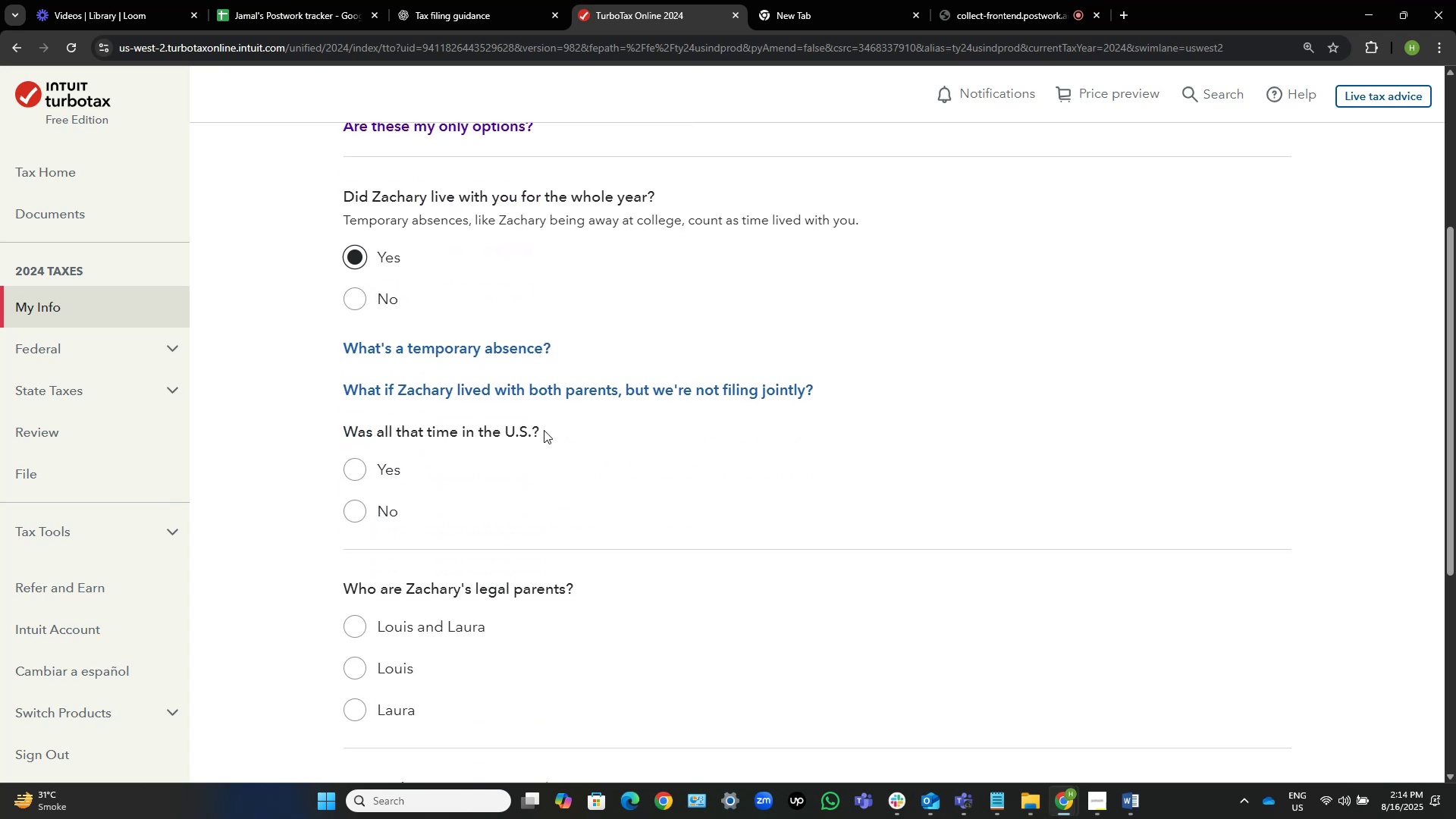 
left_click([373, 463])
 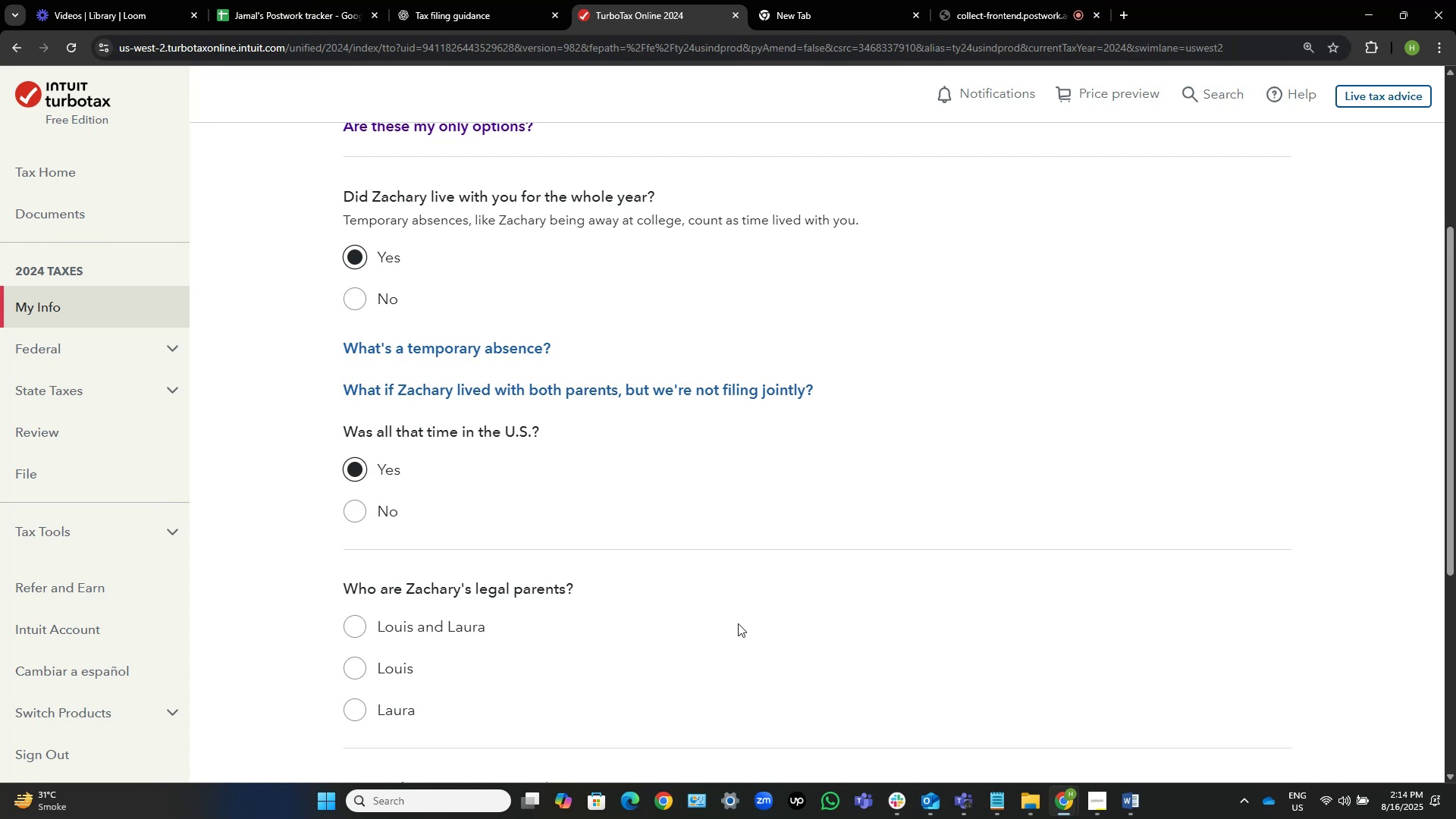 
left_click([448, 624])
 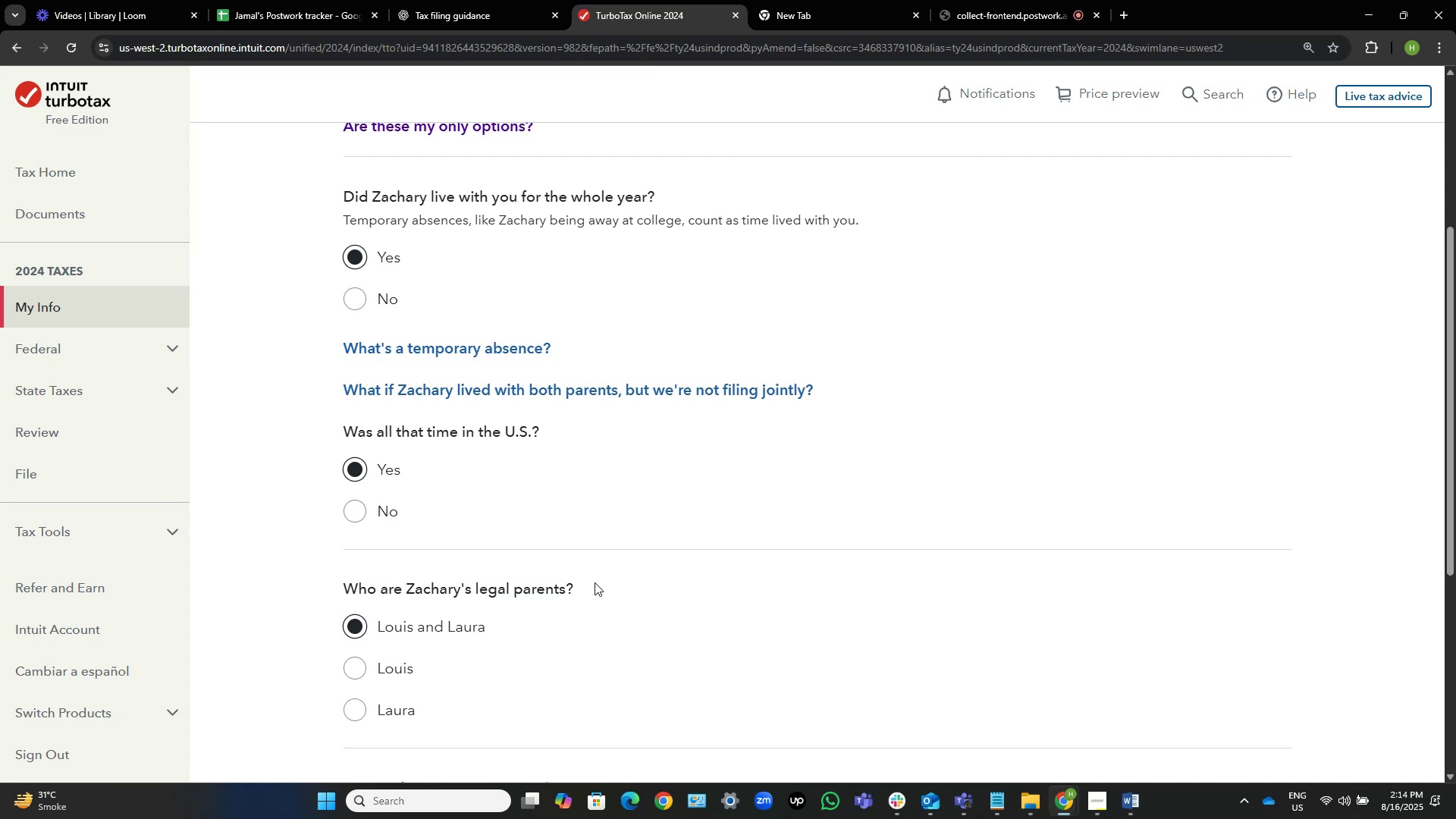 
wait(11.47)
 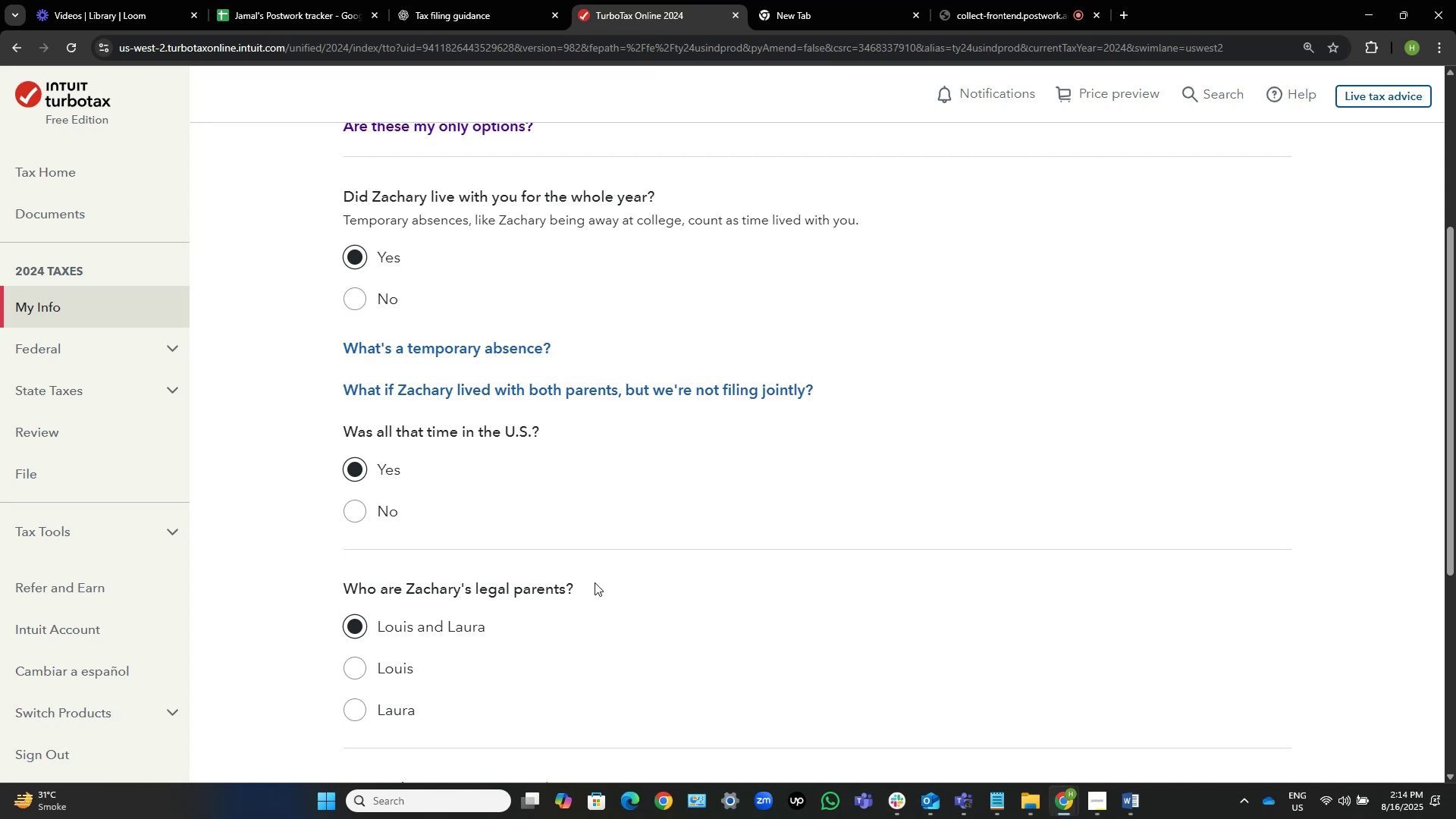 
scroll: coordinate [388, 535], scroll_direction: down, amount: 5.0
 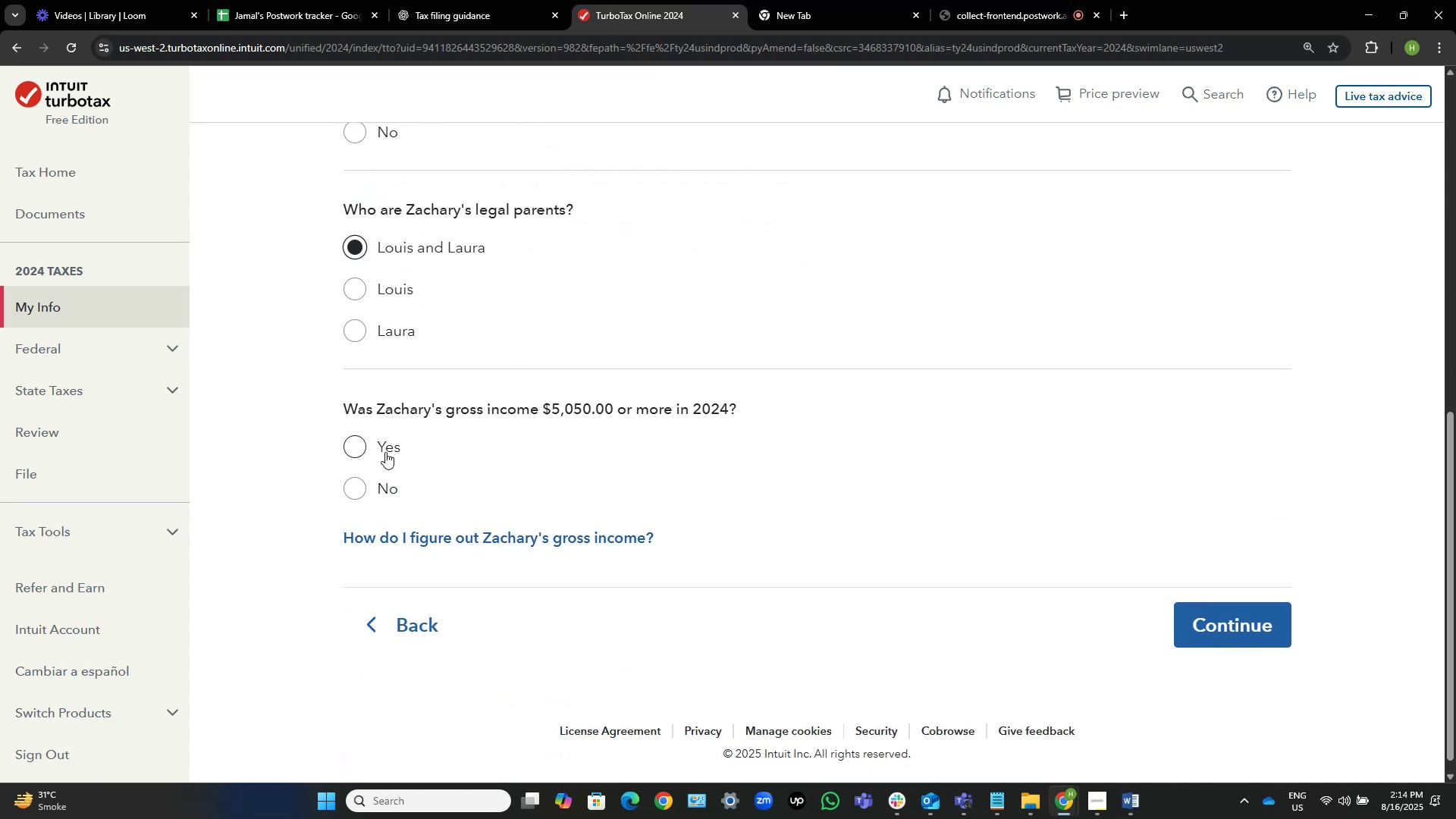 
left_click([380, 490])
 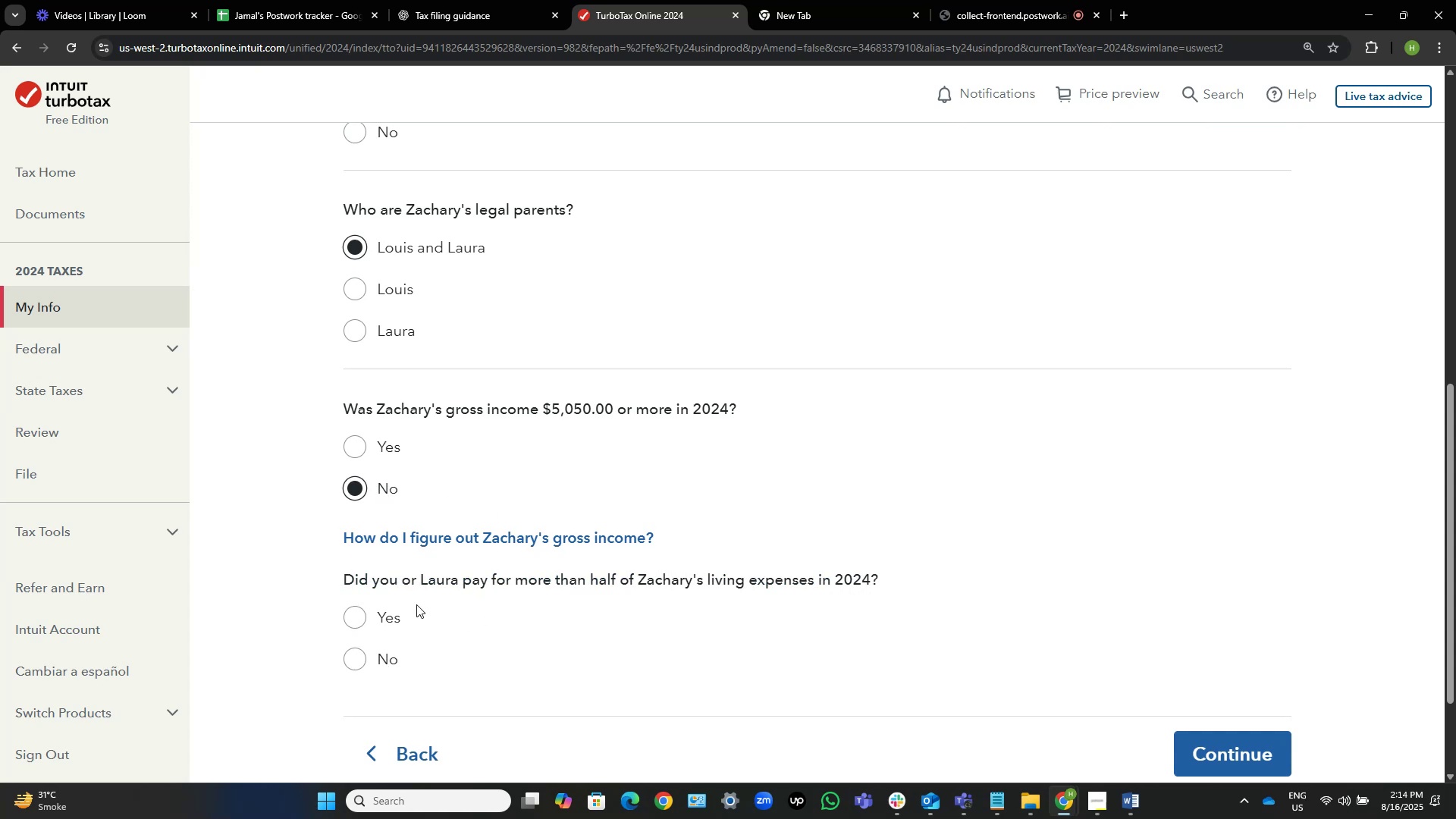 
left_click([390, 613])
 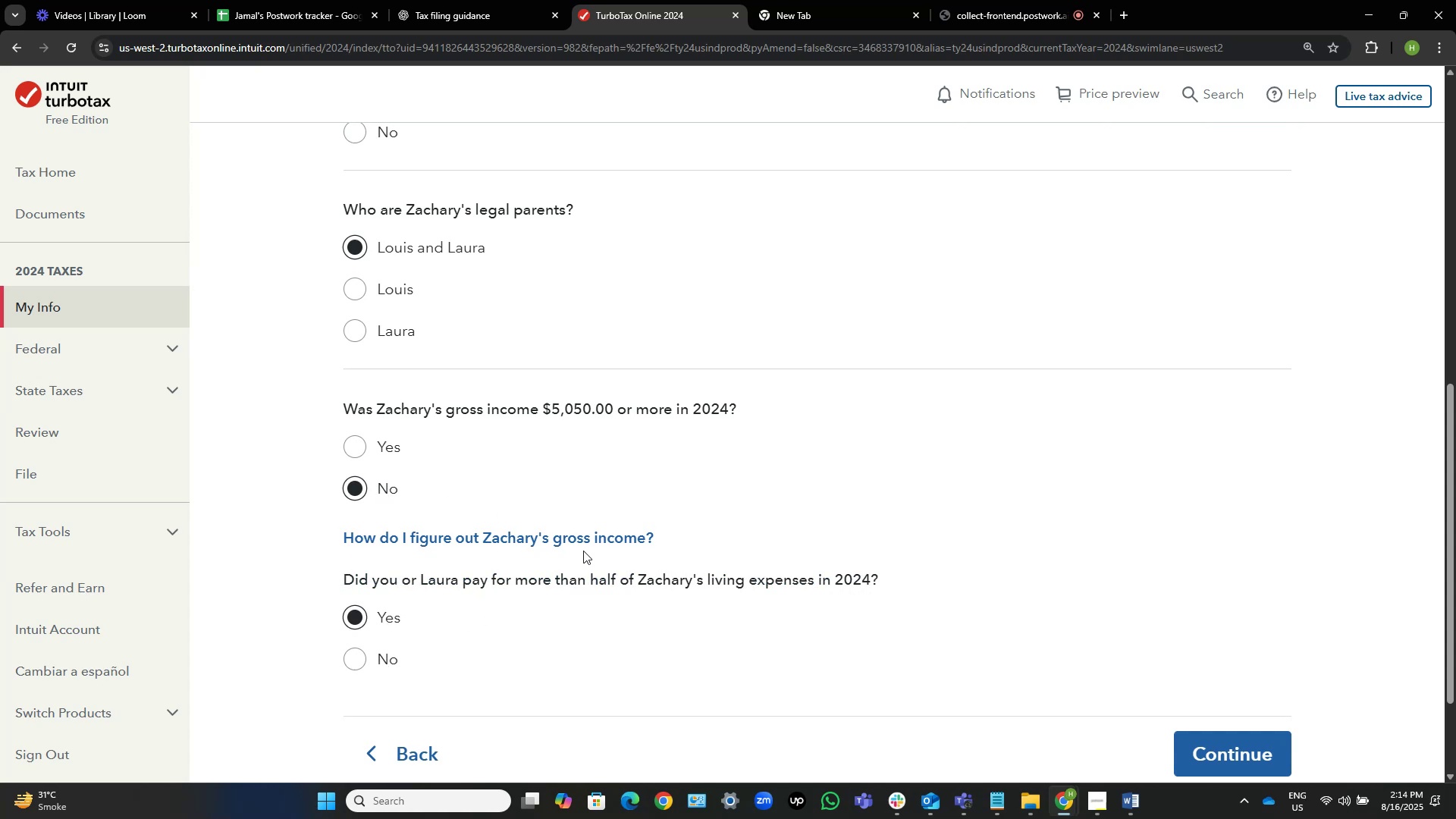 
scroll: coordinate [747, 410], scroll_direction: down, amount: 11.0
 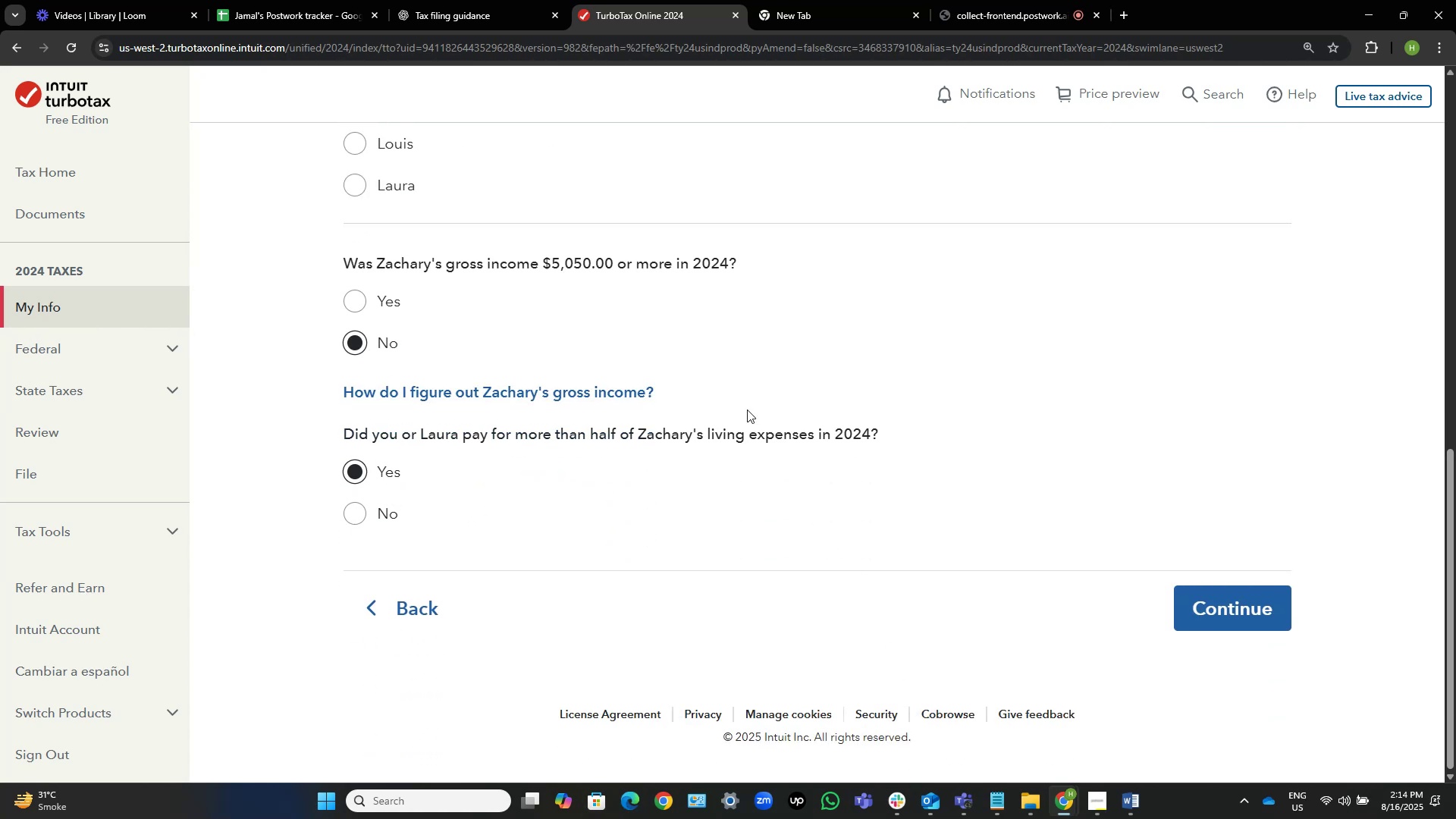 
scroll: coordinate [679, 818], scroll_direction: up, amount: 9.0
 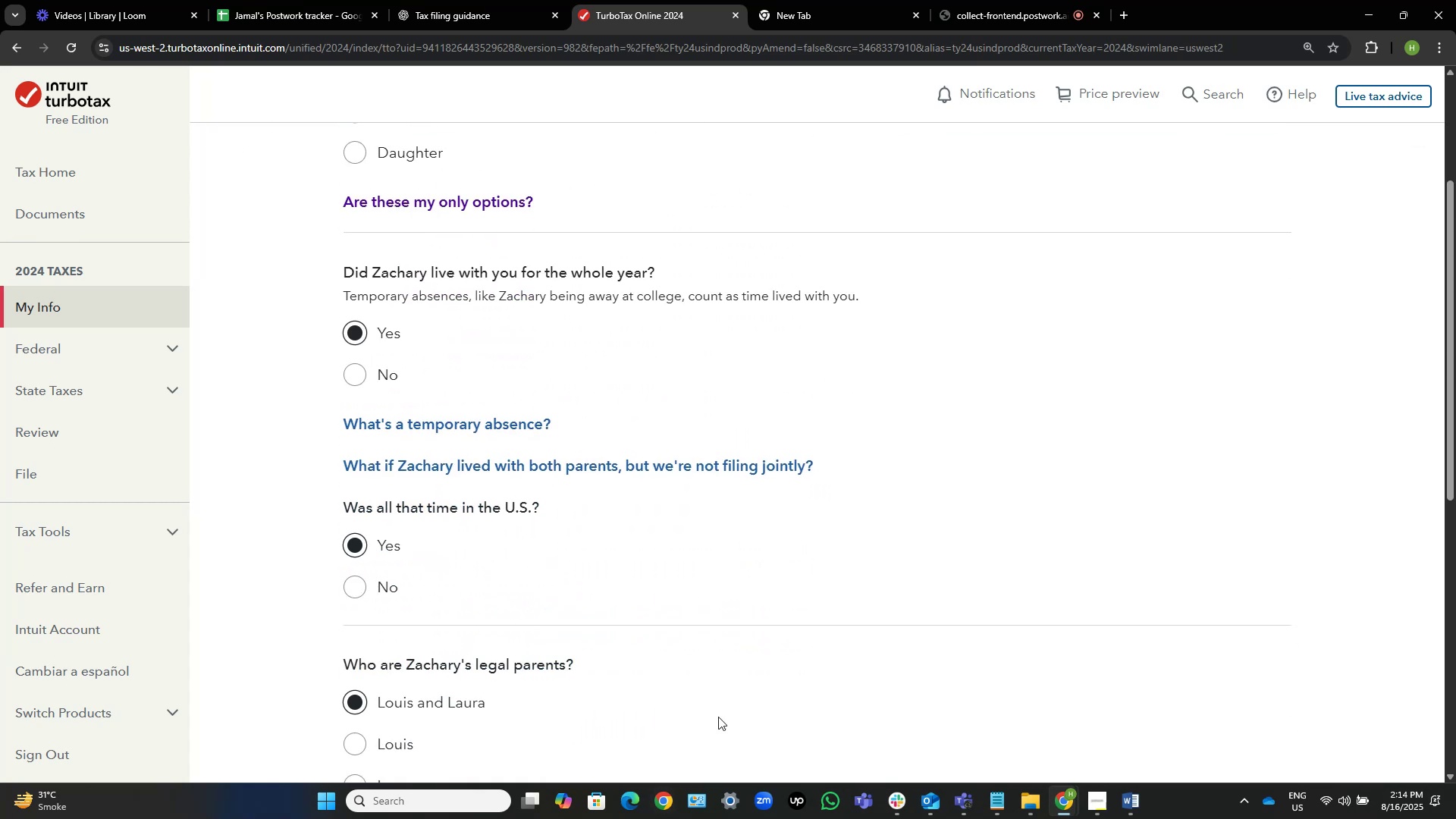 
scroll: coordinate [1071, 430], scroll_direction: down, amount: 15.0
 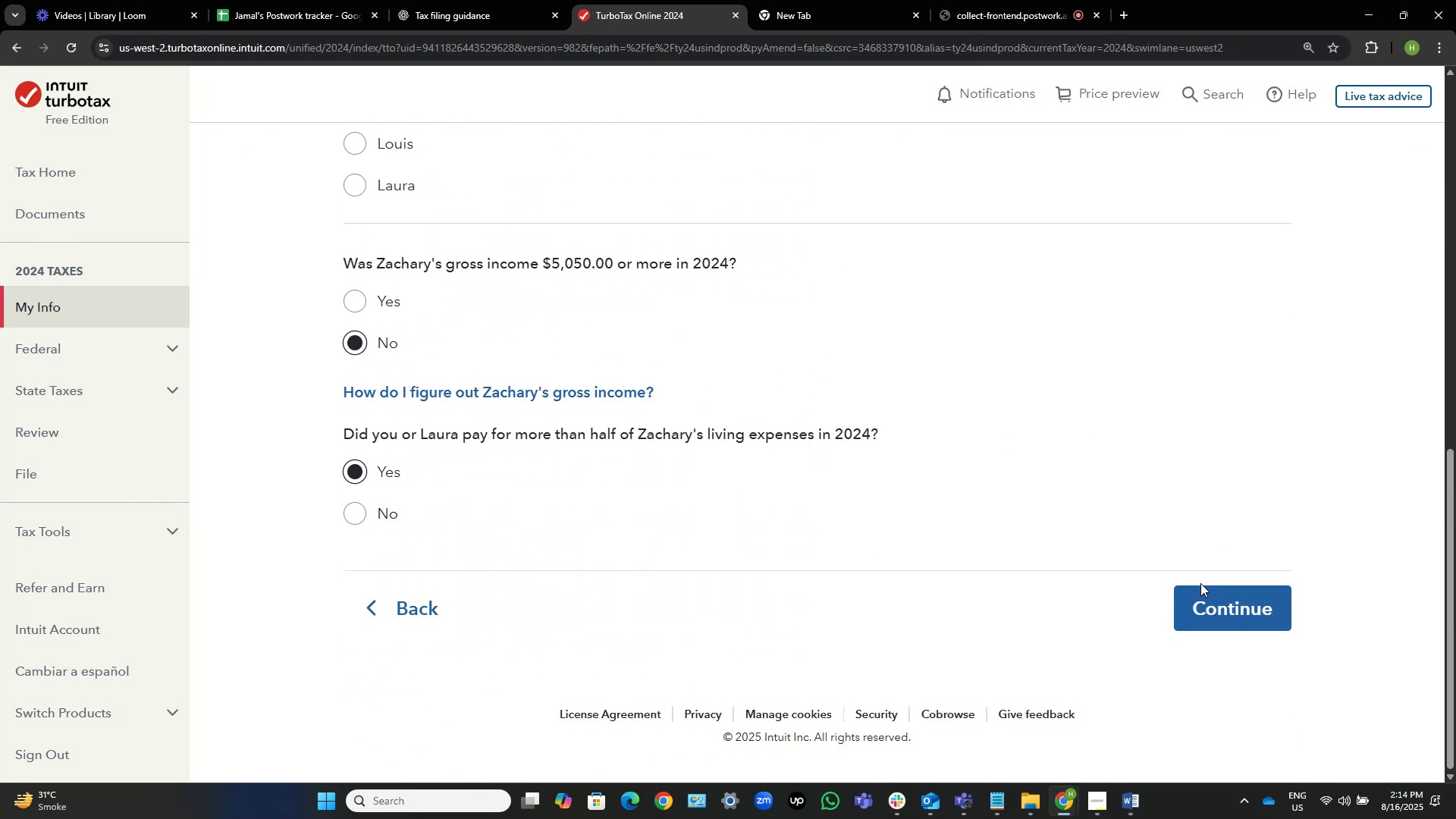 
left_click([1206, 599])
 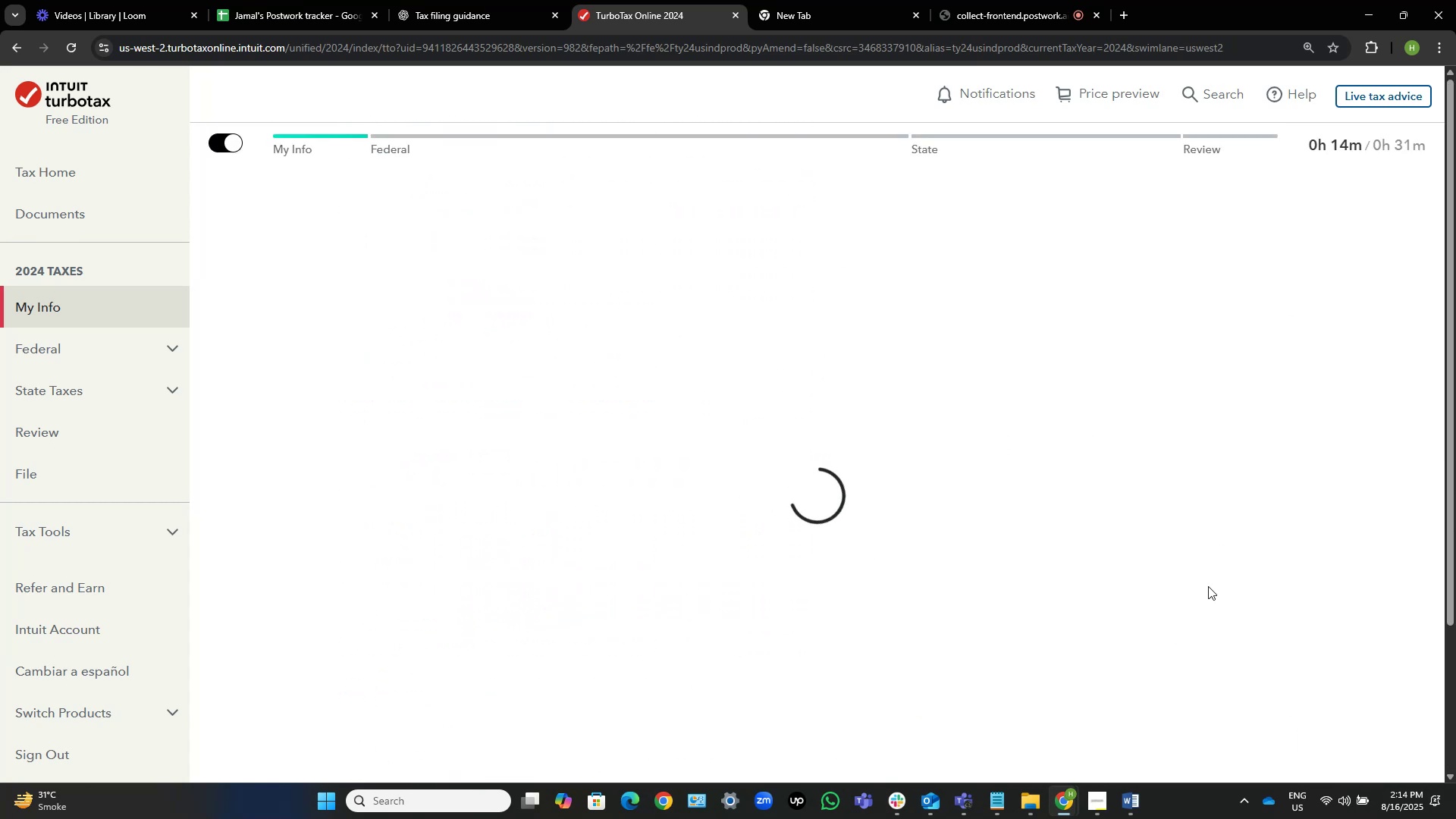 
key(Alt+AltLeft)
 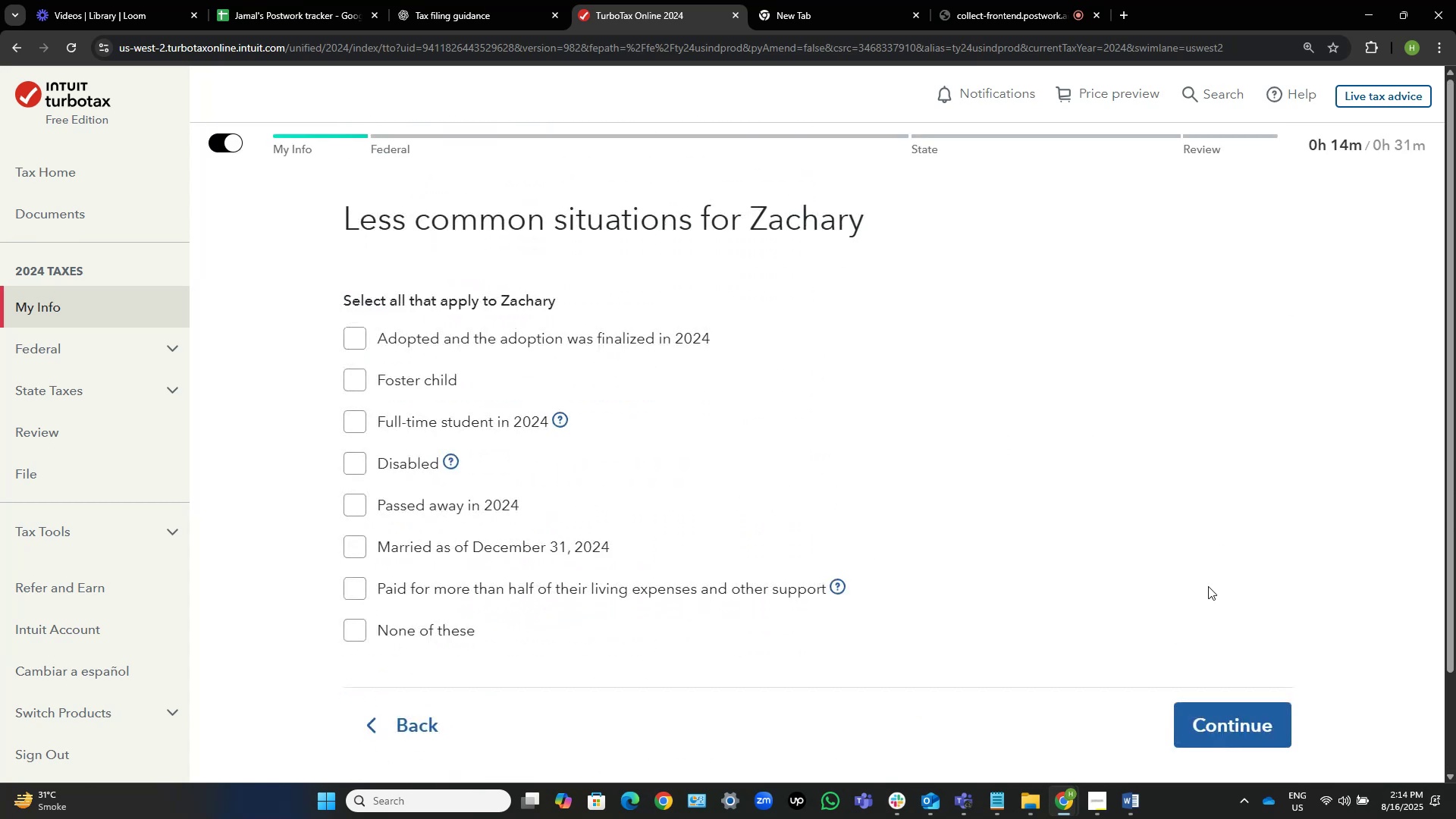 
key(Alt+Tab)
 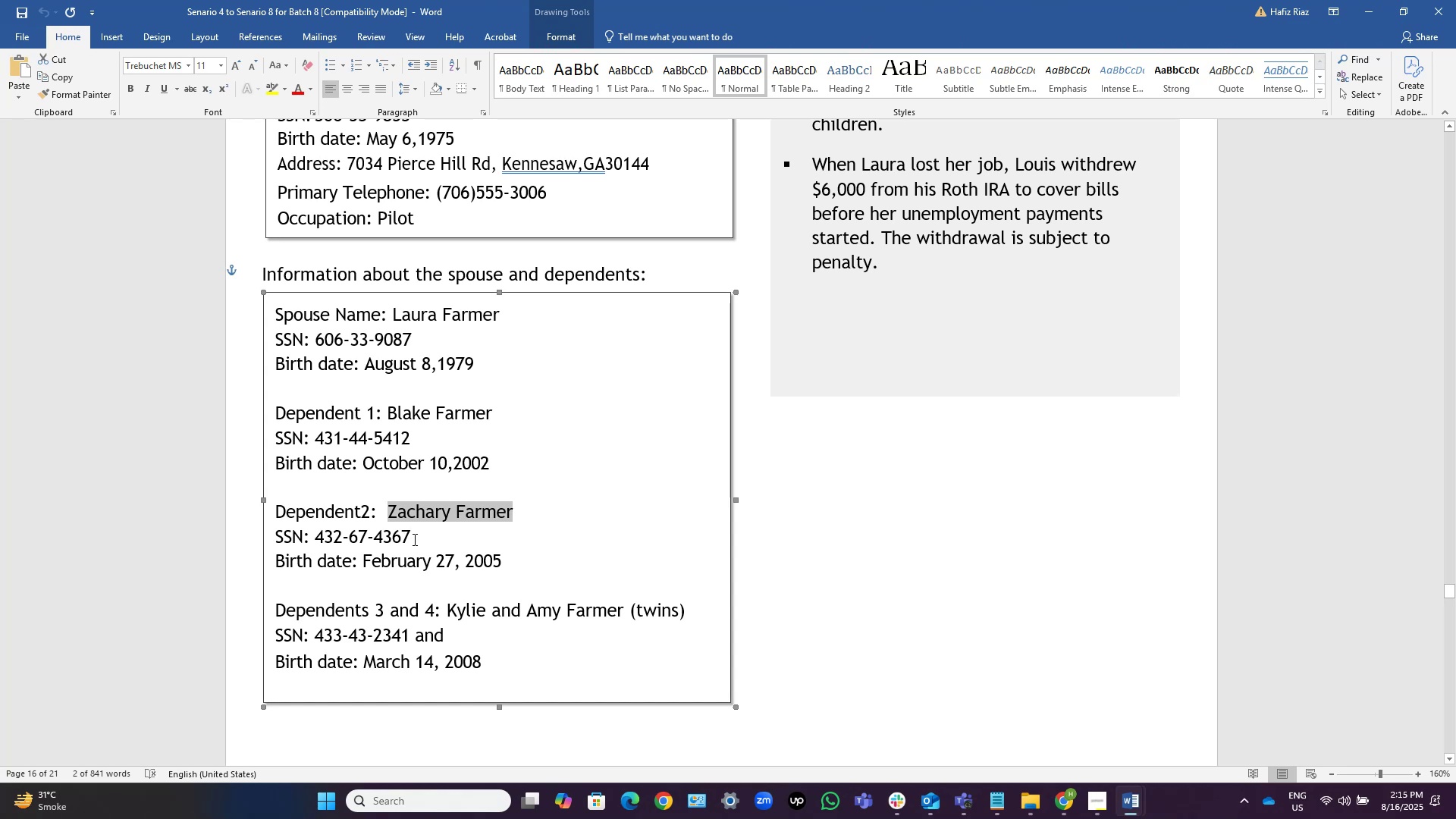 
left_click_drag(start_coordinate=[413, 537], to_coordinate=[325, 535])
 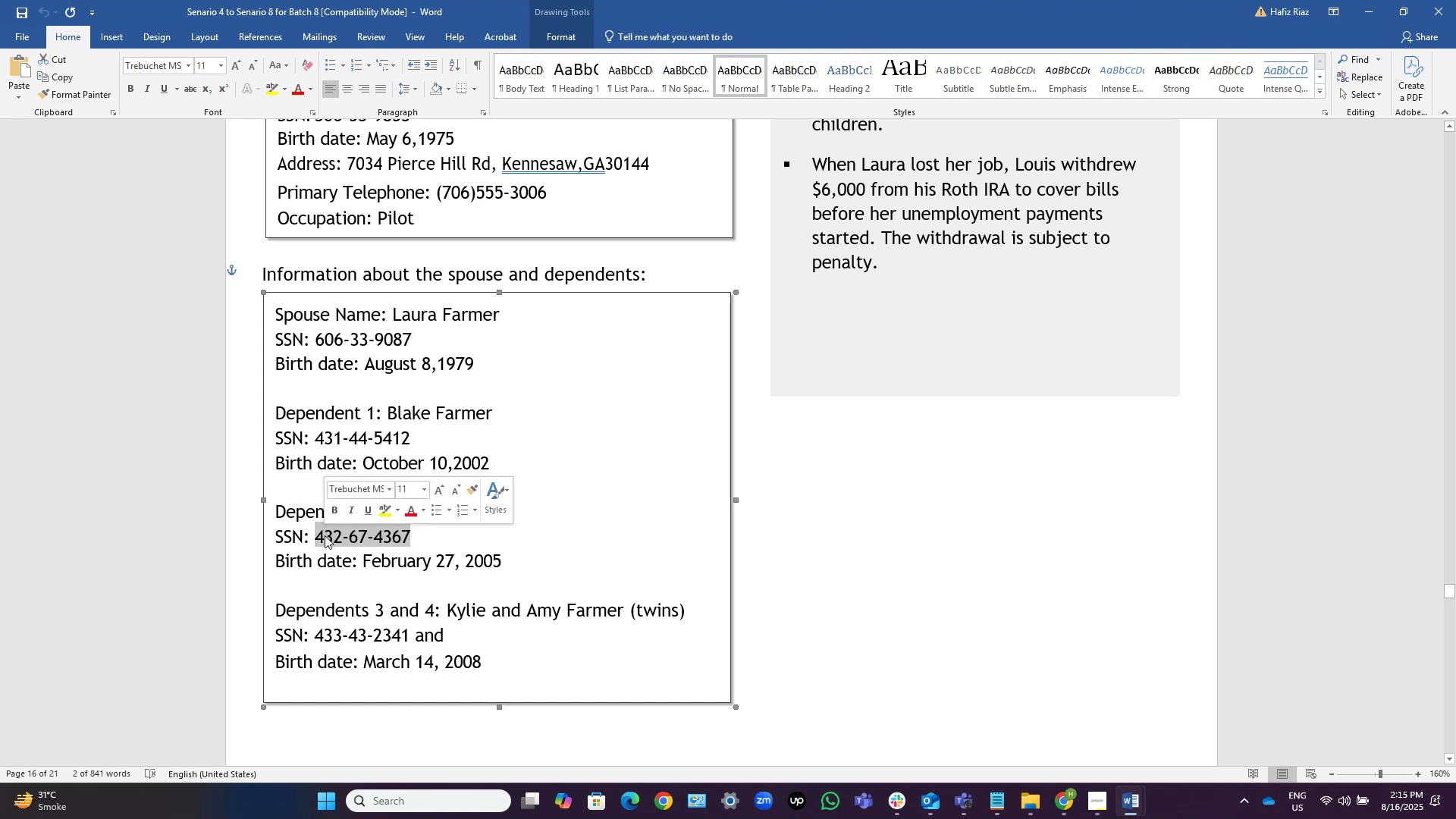 
key(Control+C)
 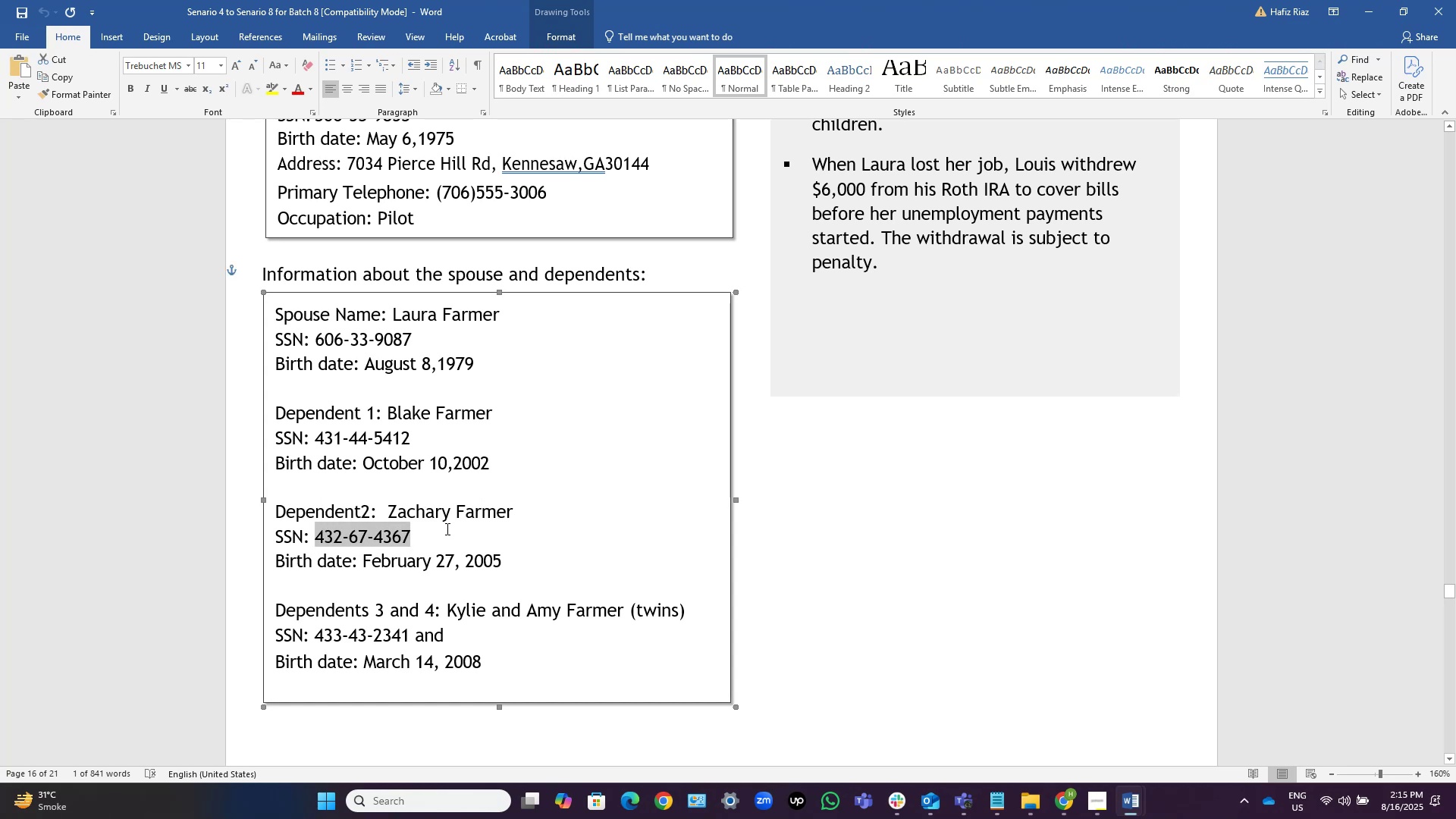 
key(Alt+AltLeft)
 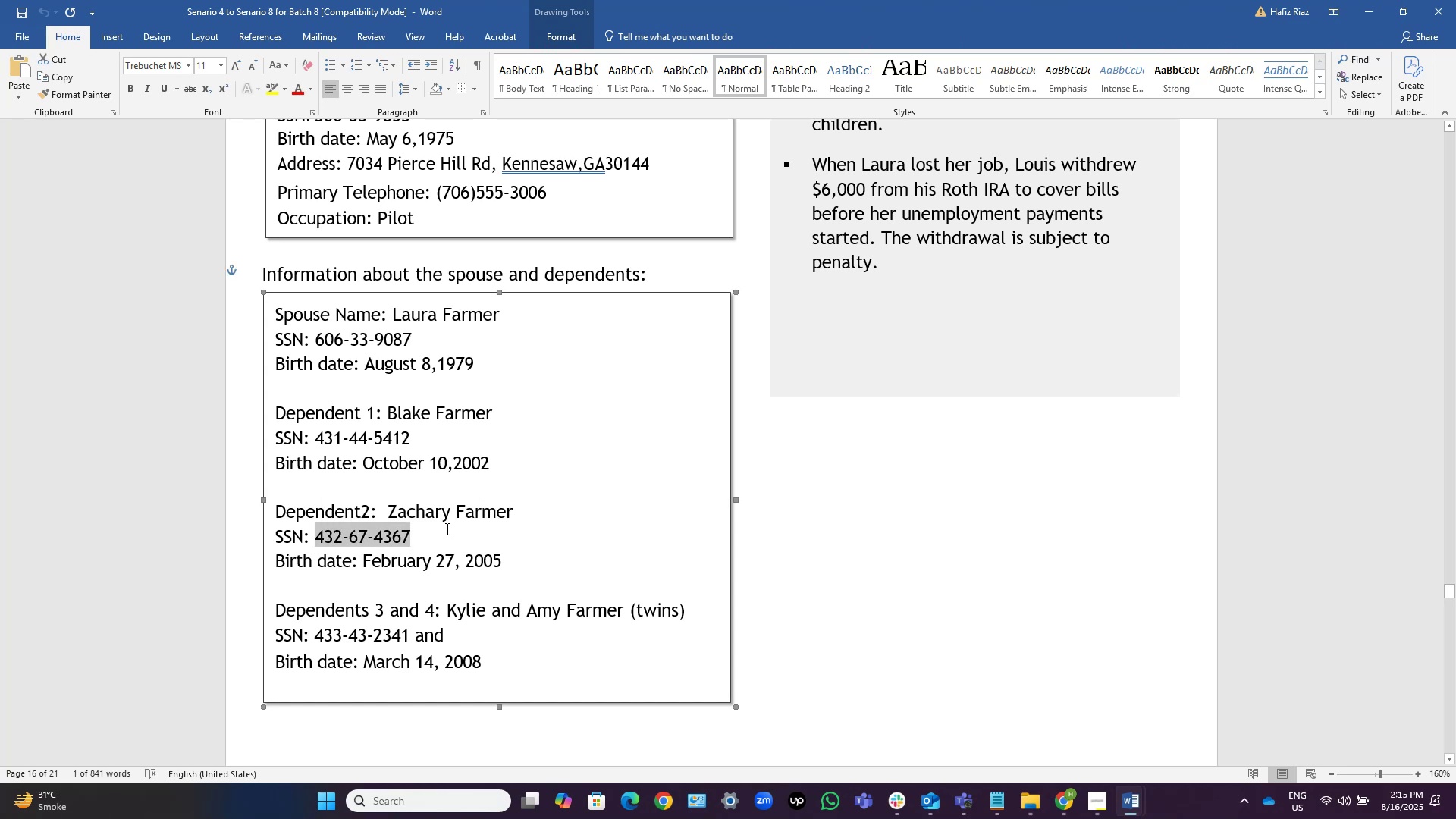 
key(Alt+Tab)
 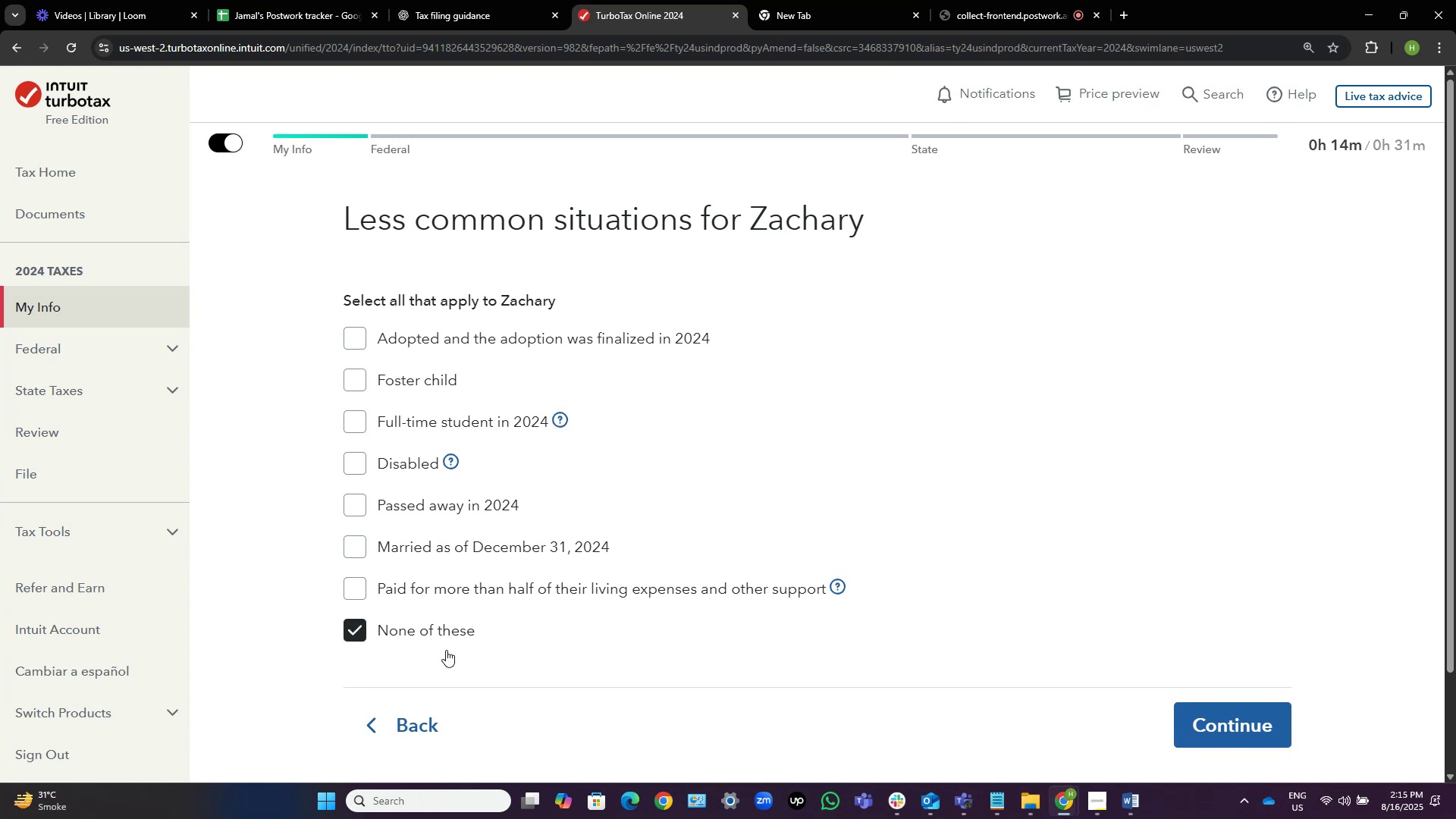 
wait(12.42)
 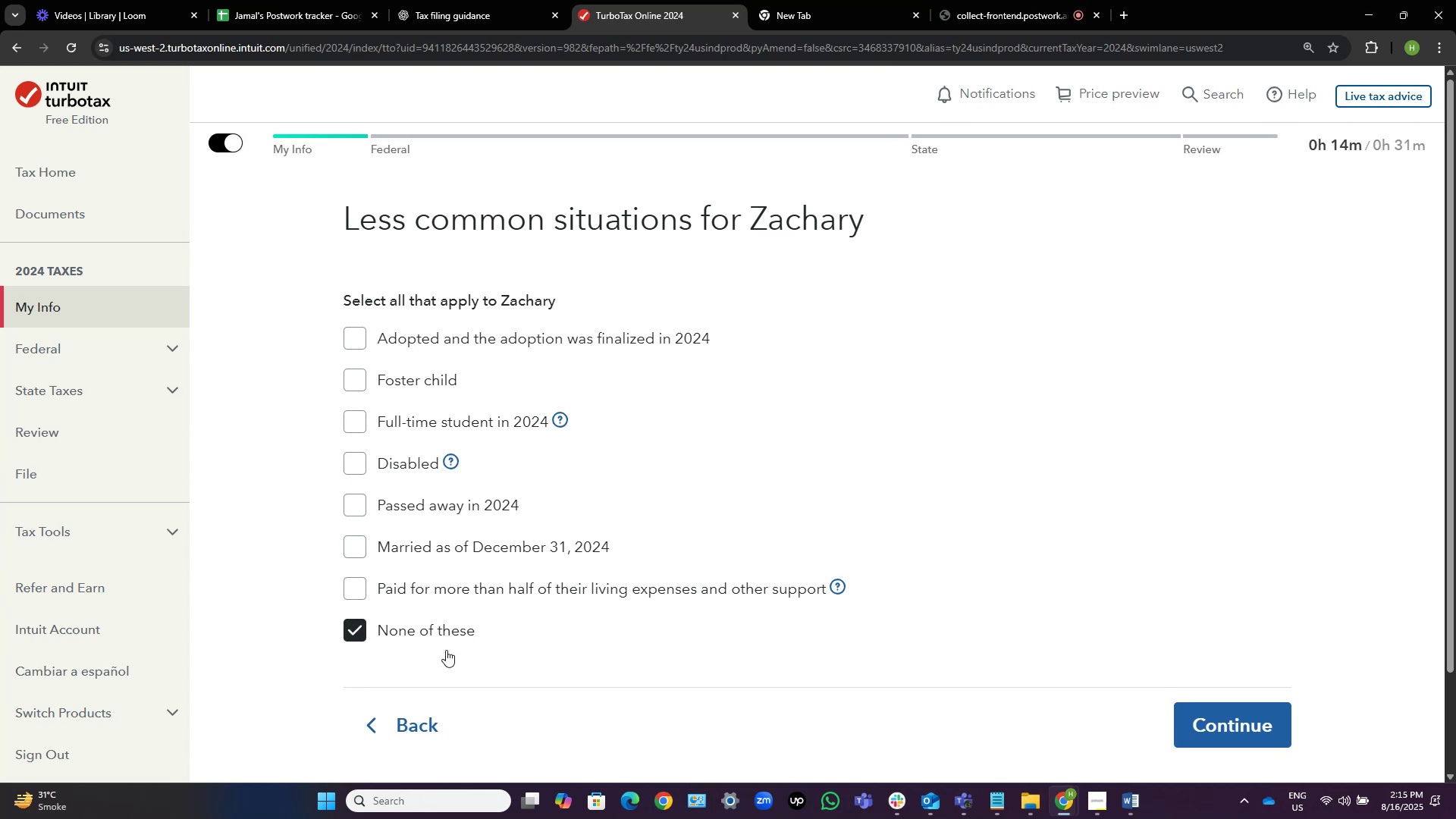 
left_click([1236, 722])
 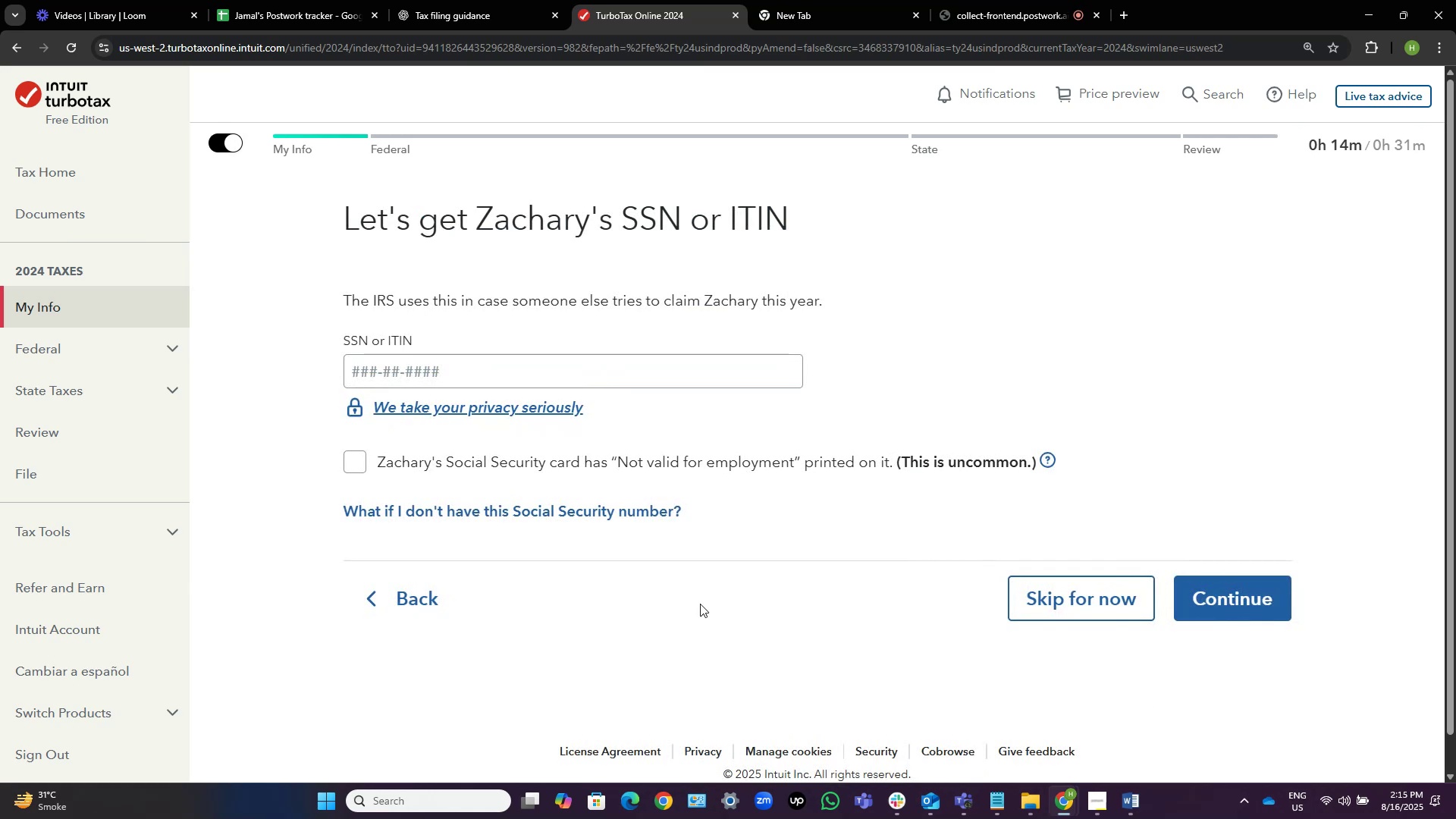 
left_click([563, 363])
 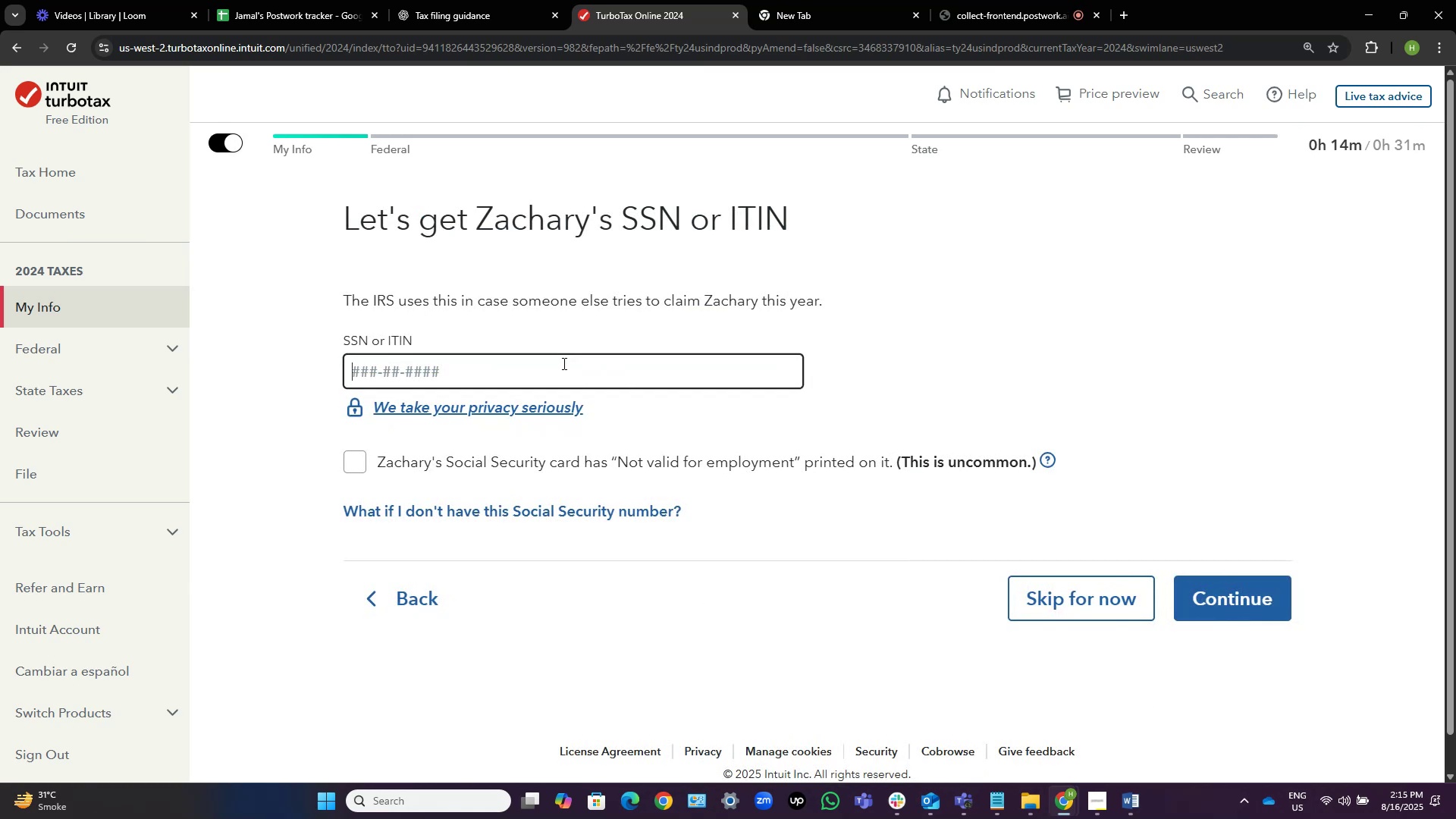 
key(Control+V)
 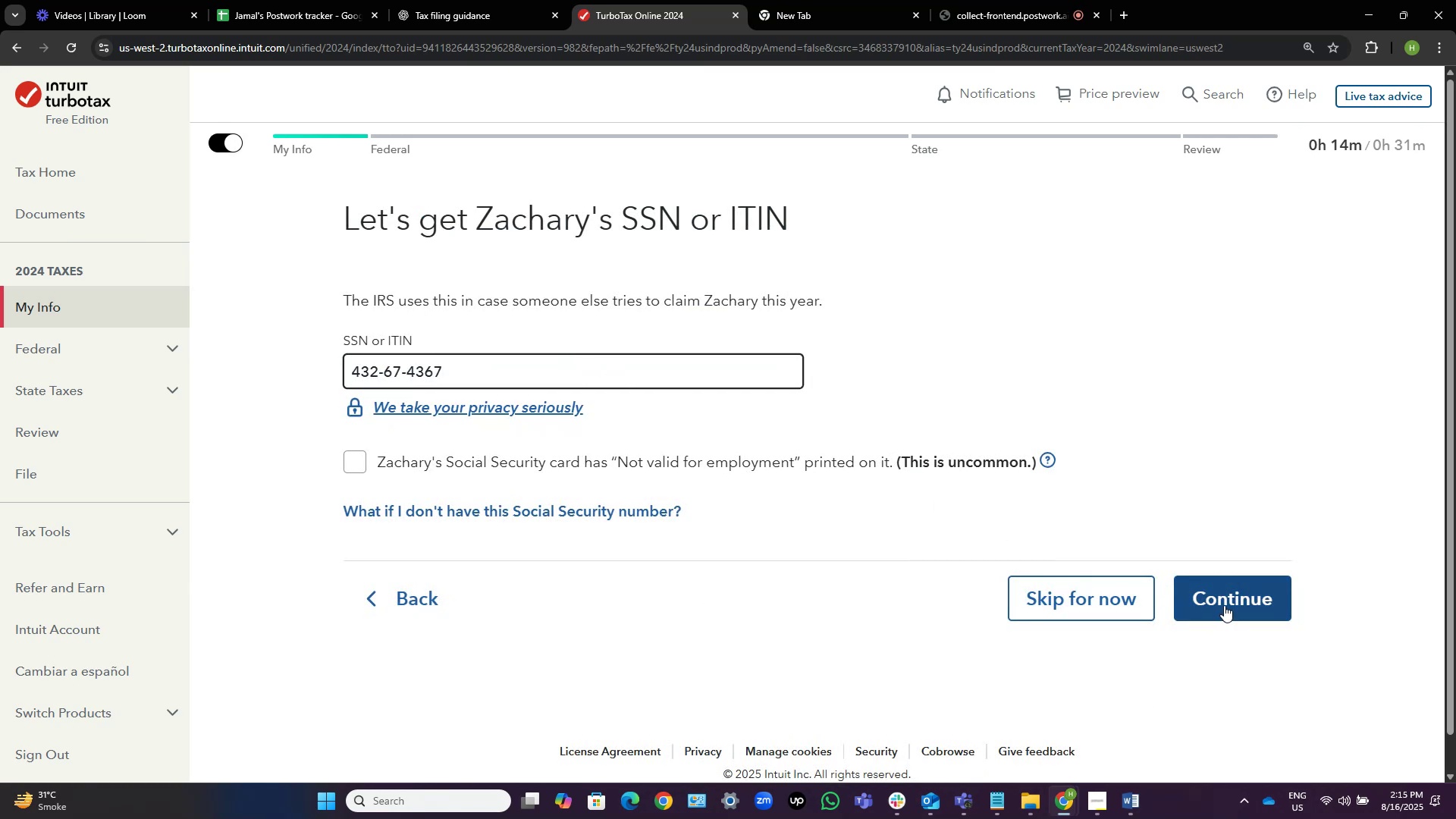 
wait(5.62)
 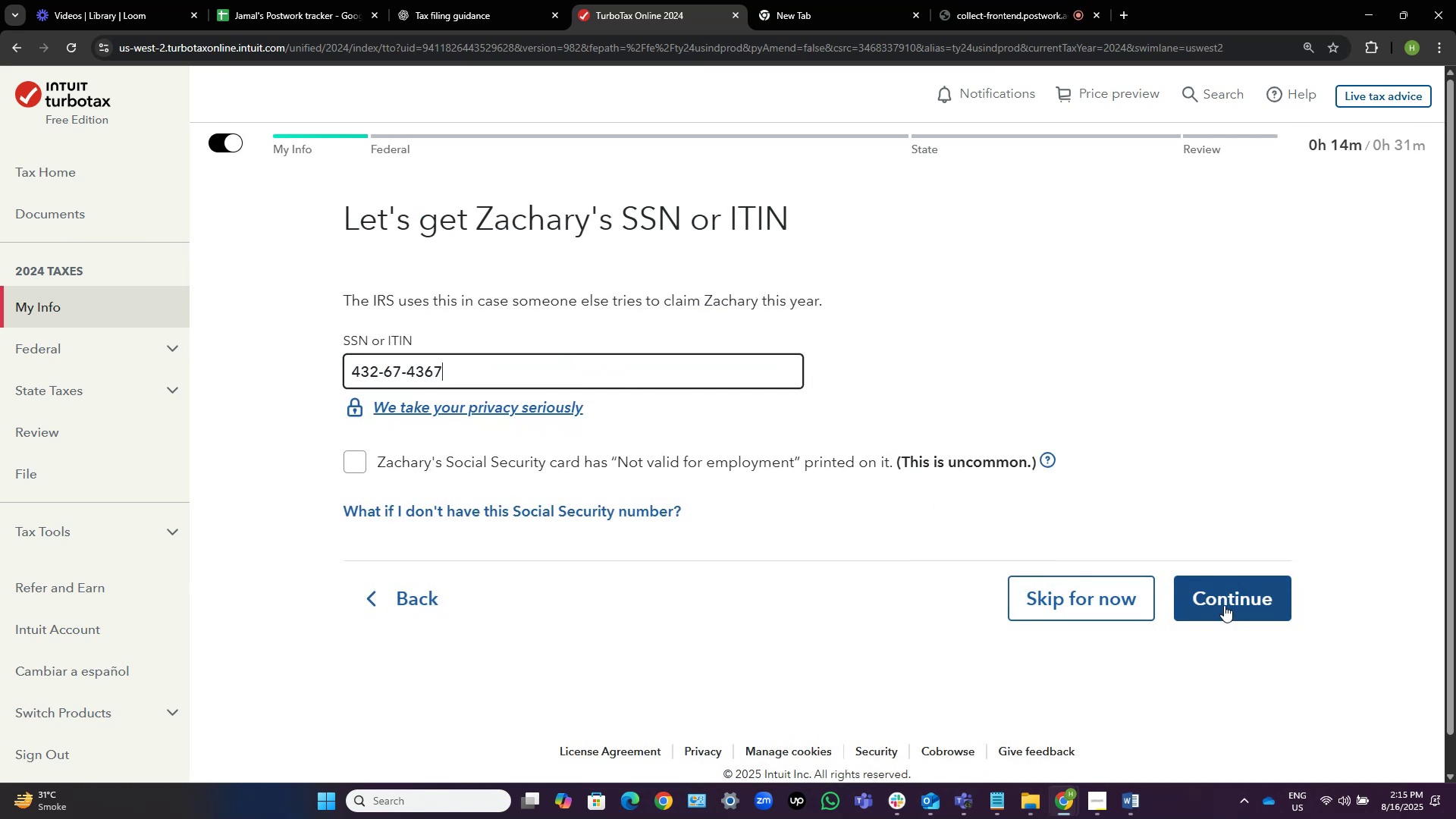 
left_click([1224, 605])
 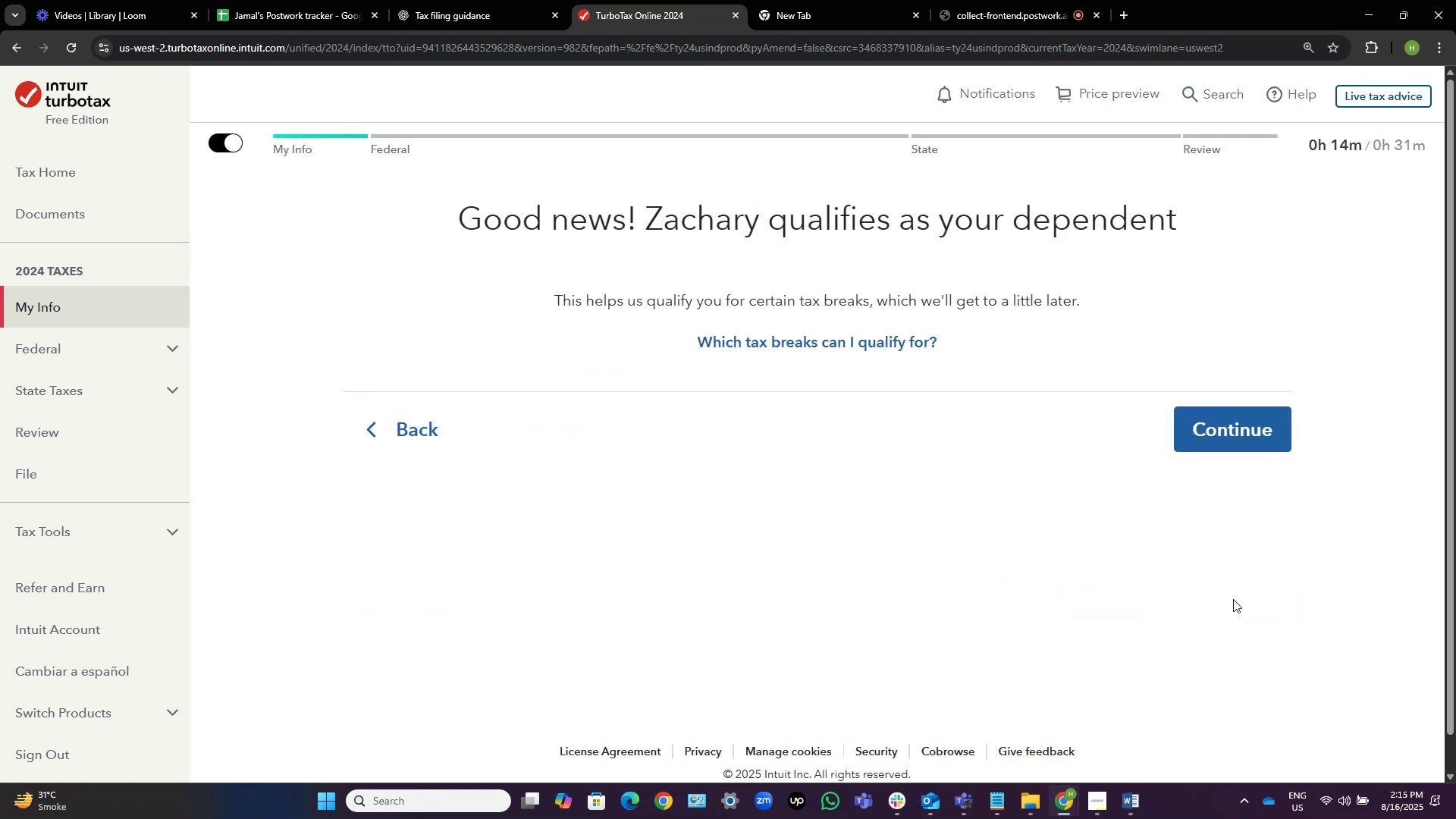 
left_click([1242, 419])
 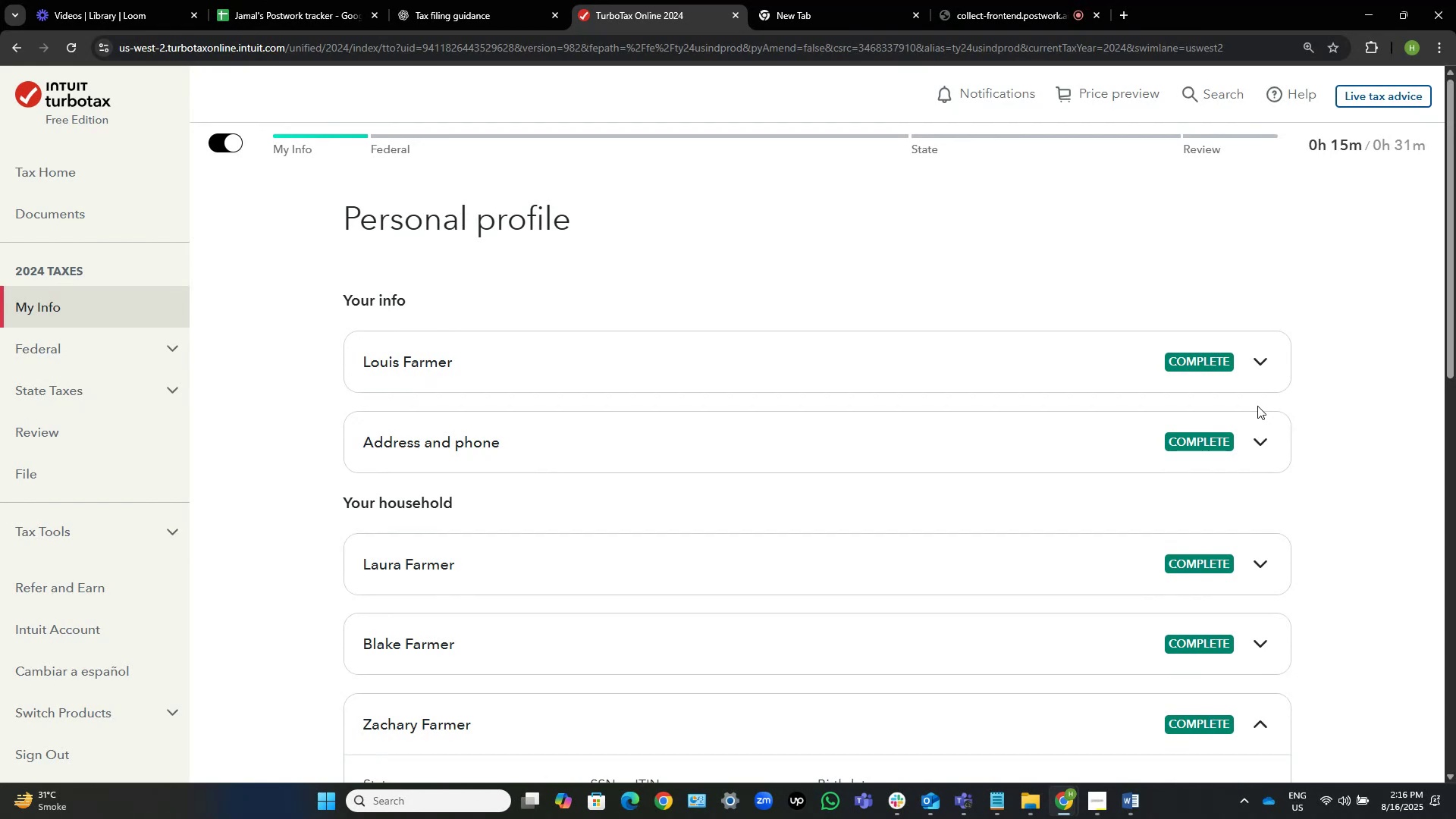 
wait(48.19)
 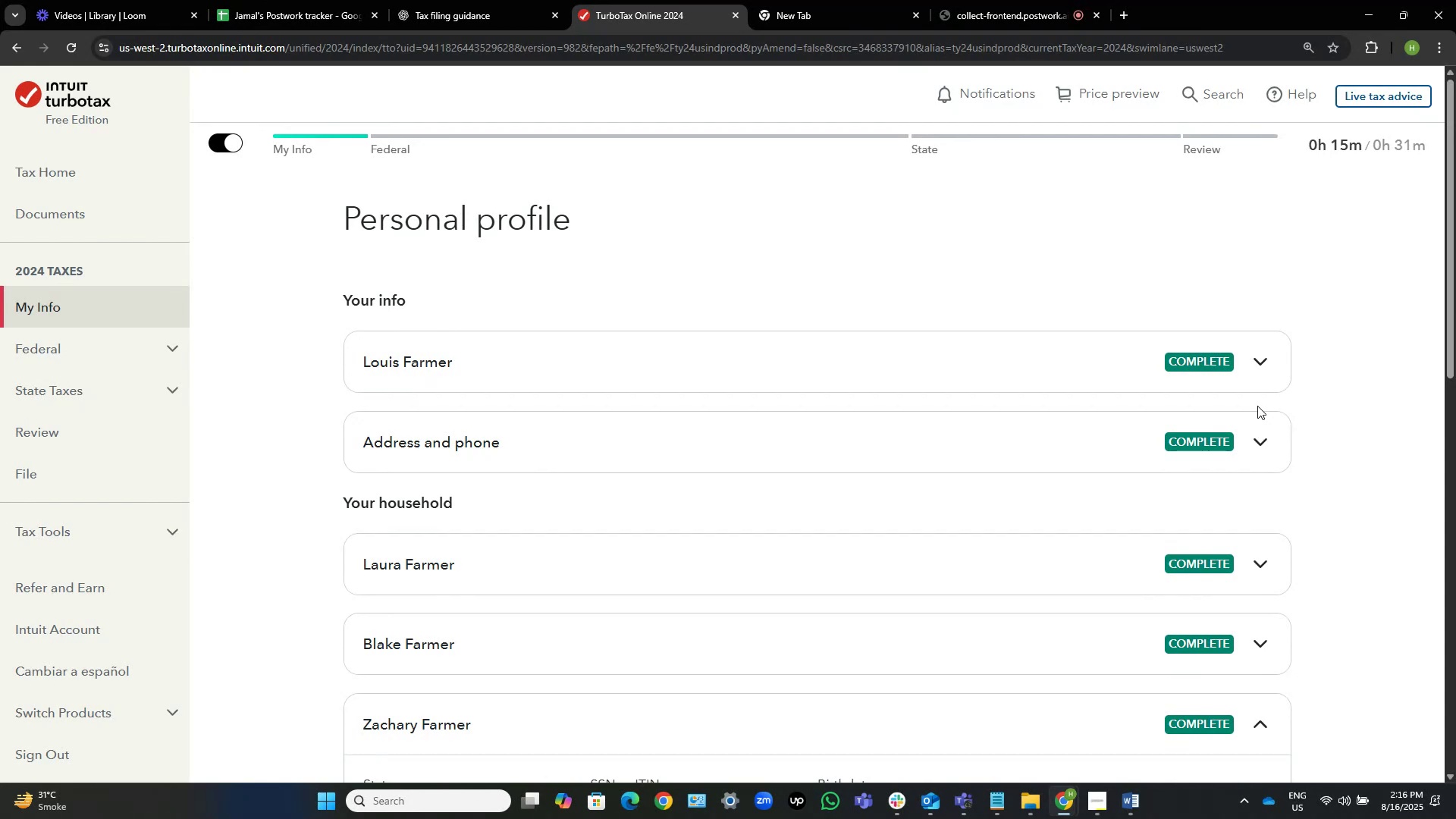 
scroll: coordinate [670, 532], scroll_direction: down, amount: 9.0
 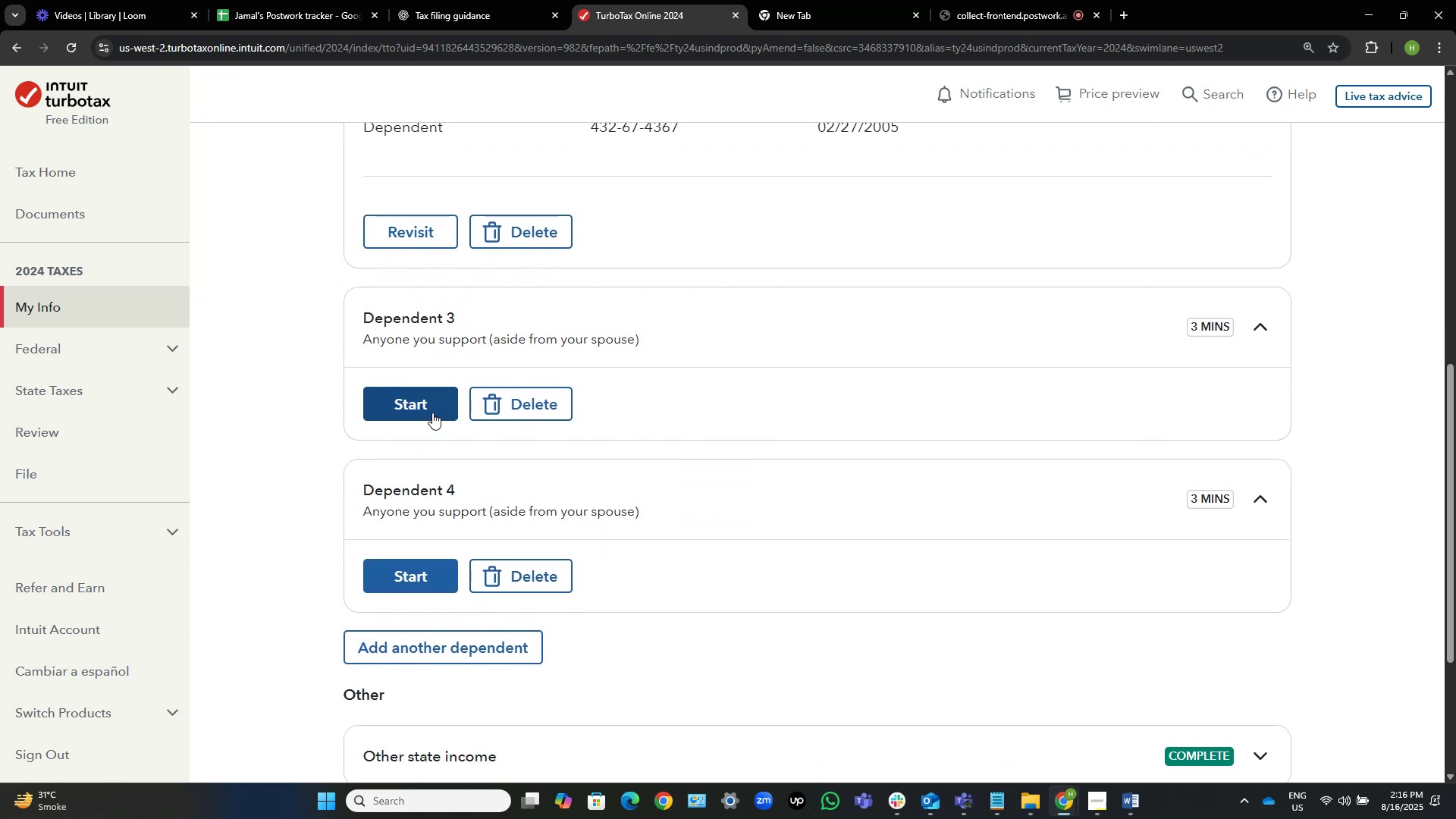 
left_click([432, 407])
 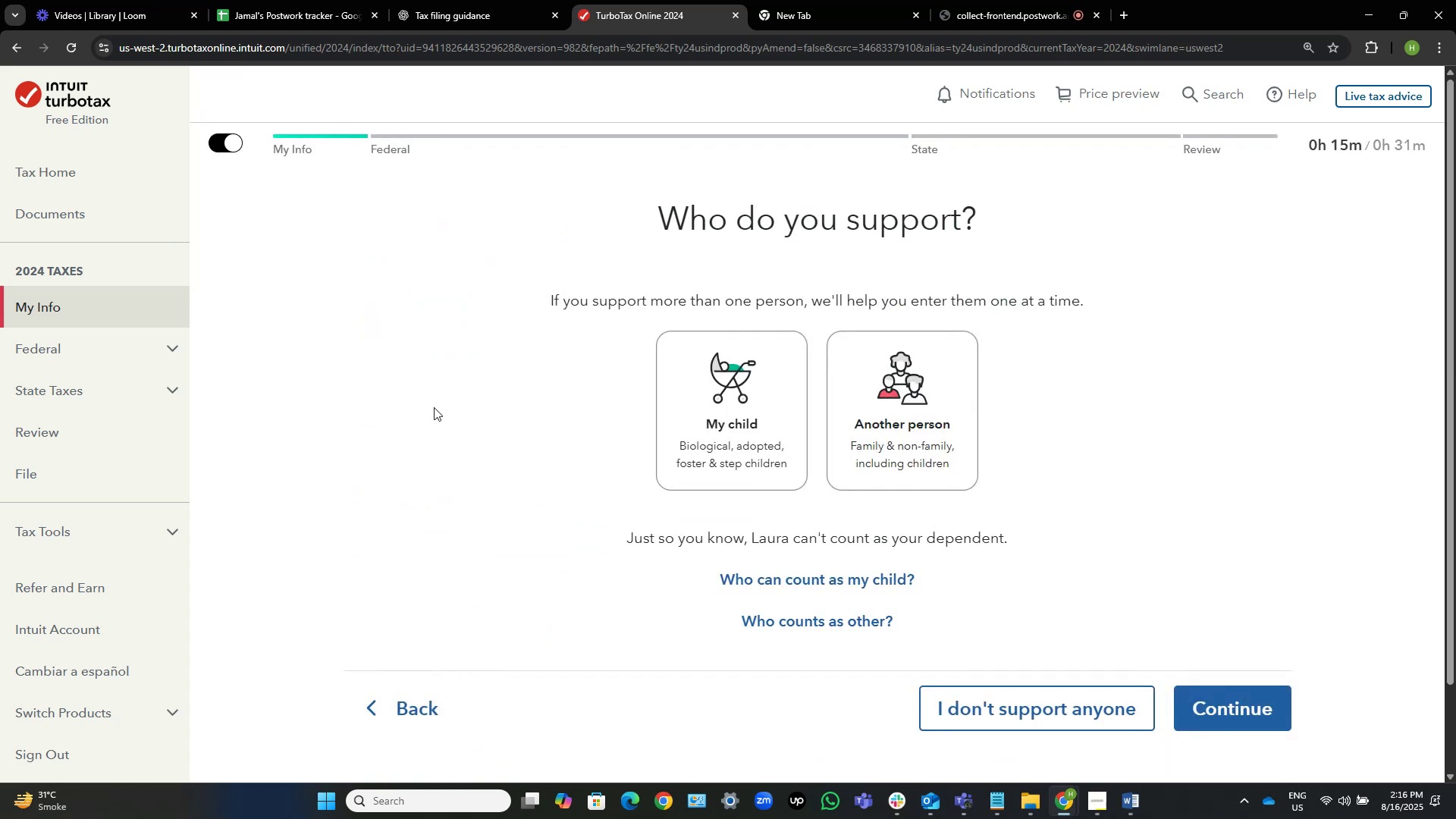 
wait(8.22)
 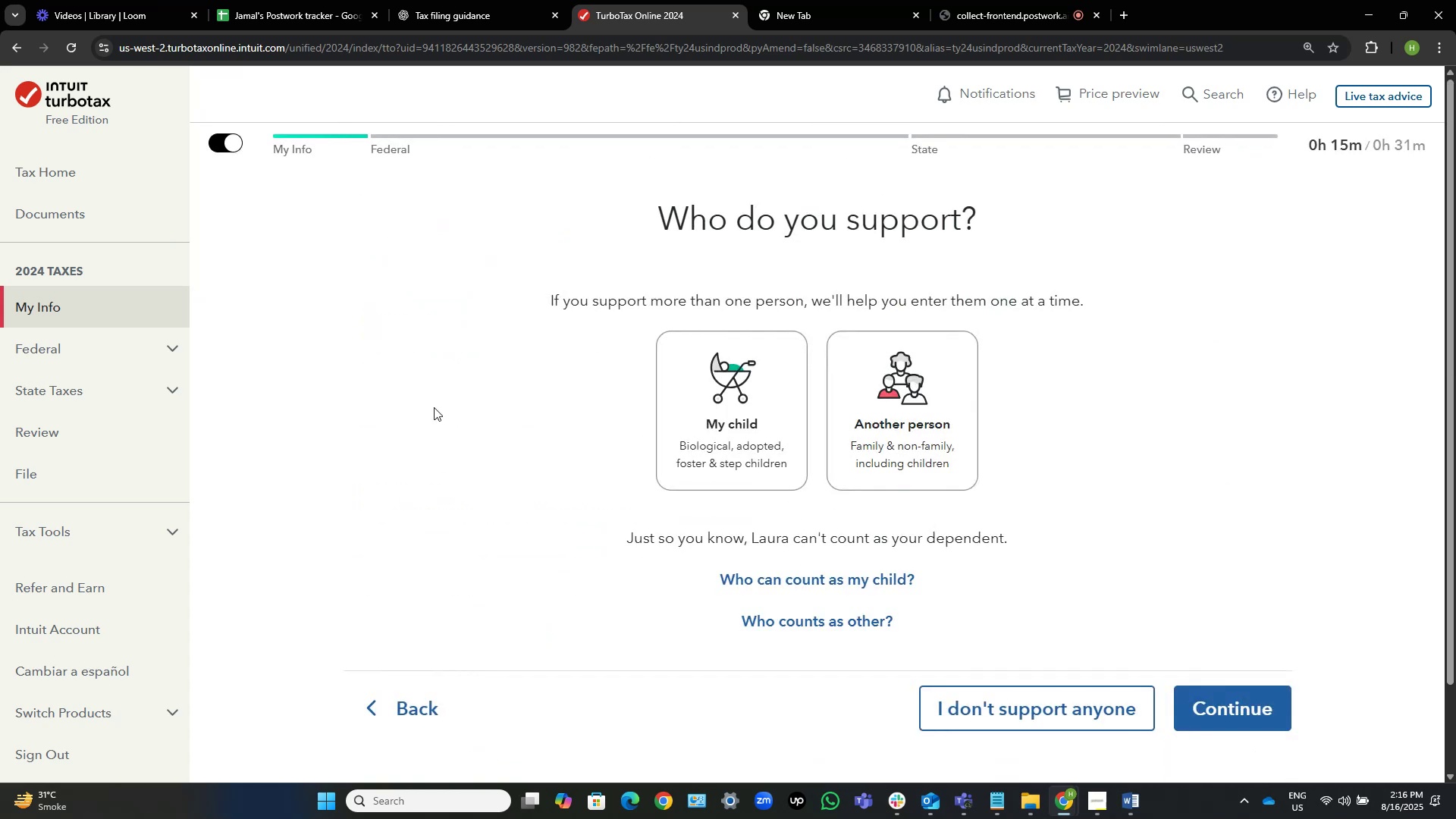 
left_click([732, 397])
 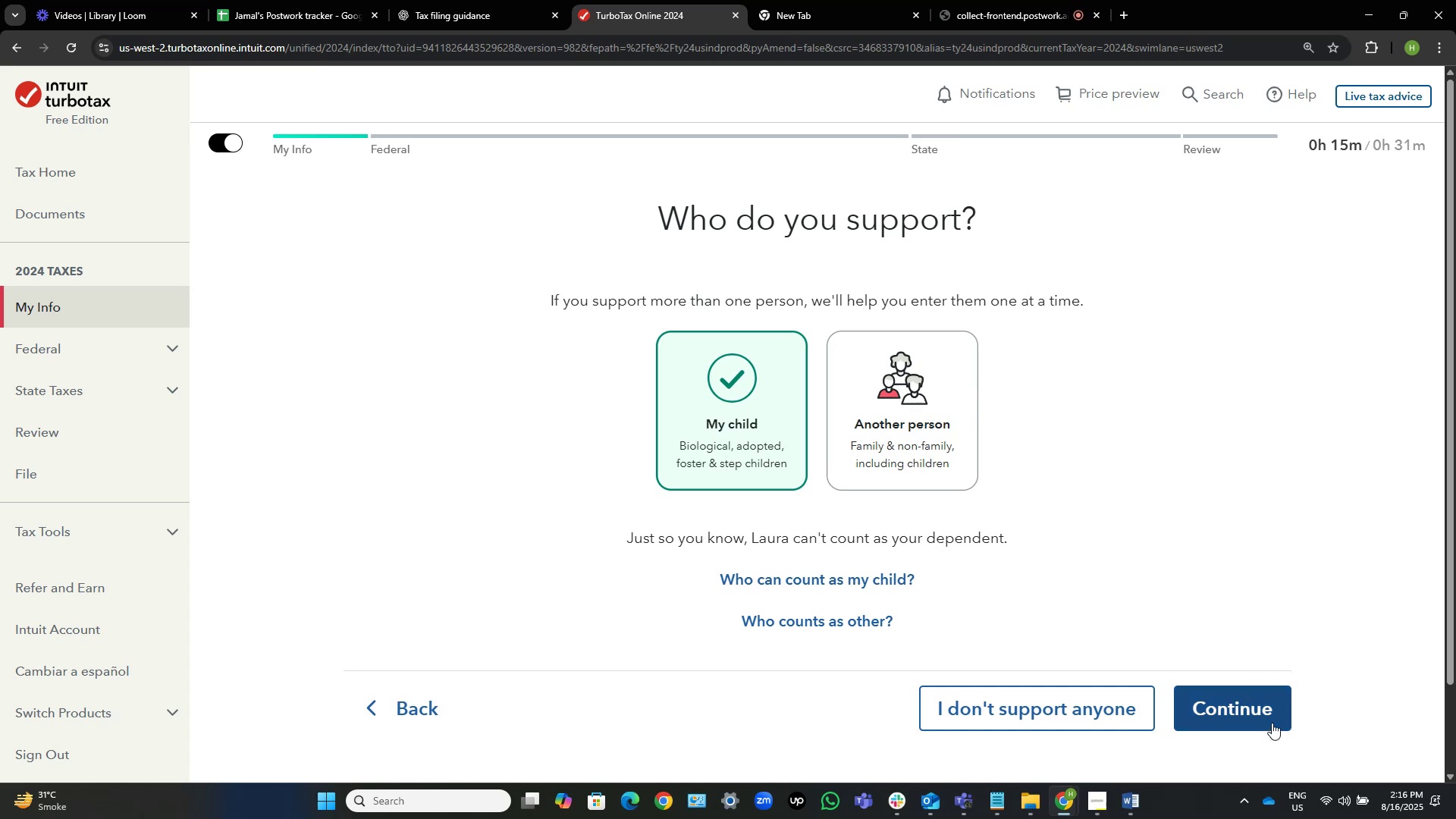 
left_click([1260, 704])
 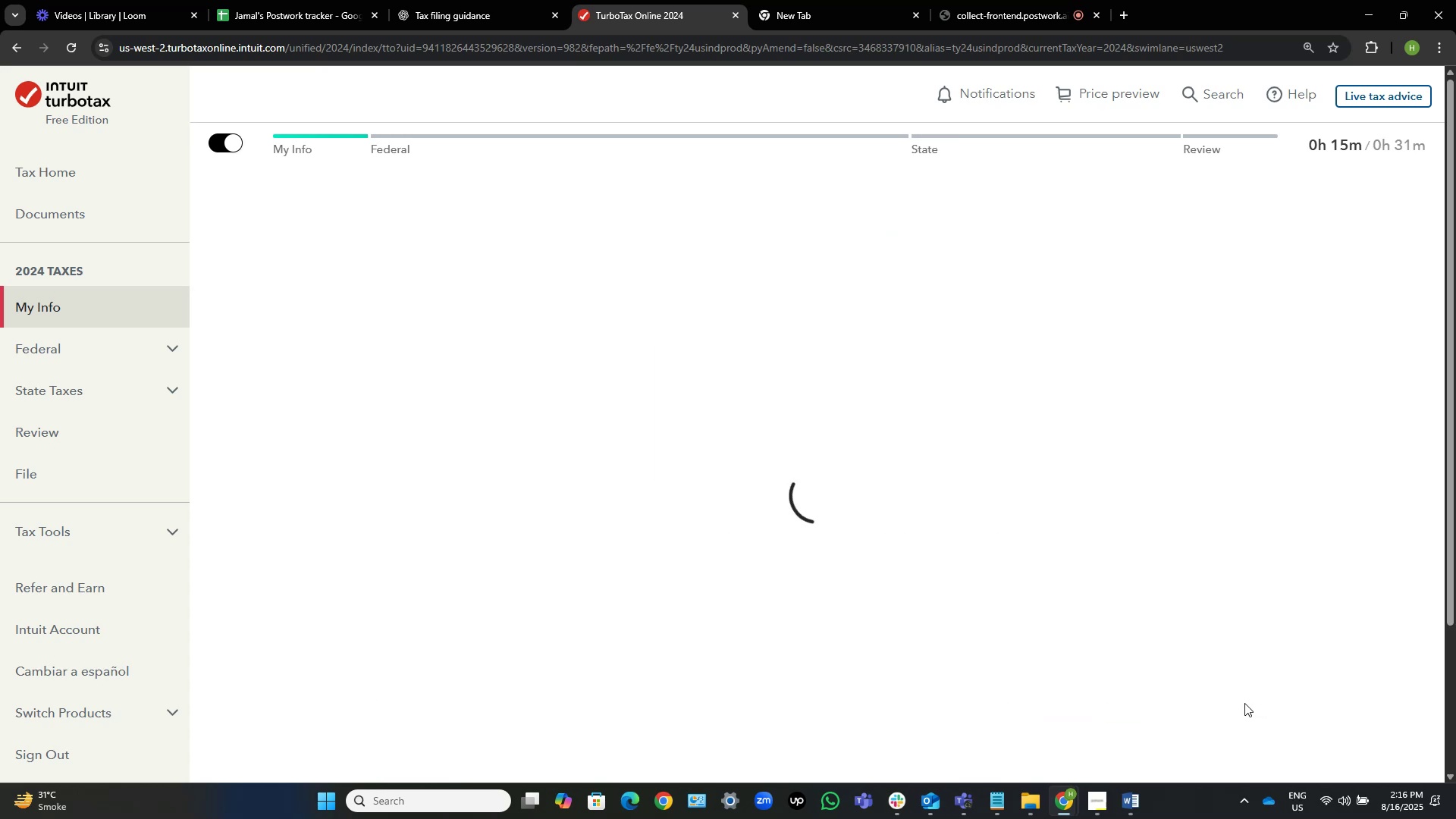 
key(Alt+AltLeft)
 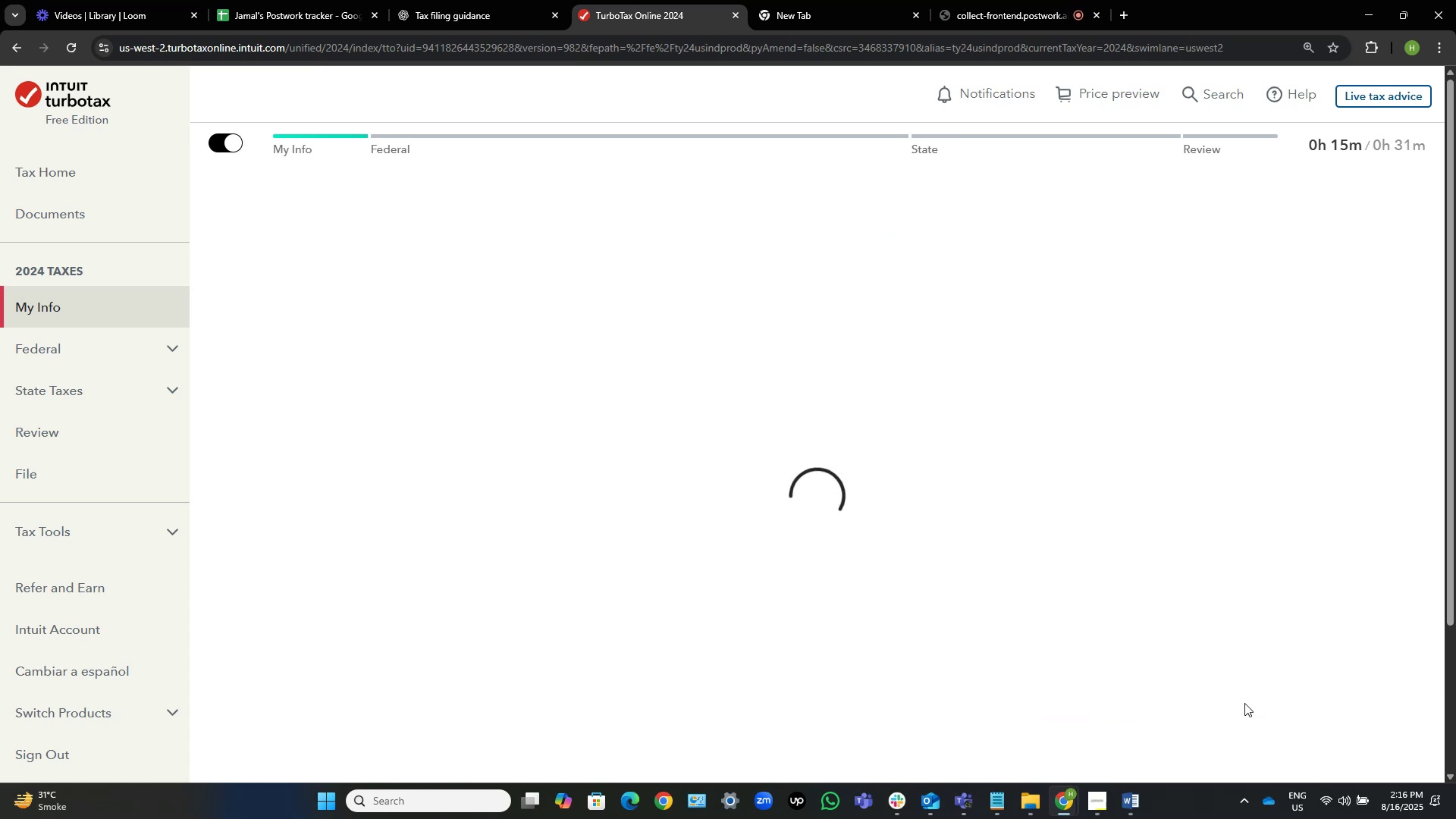 
key(Alt+Tab)
 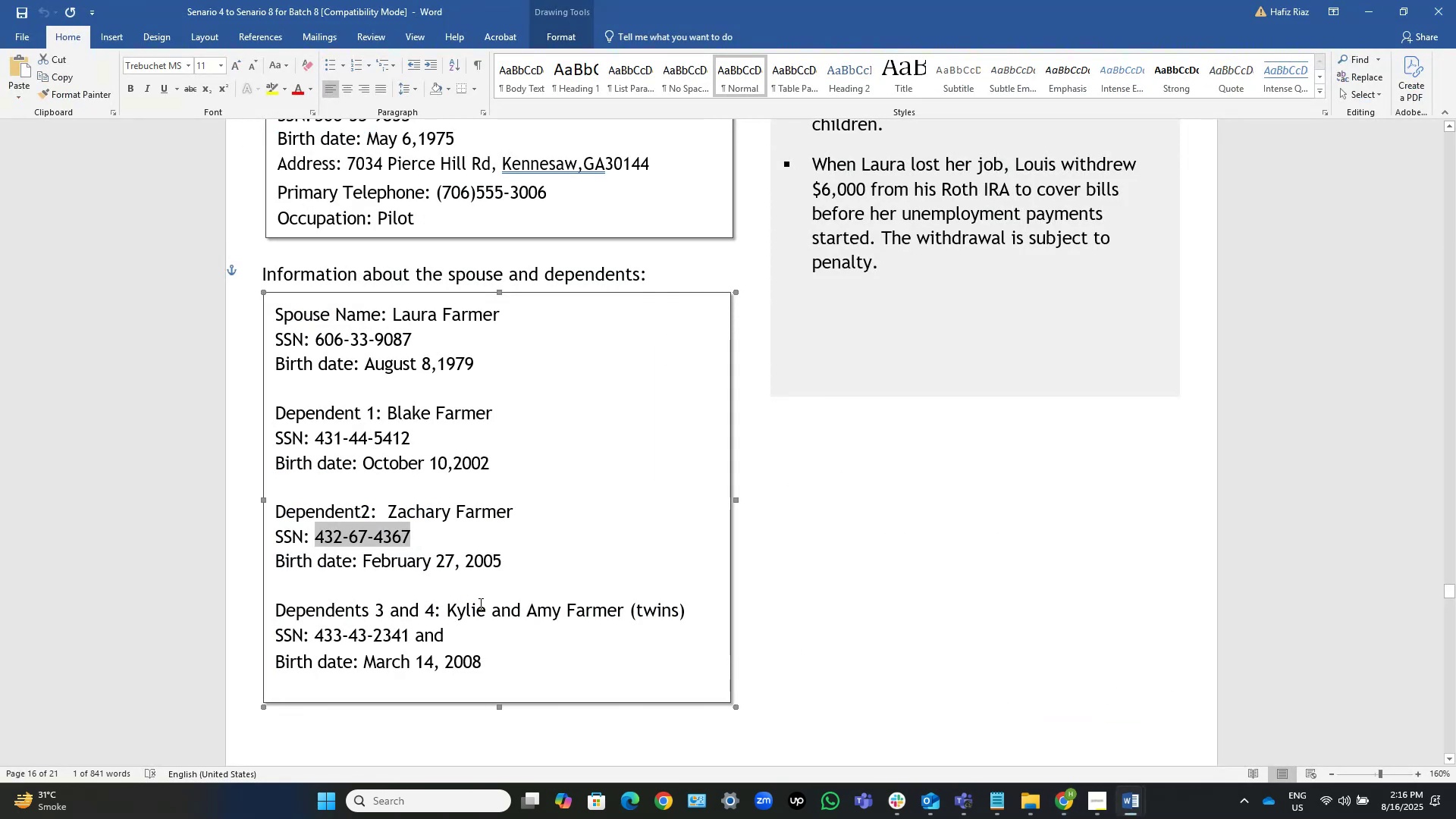 
left_click([487, 610])
 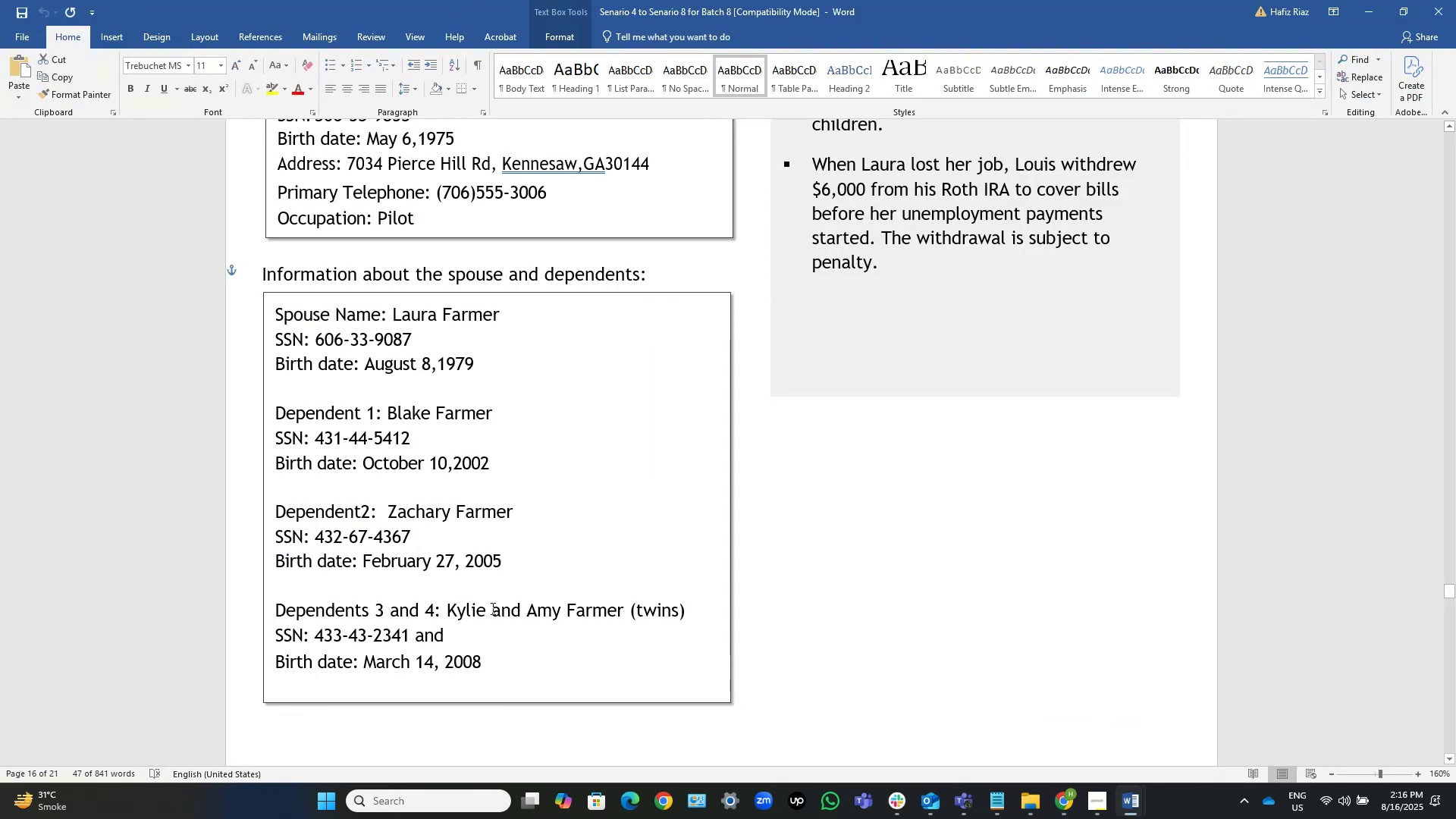 
wait(5.68)
 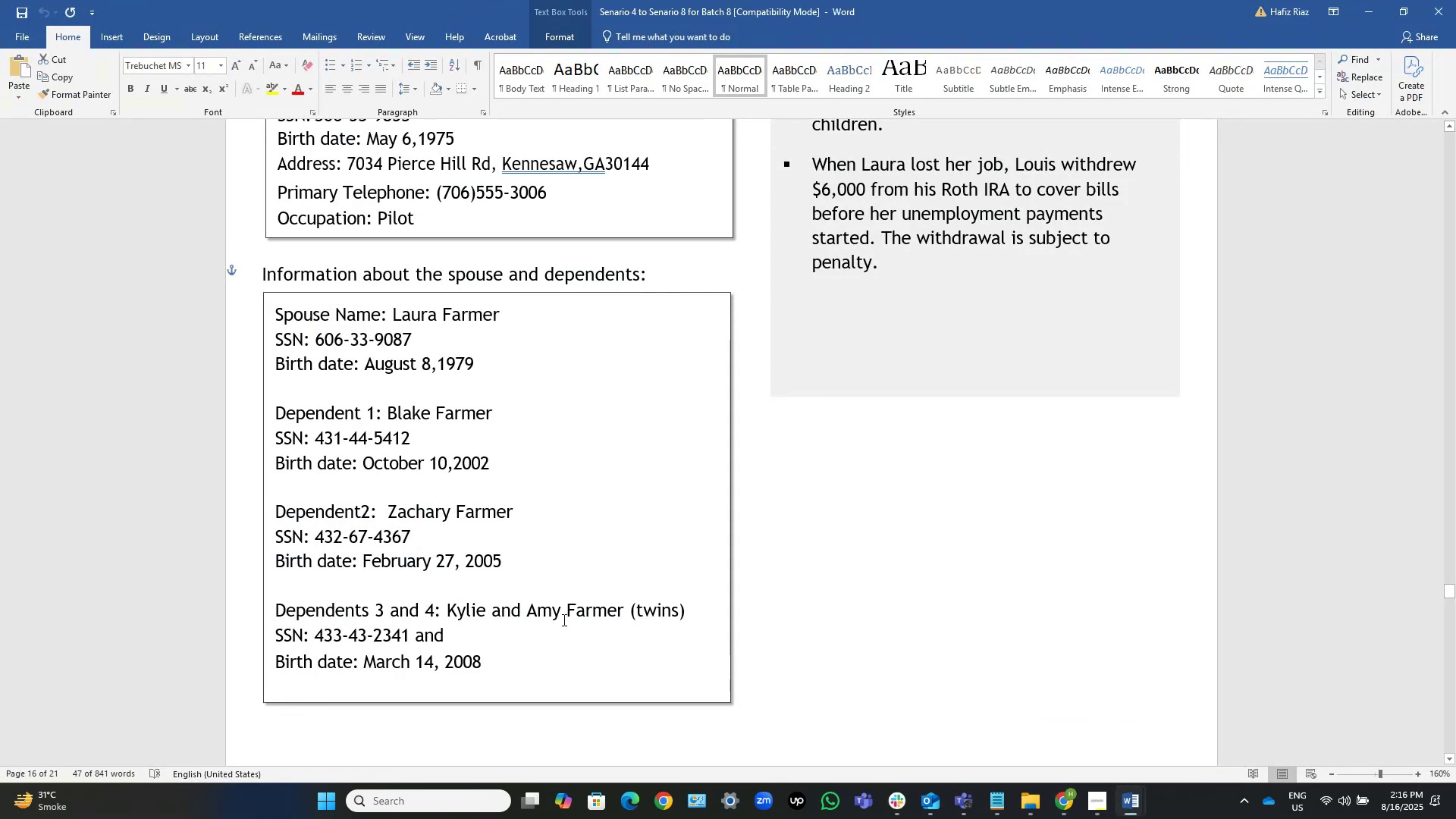 
left_click([483, 606])
 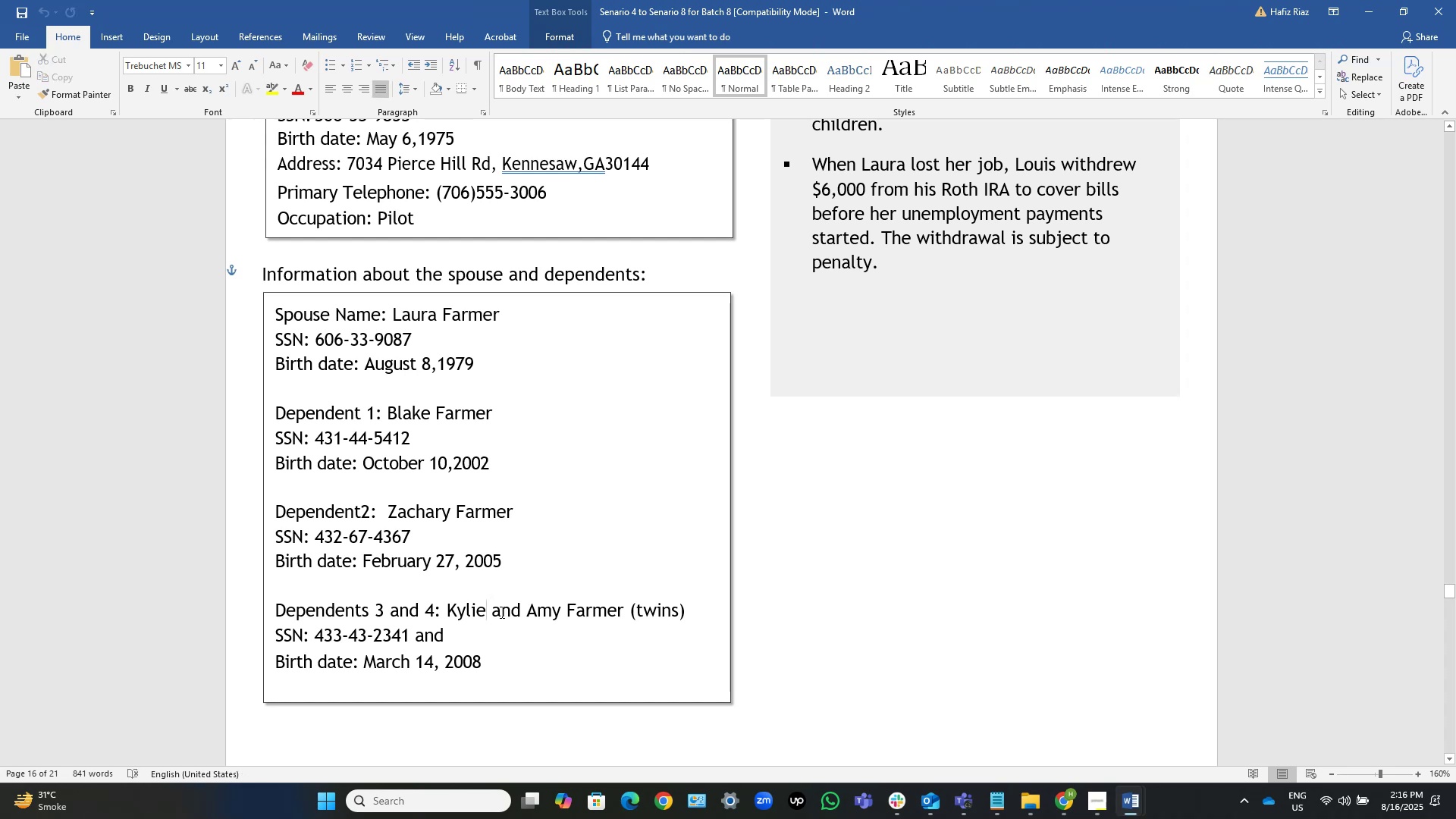 
key(Control+Shift+ArrowLeft)
 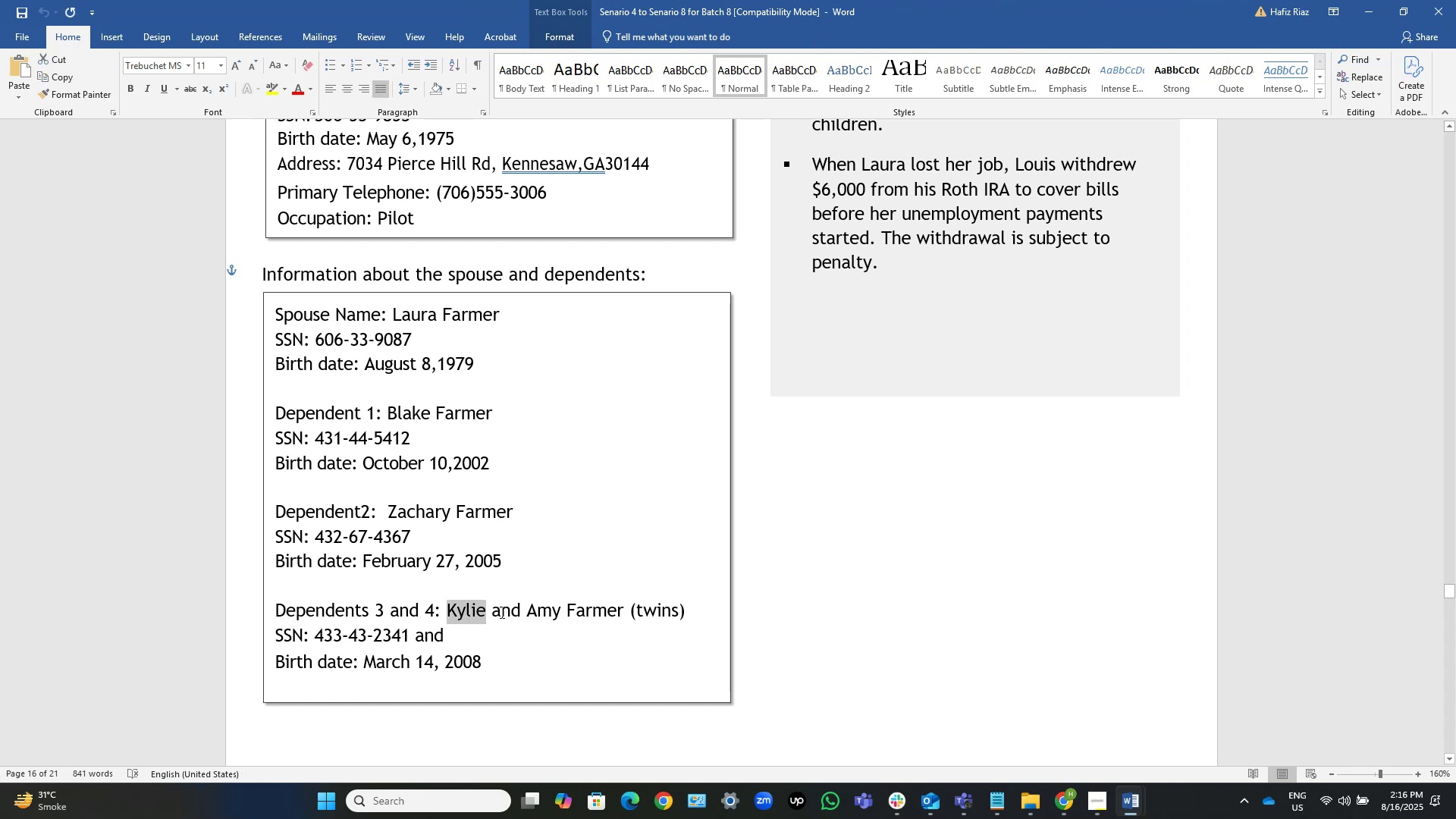 
key(Control+C)
 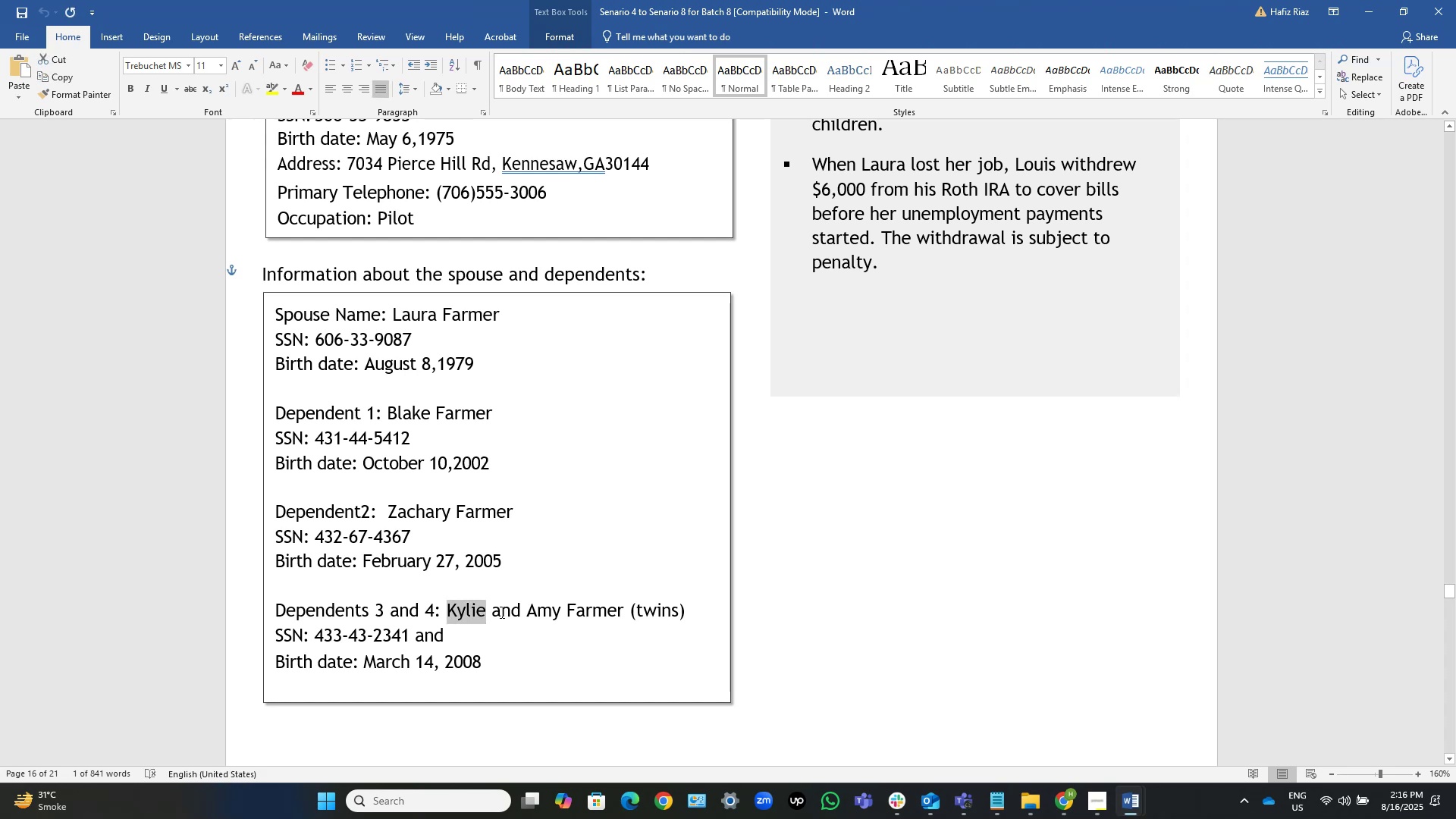 
key(Alt+AltLeft)
 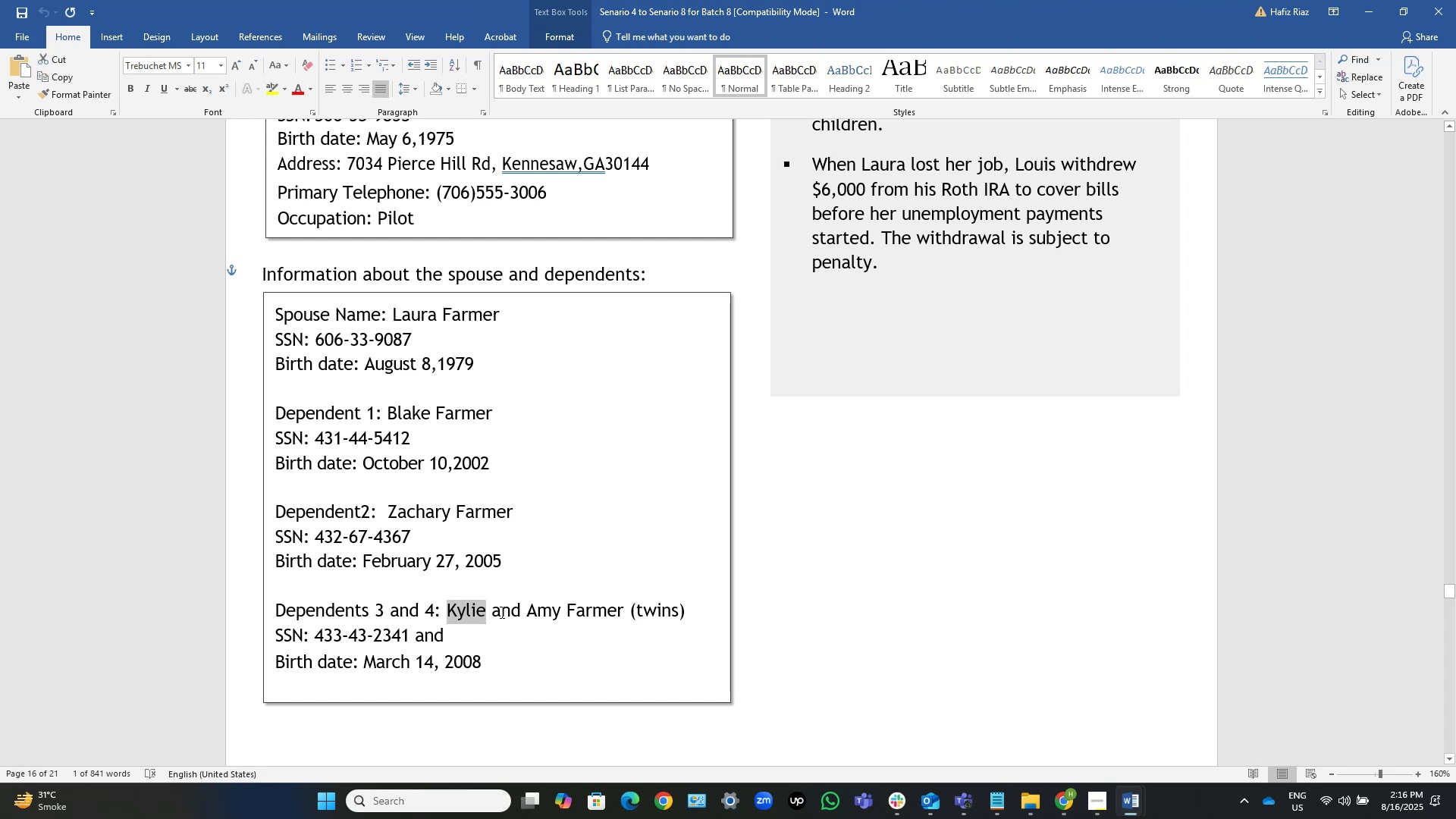 
key(Alt+Tab)
 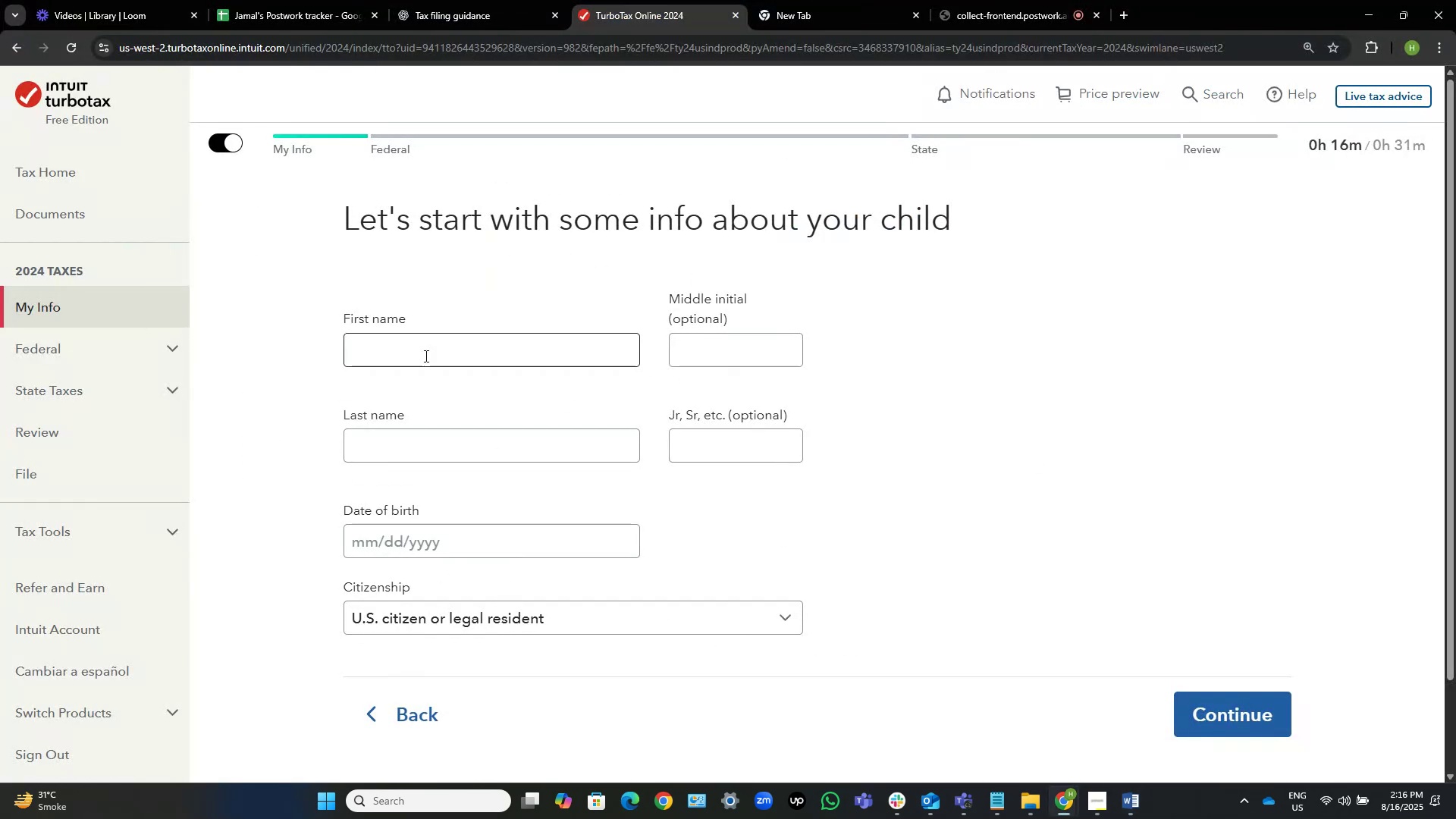 
key(Control+V)
 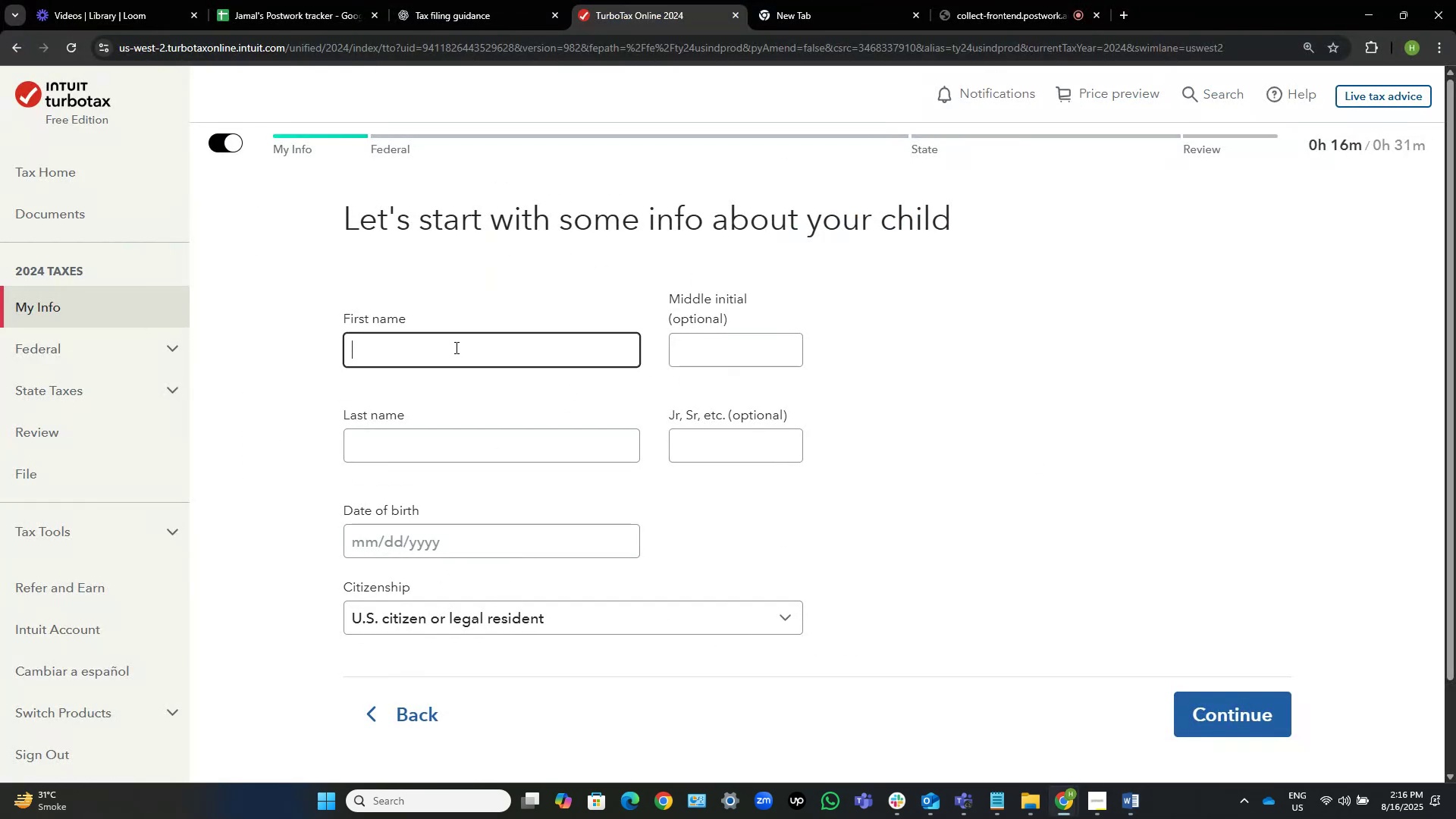 
left_click([455, 347])
 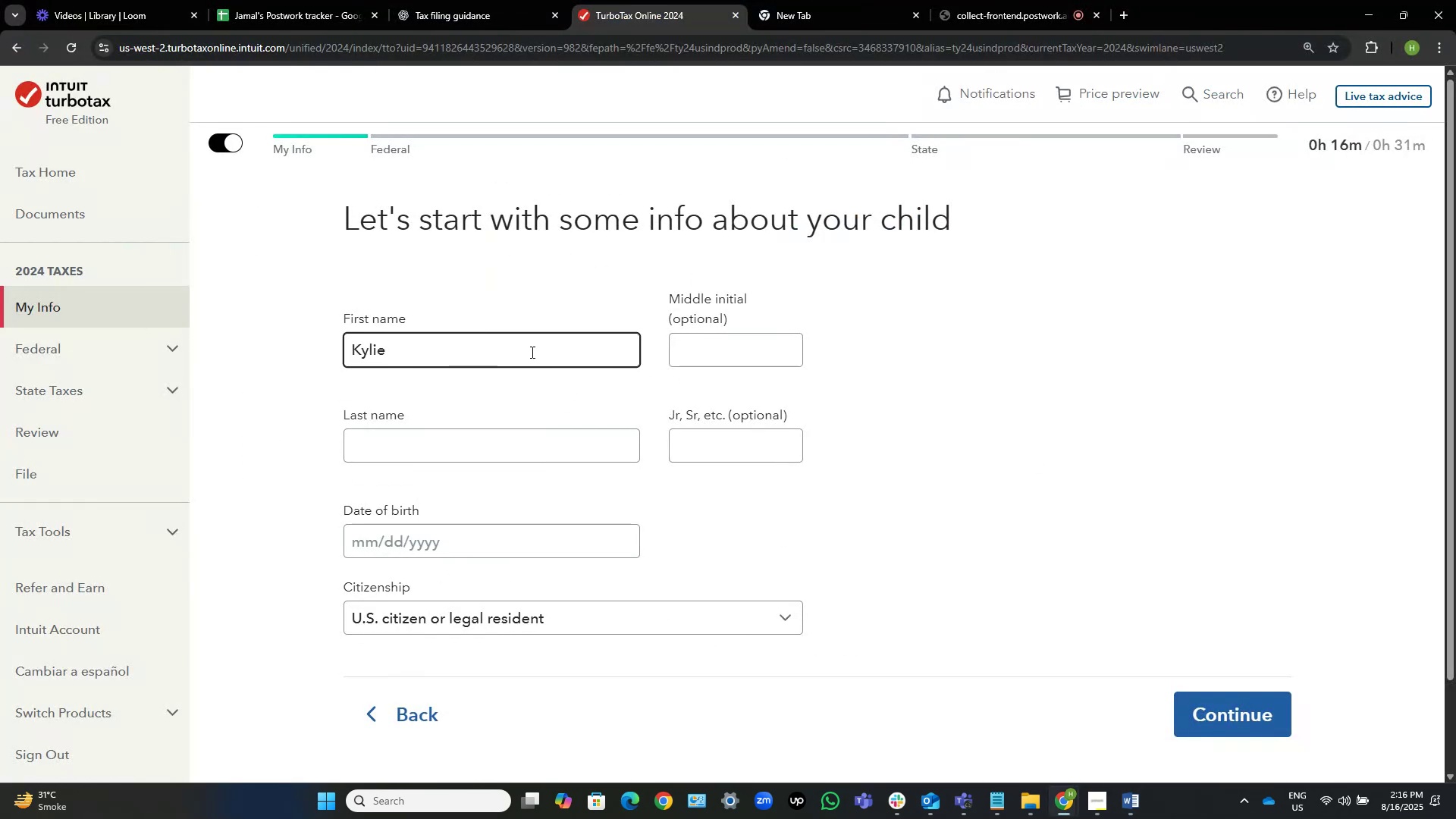 
key(Alt+AltLeft)
 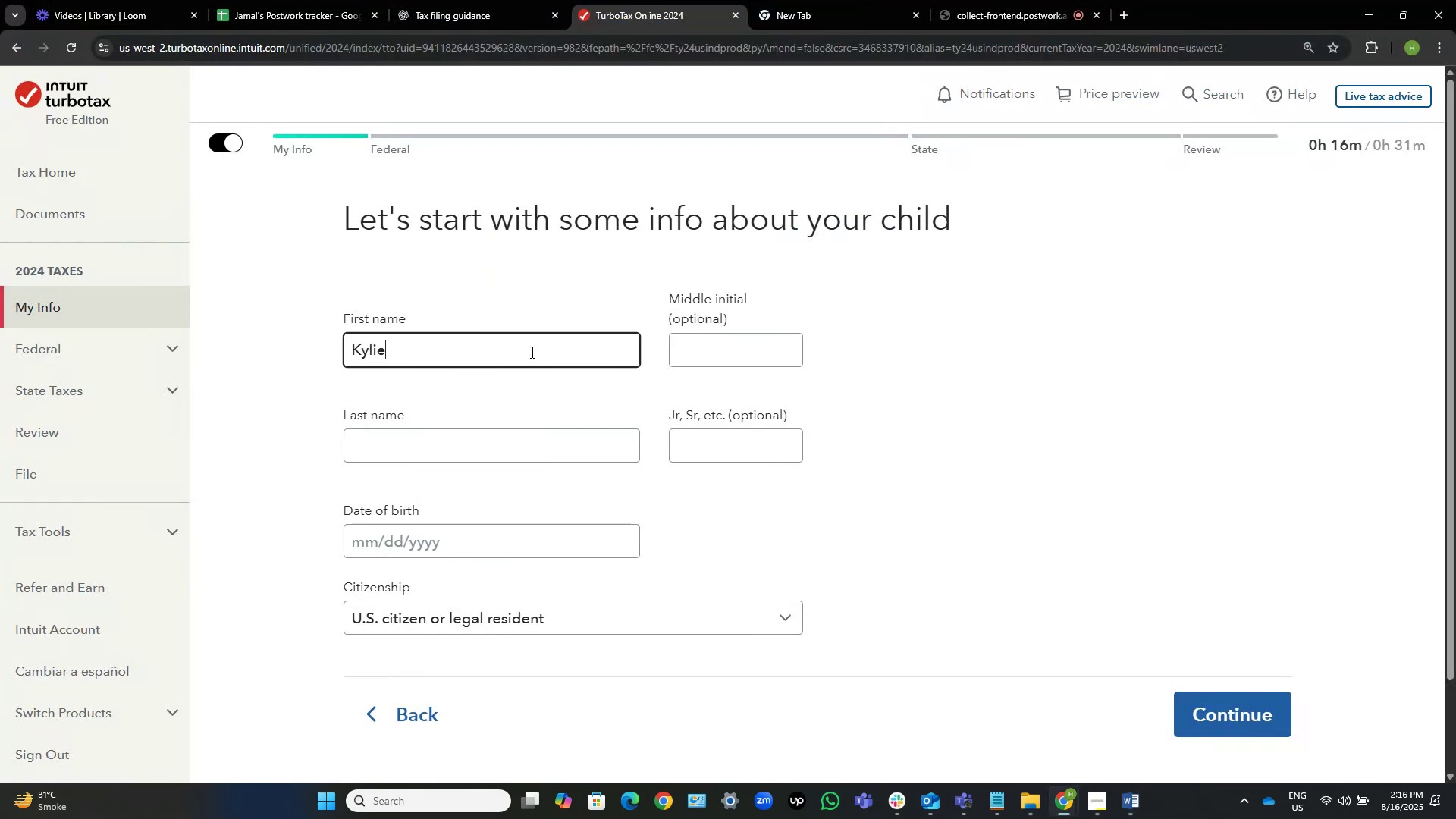 
key(Alt+Tab)
 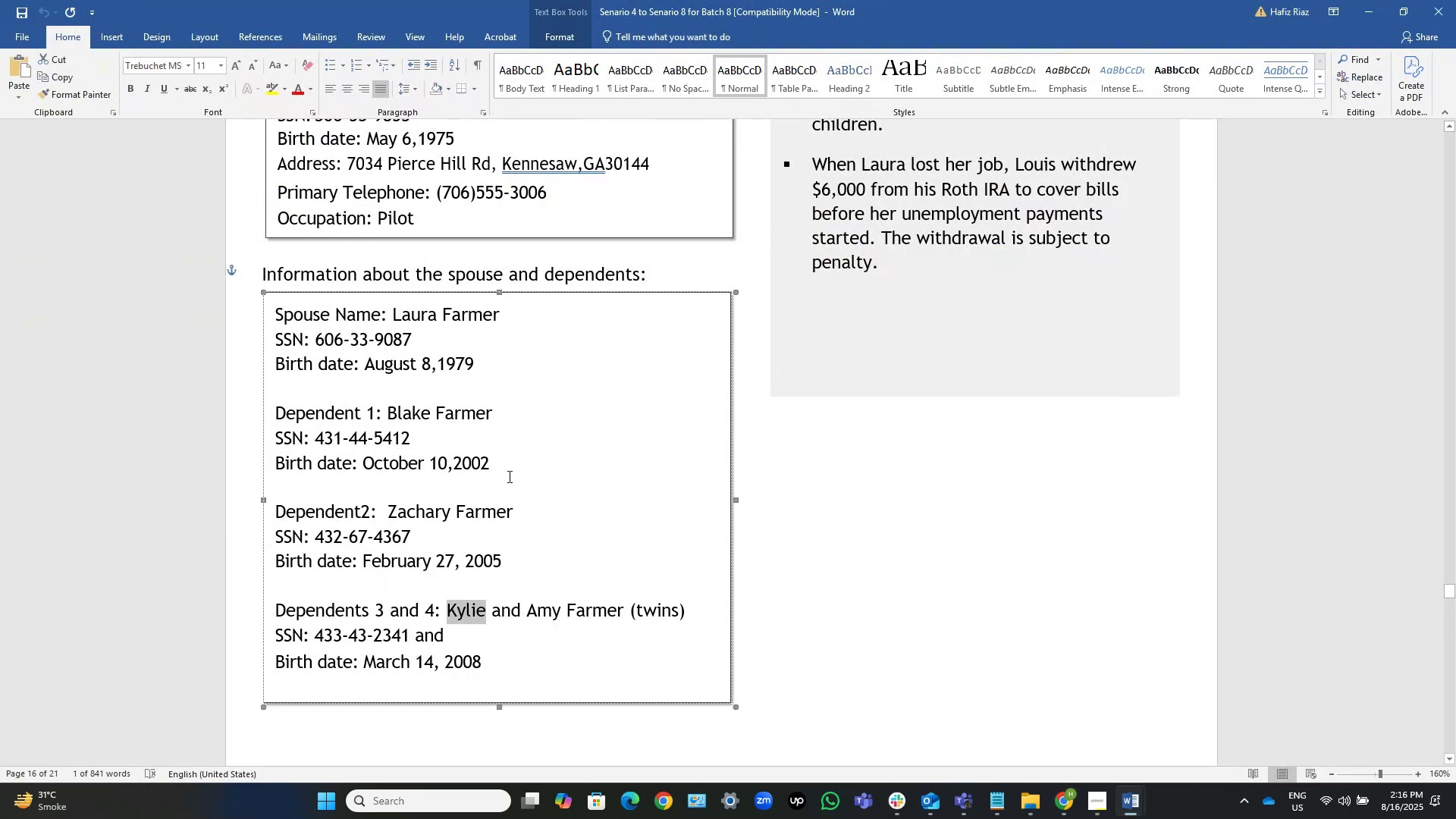 
key(Alt+AltLeft)
 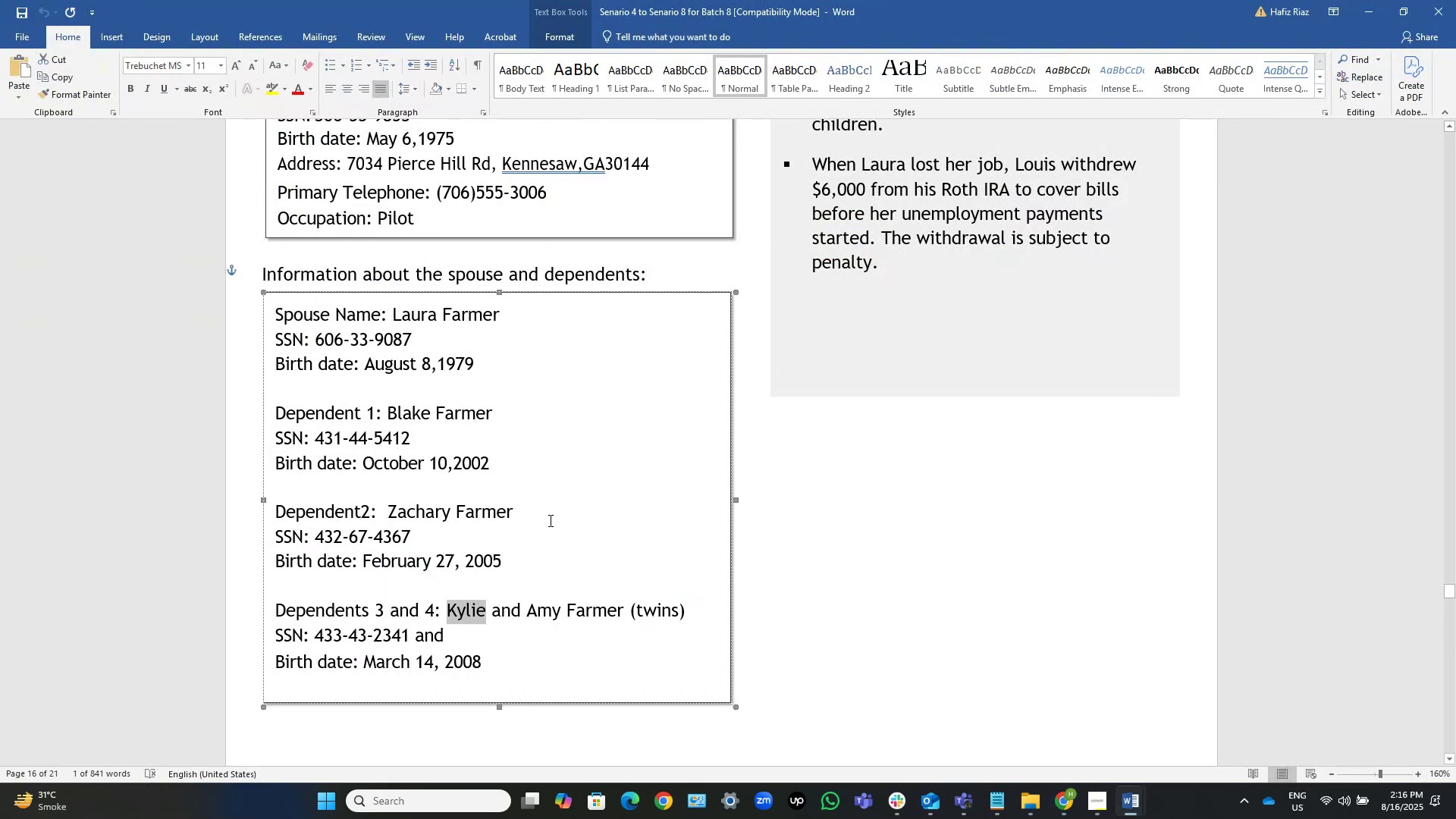 
key(Alt+Tab)
 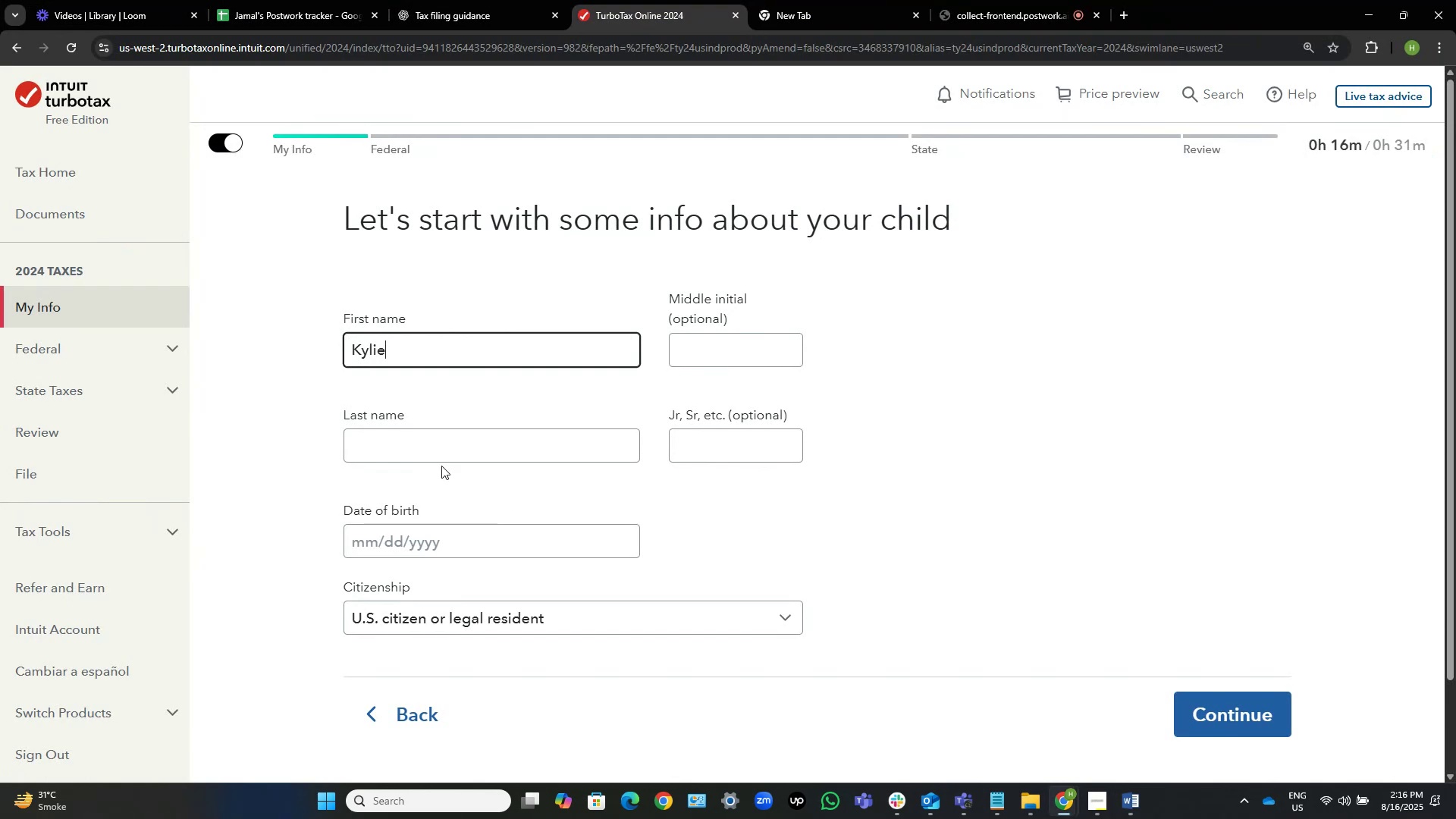 
left_click([456, 444])
 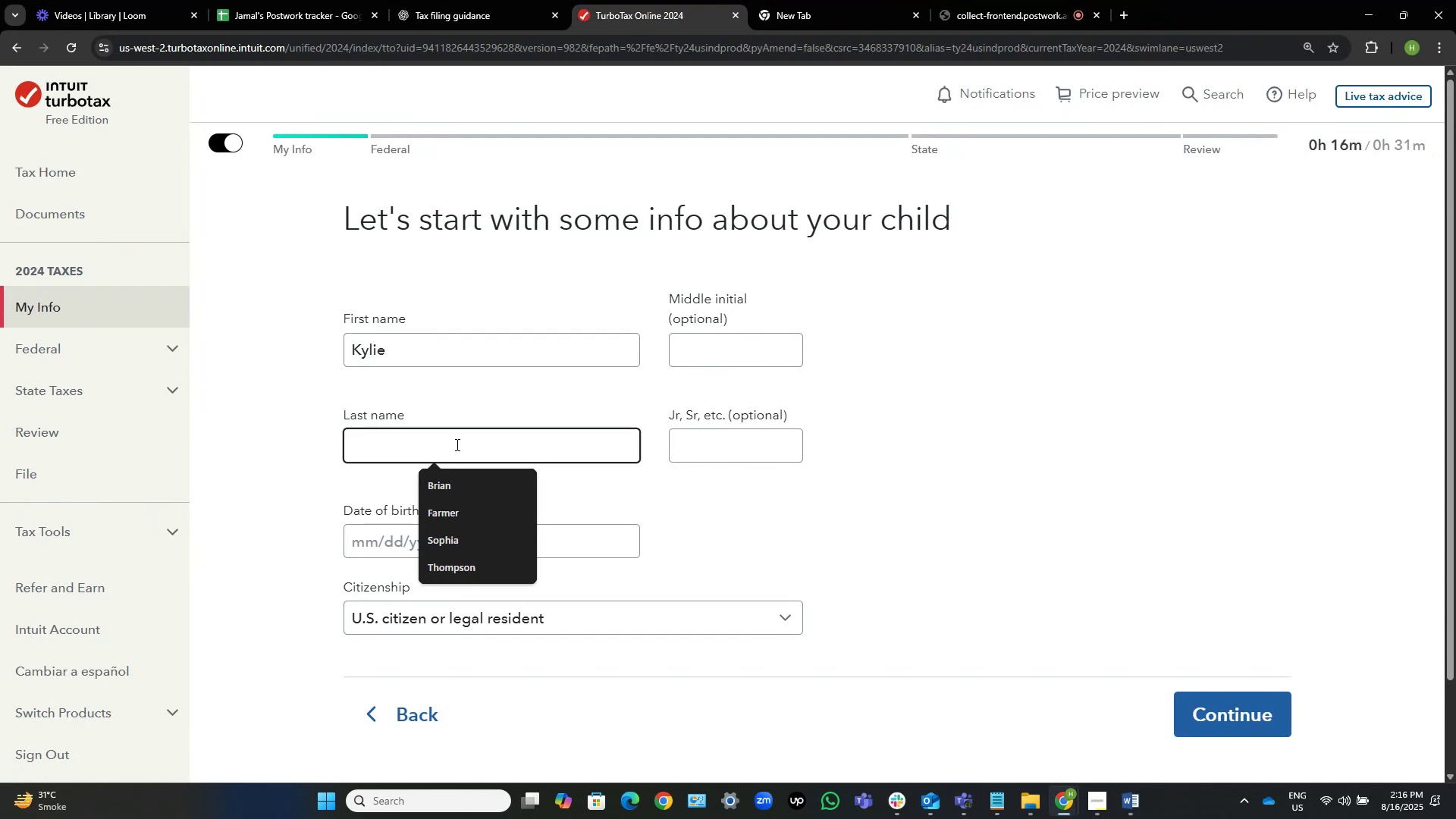 
type(Farmer)
key(Tab)
key(Tab)
 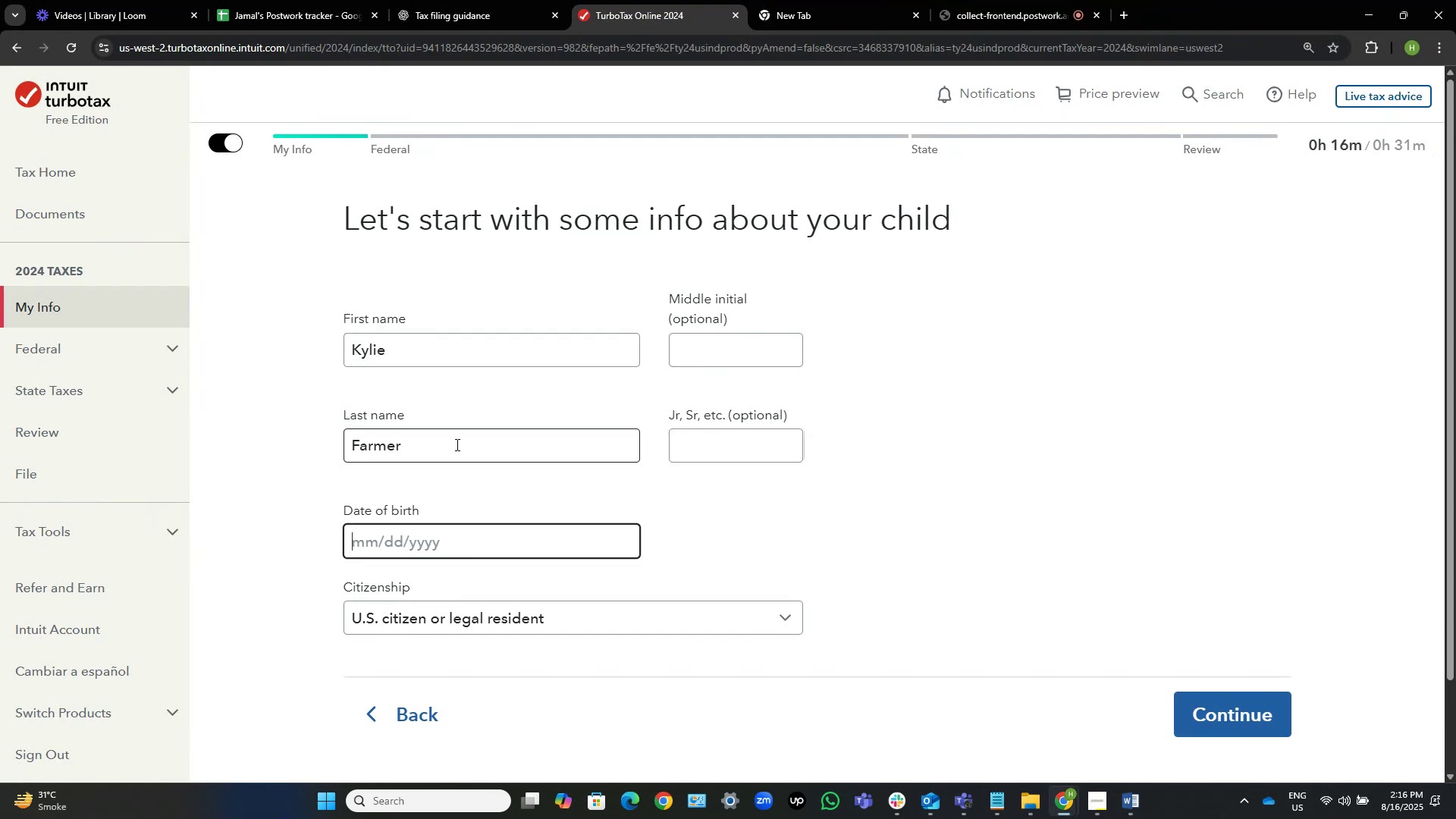 
key(Alt+AltLeft)
 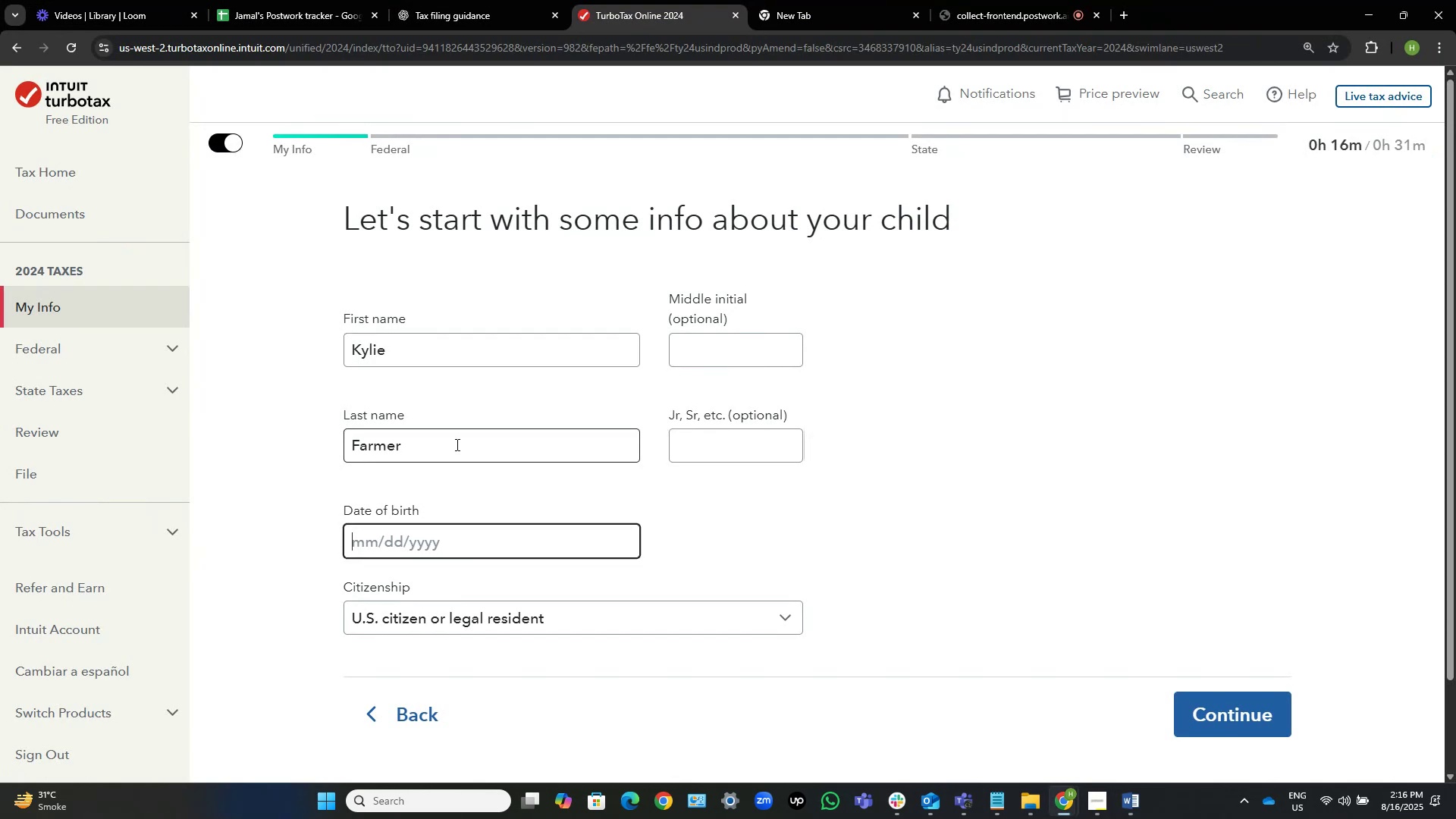 
key(Alt+Tab)
 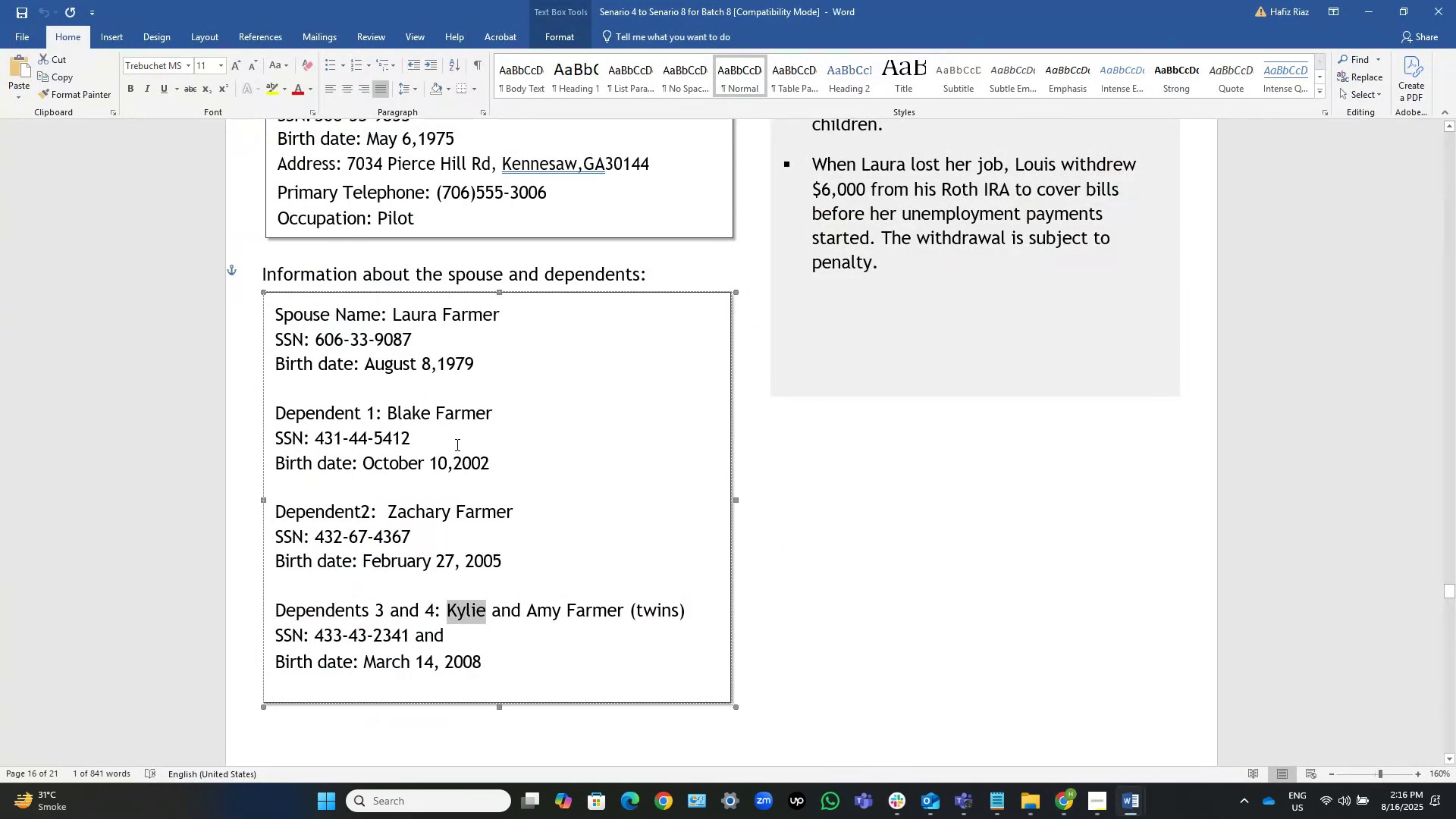 
scroll: coordinate [550, 487], scroll_direction: down, amount: 3.0
 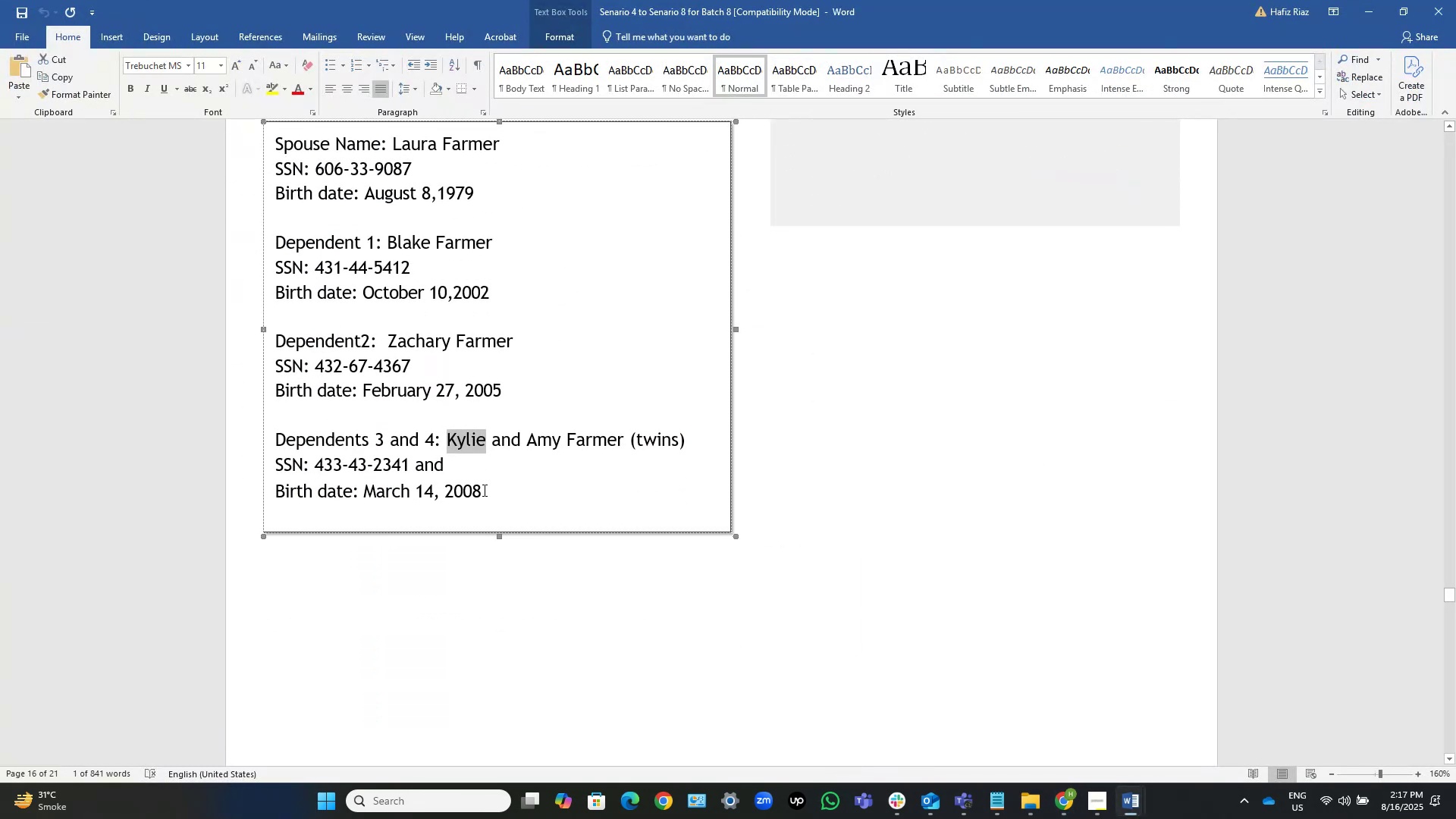 
key(Alt+AltLeft)
 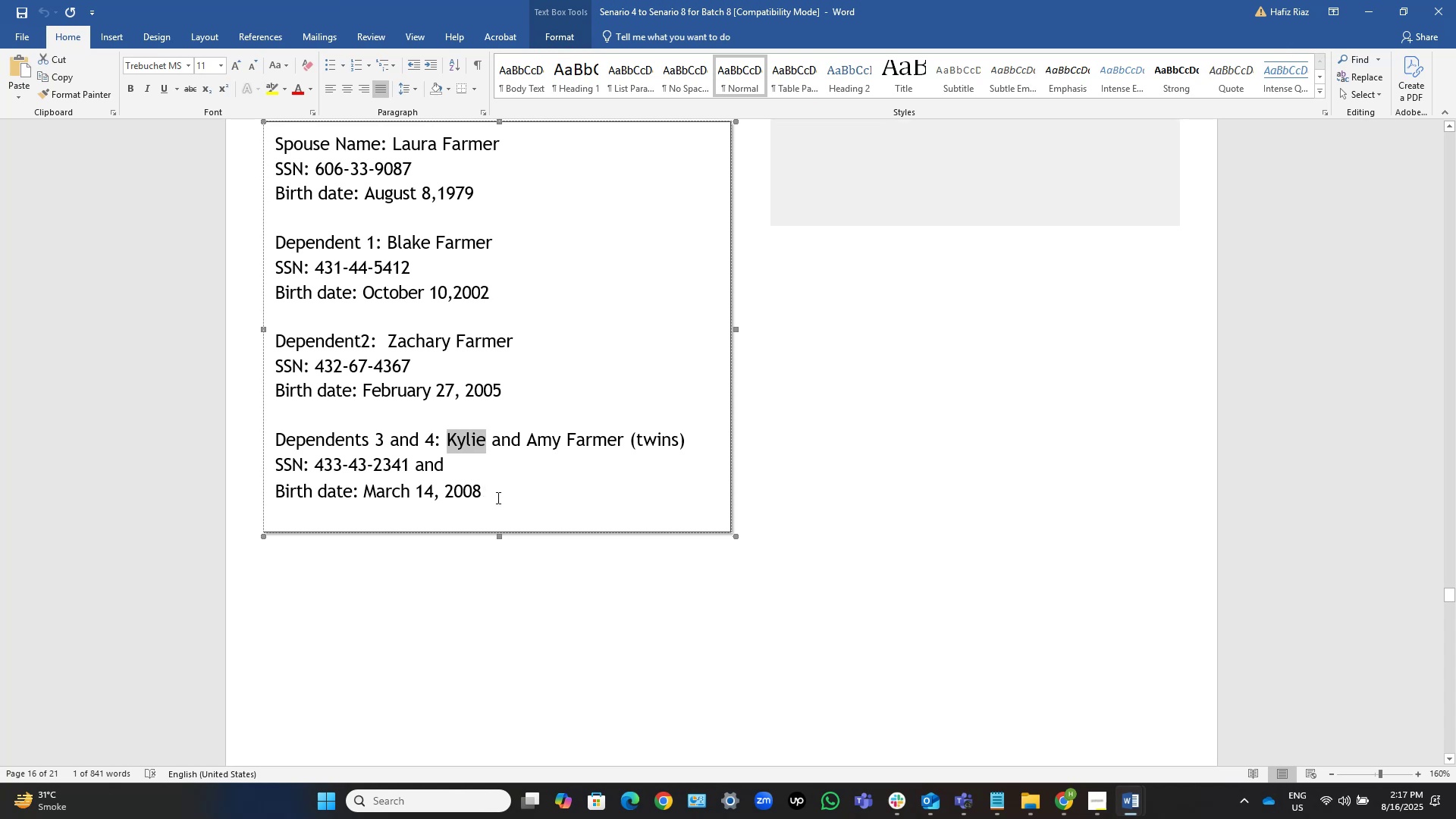 
key(Alt+Tab)
 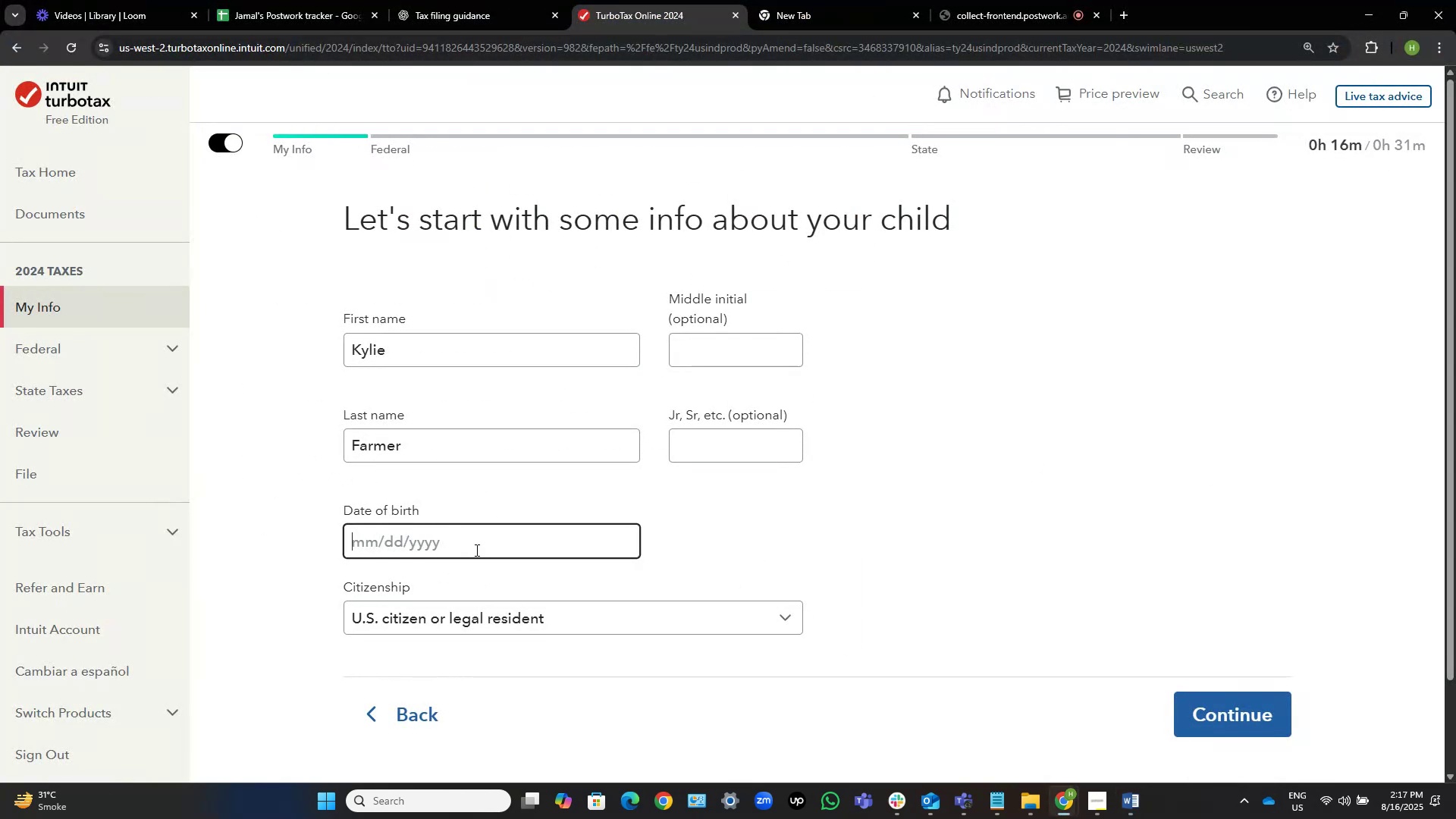 
left_click([475, 549])
 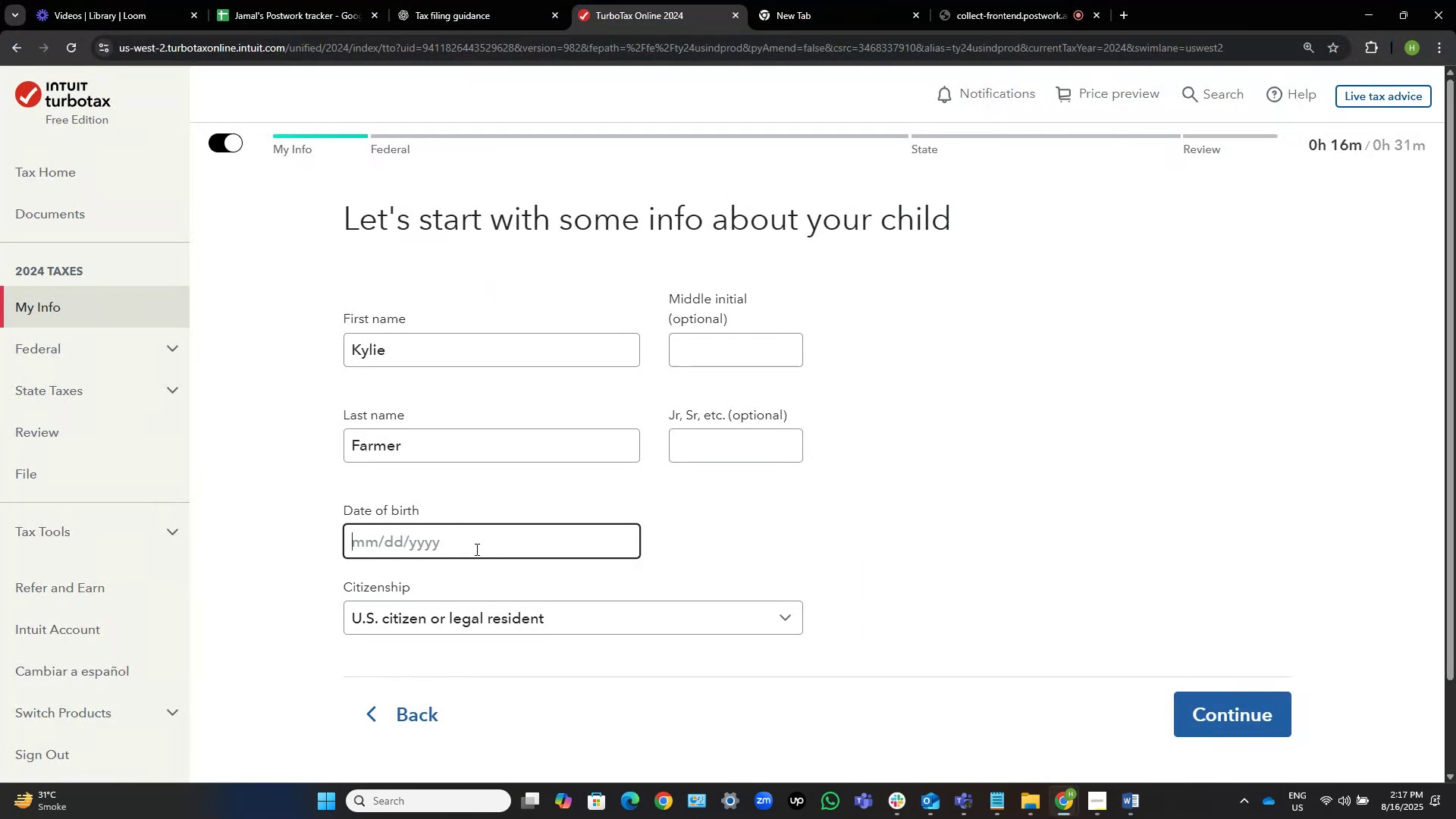 
key(Numpad3)
 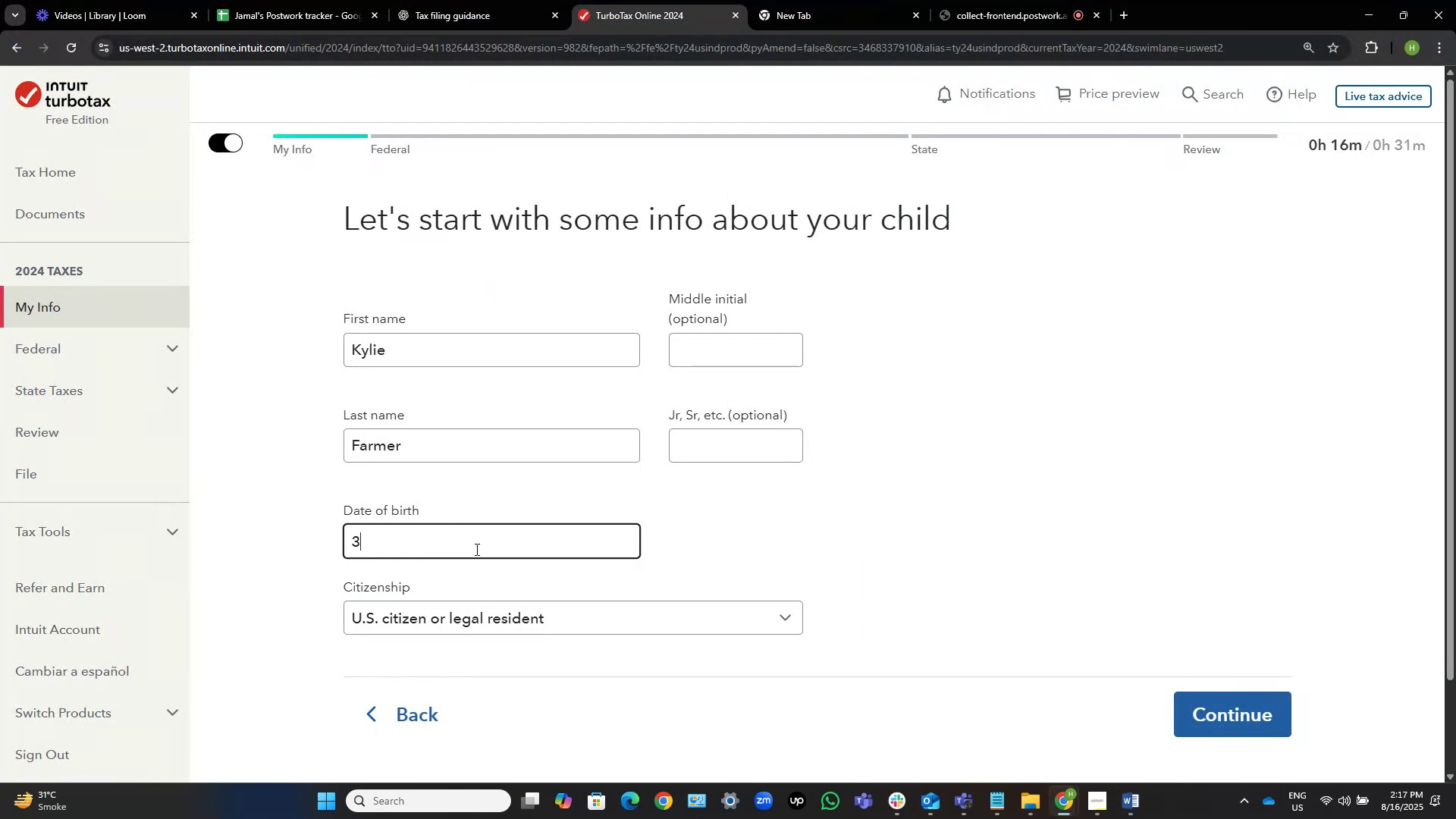 
key(NumpadDivide)
 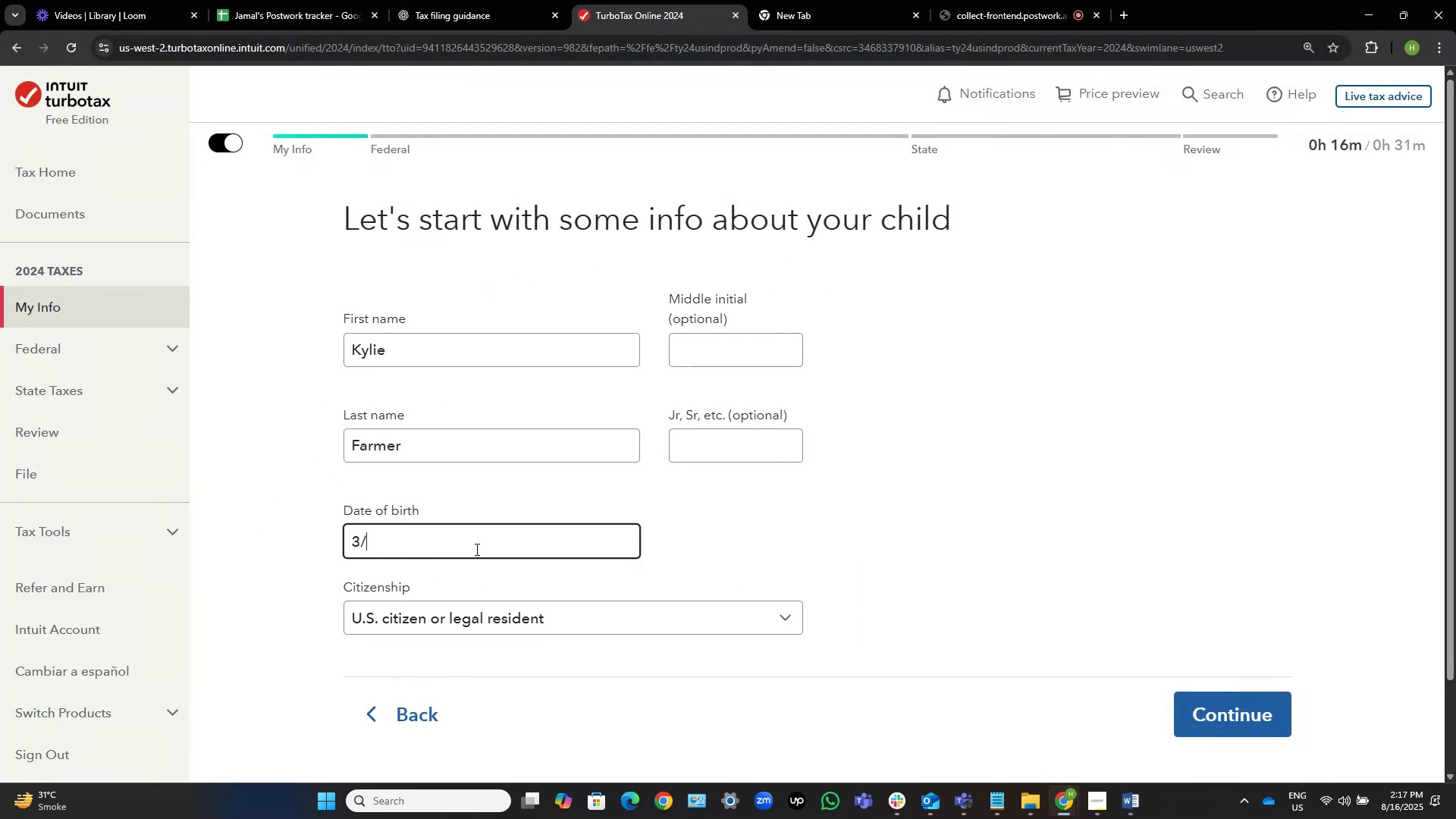 
key(Numpad1)
 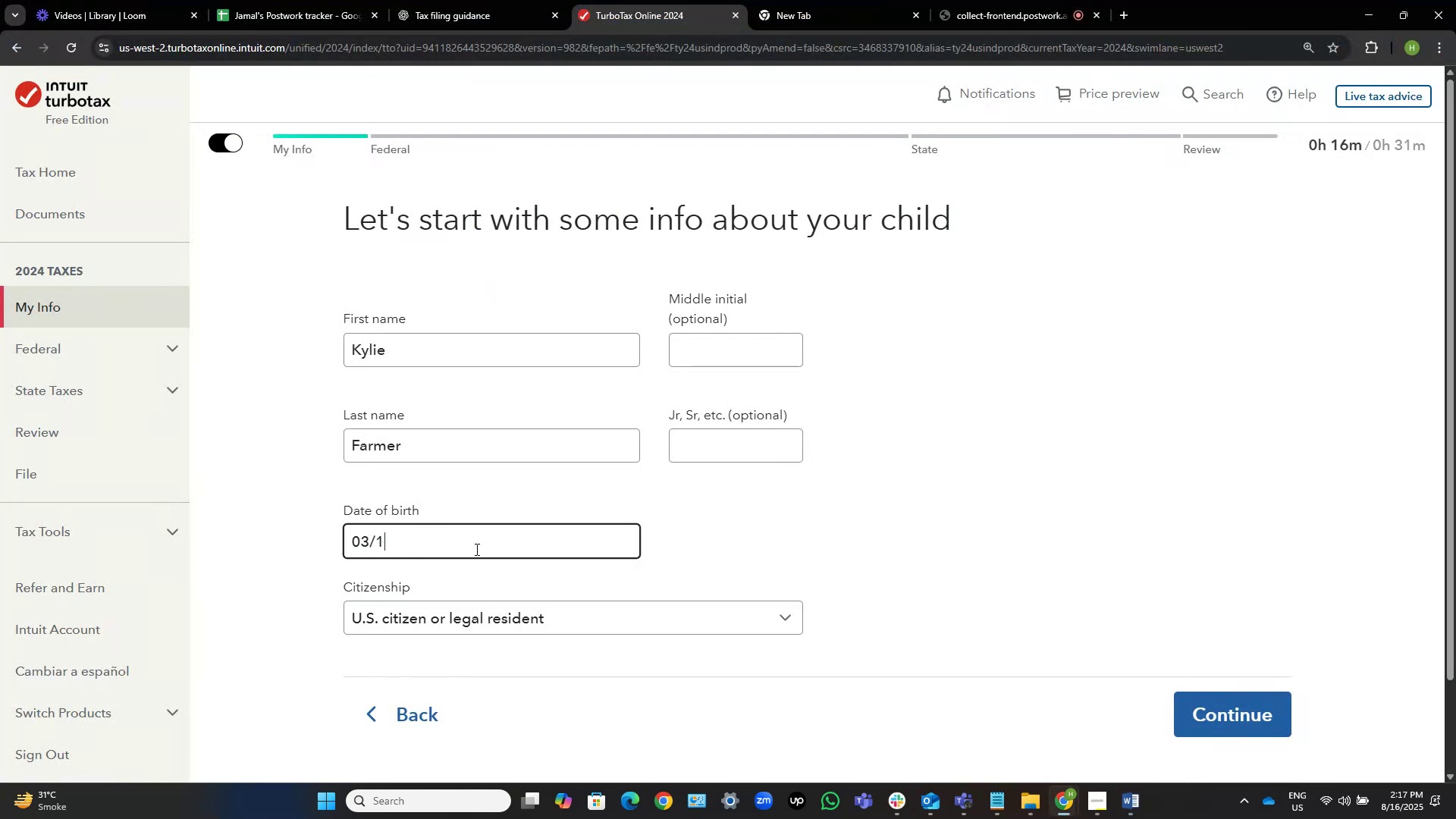 
key(Numpad4)
 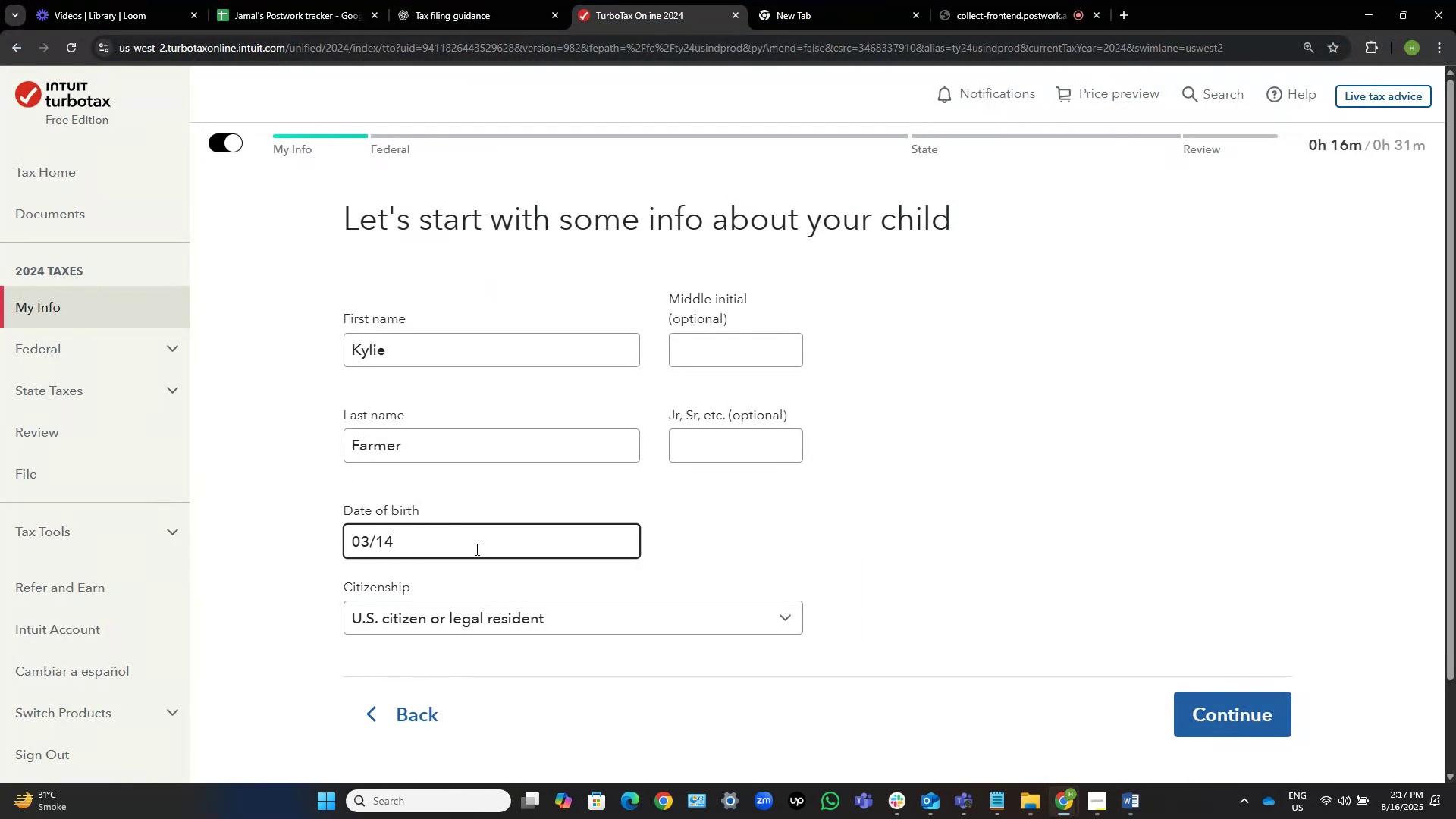 
key(NumpadDivide)
 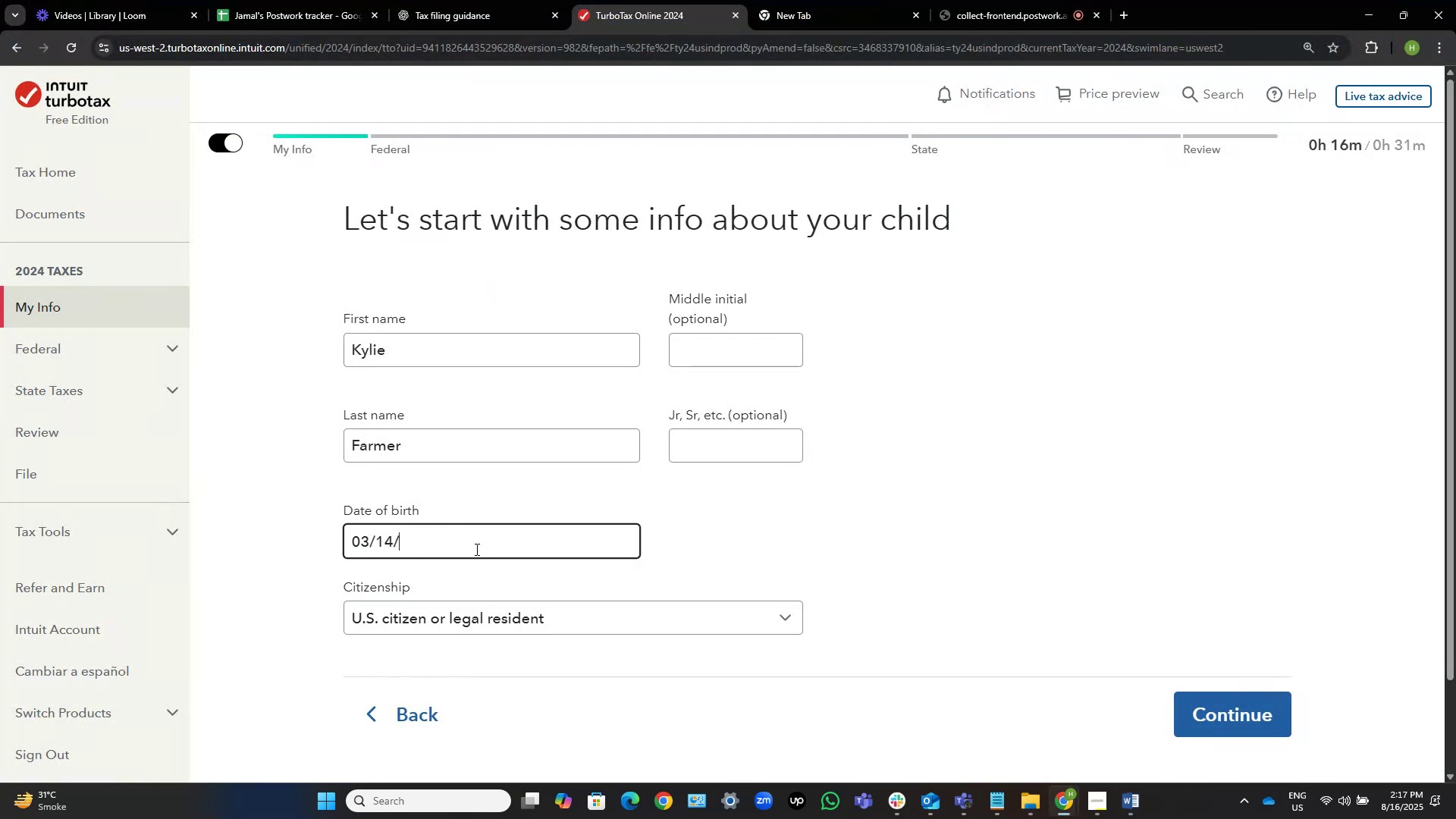 
key(Numpad2)
 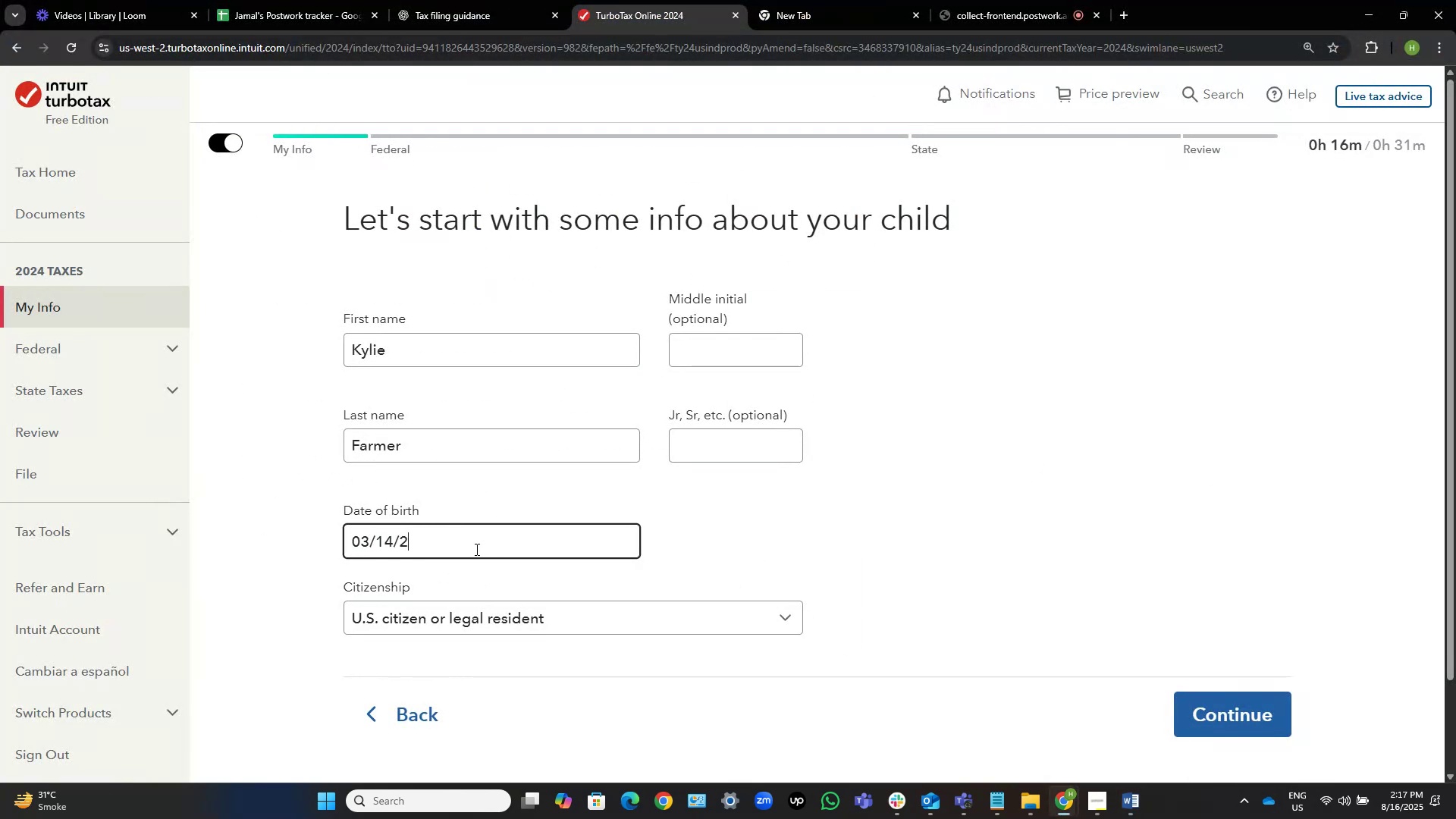 
key(Numpad0)
 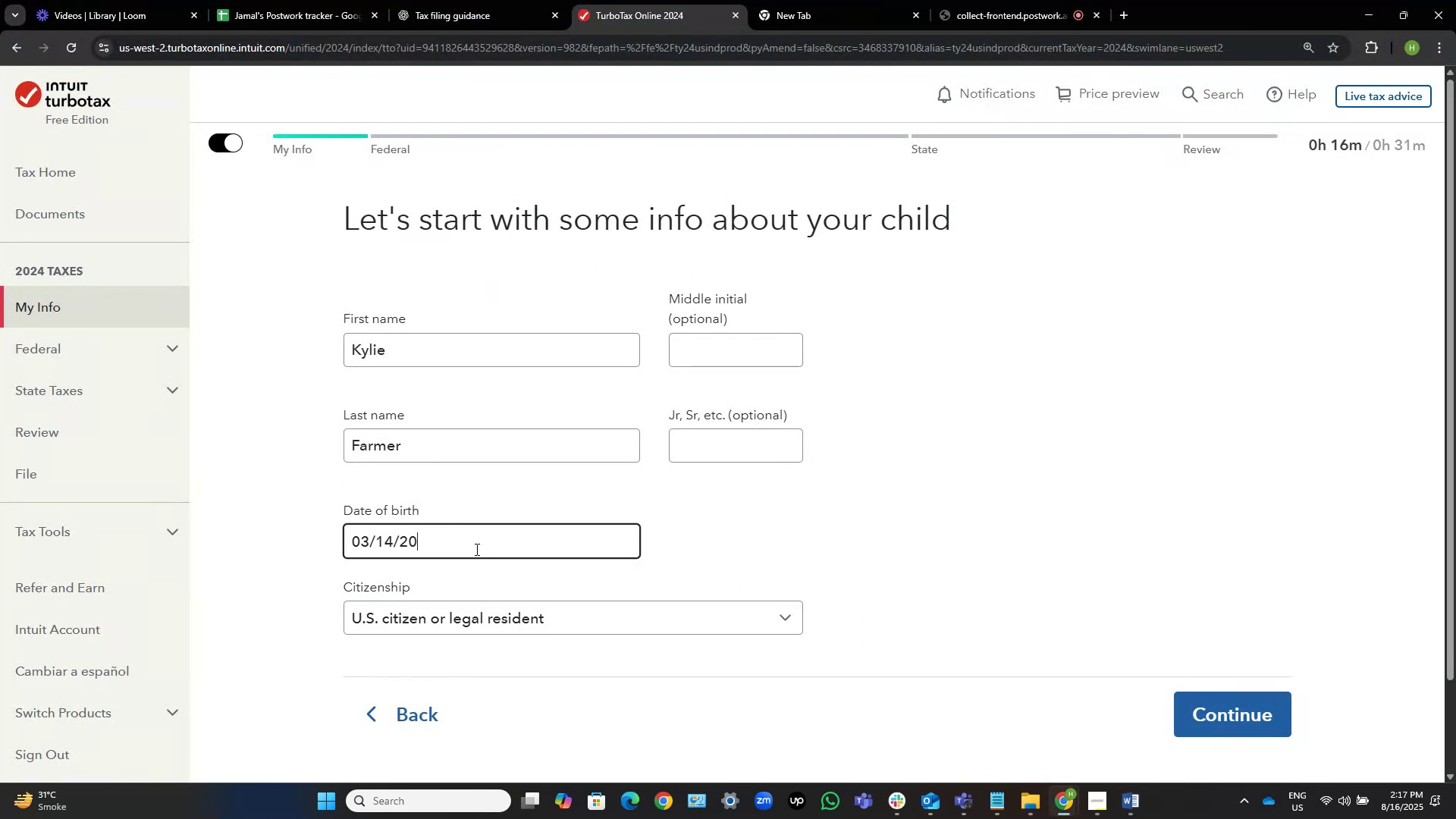 
key(Numpad0)
 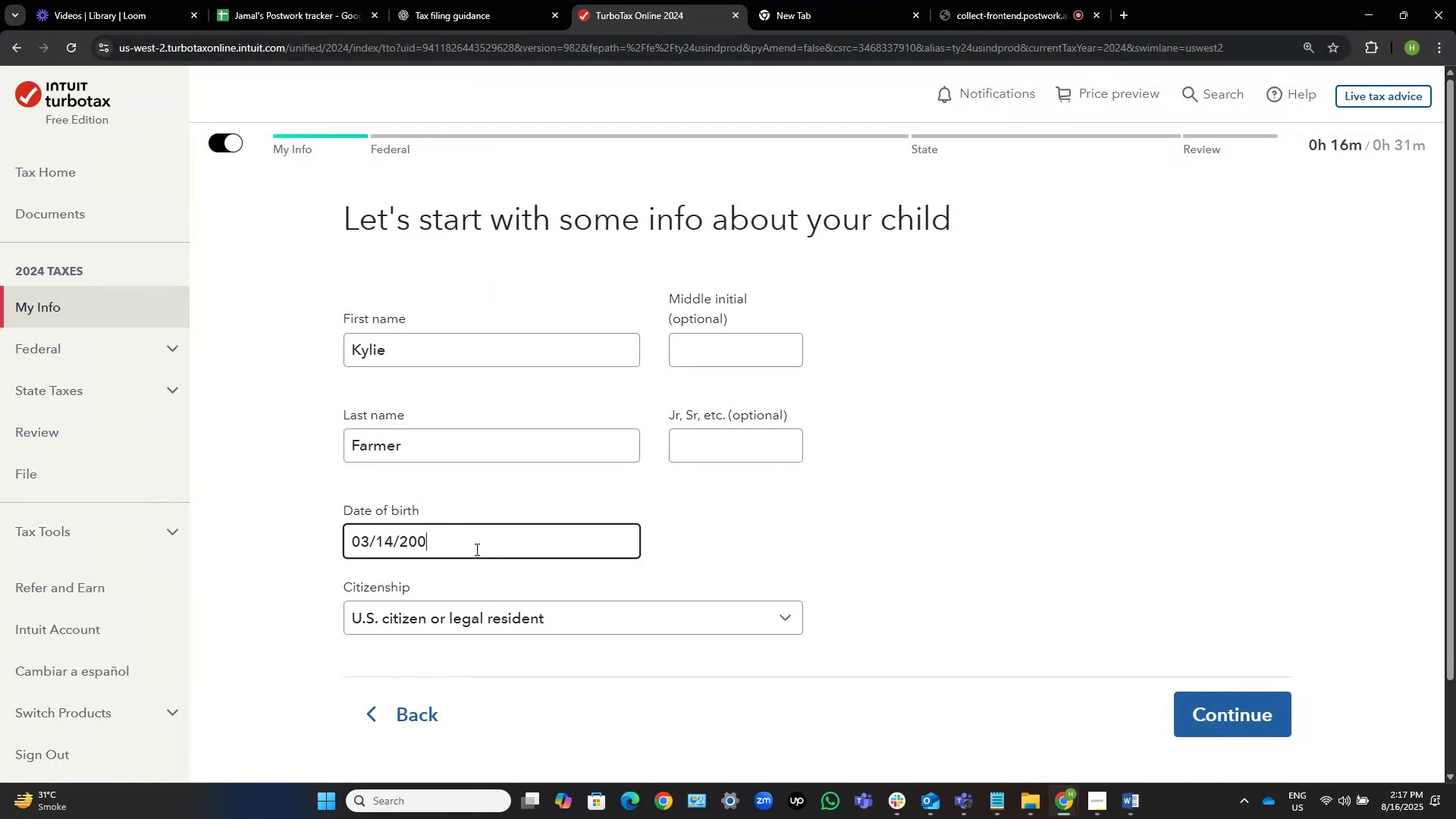 
key(Numpad8)
 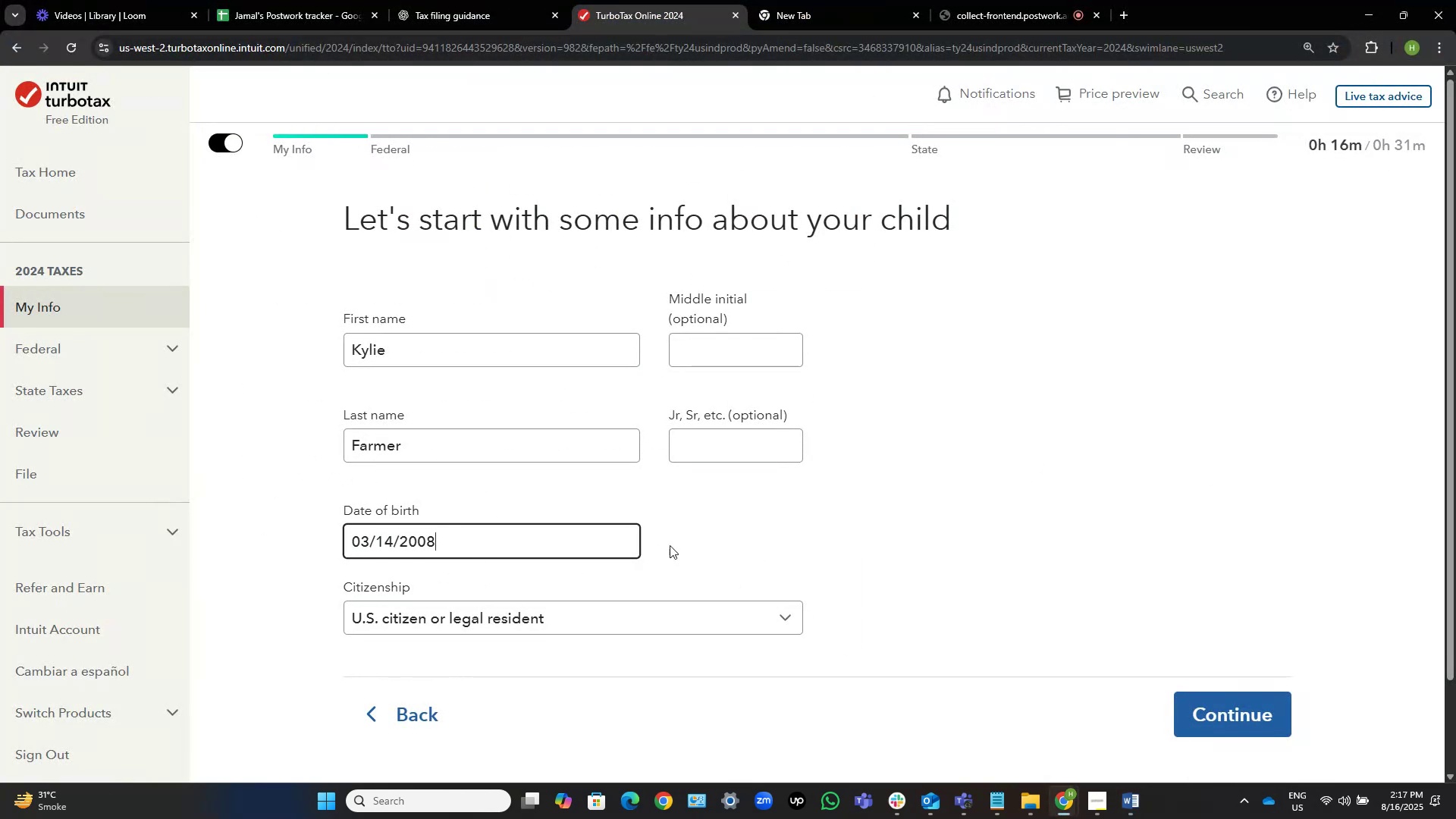 
left_click([689, 544])
 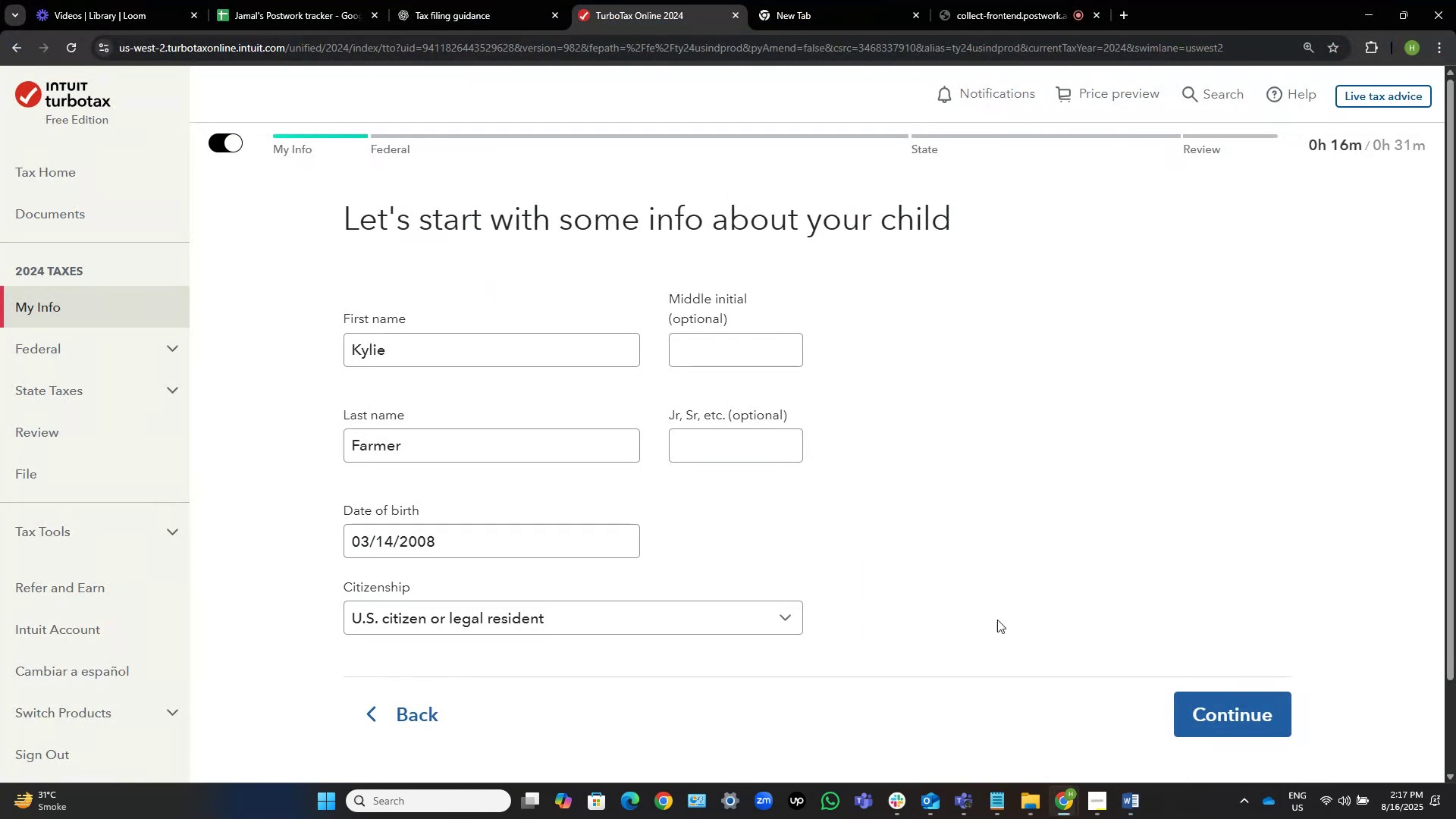 
key(Alt+AltLeft)
 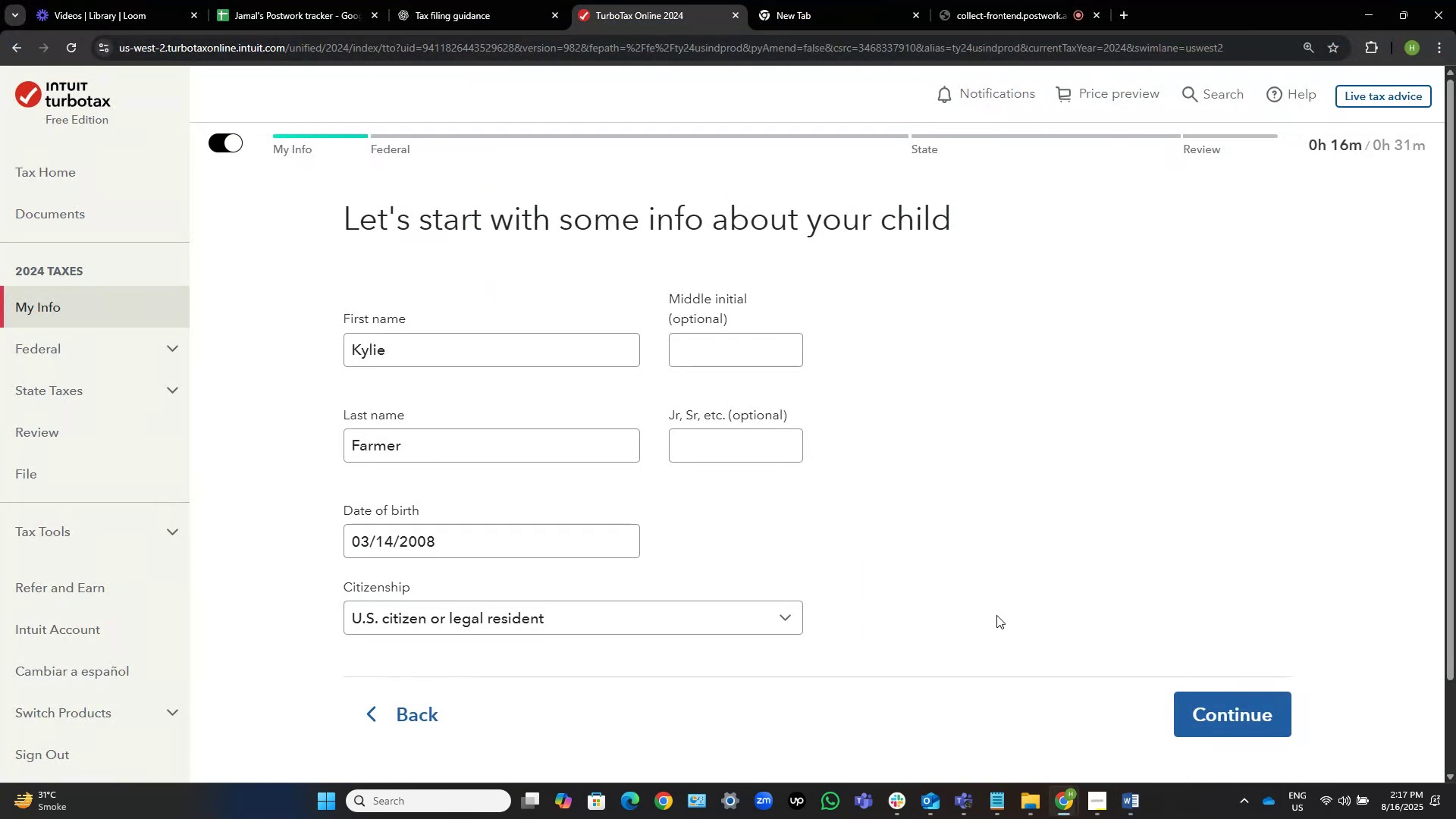 
key(Alt+Tab)
 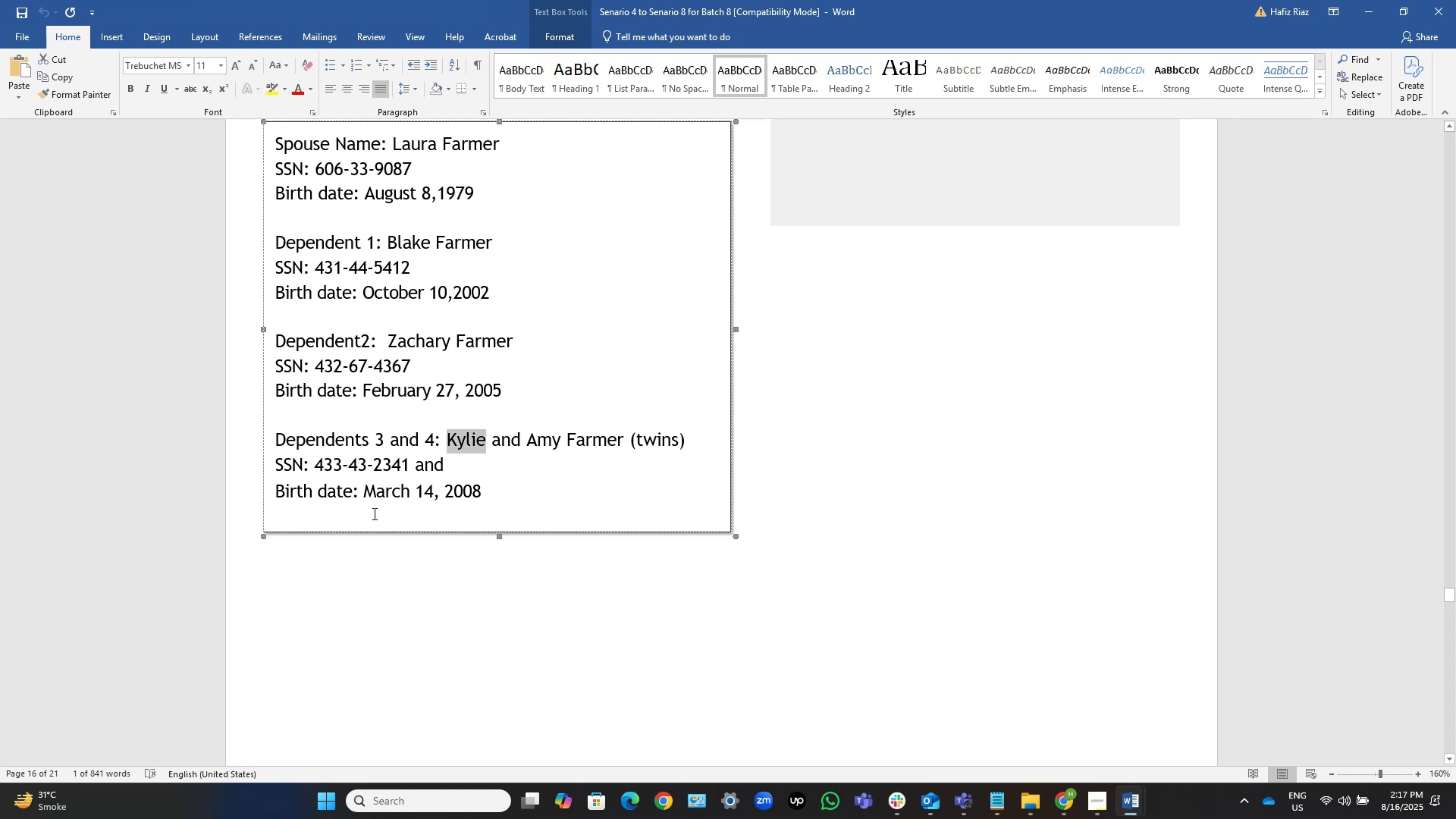 
wait(5.43)
 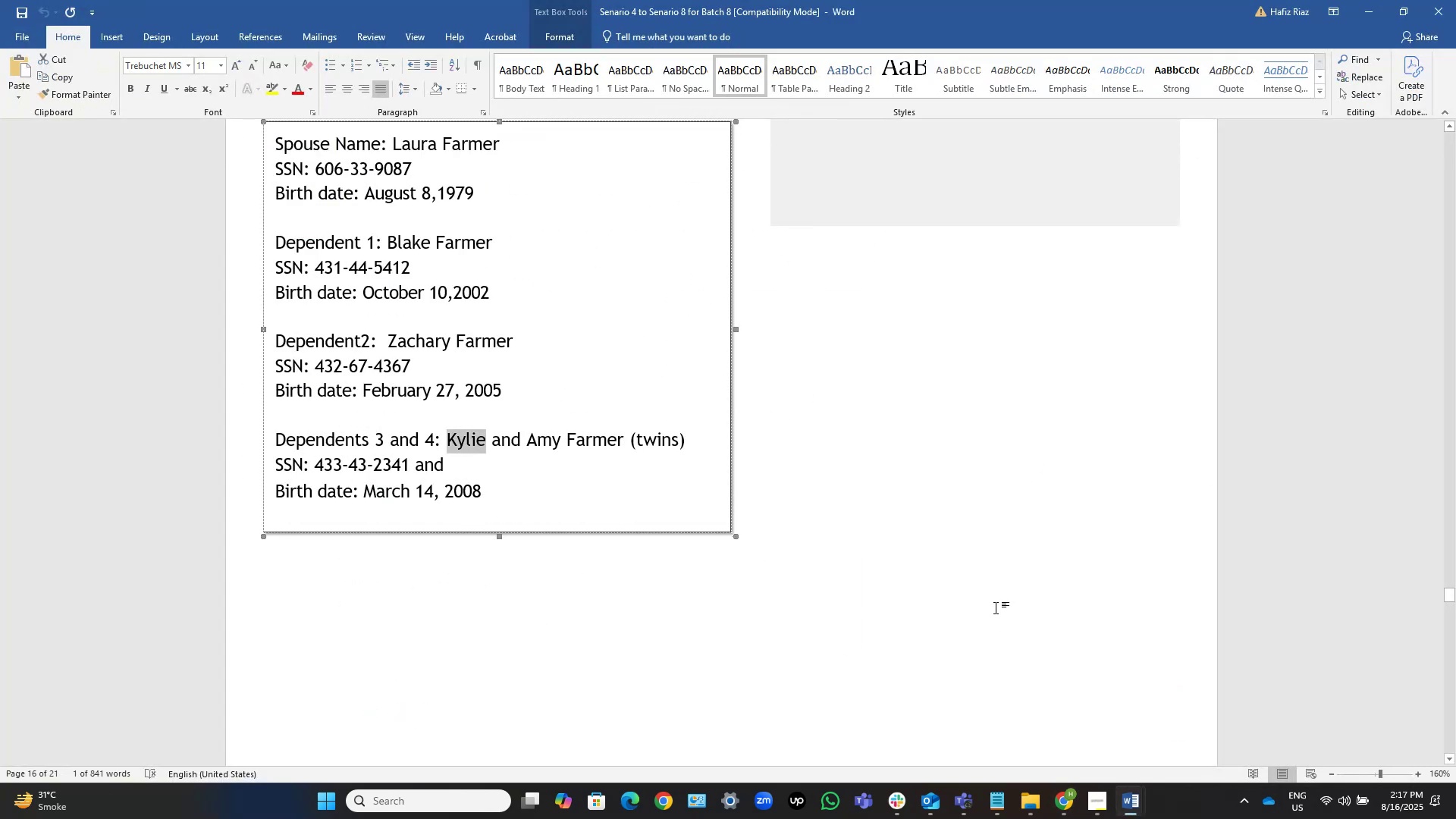 
left_click([411, 464])
 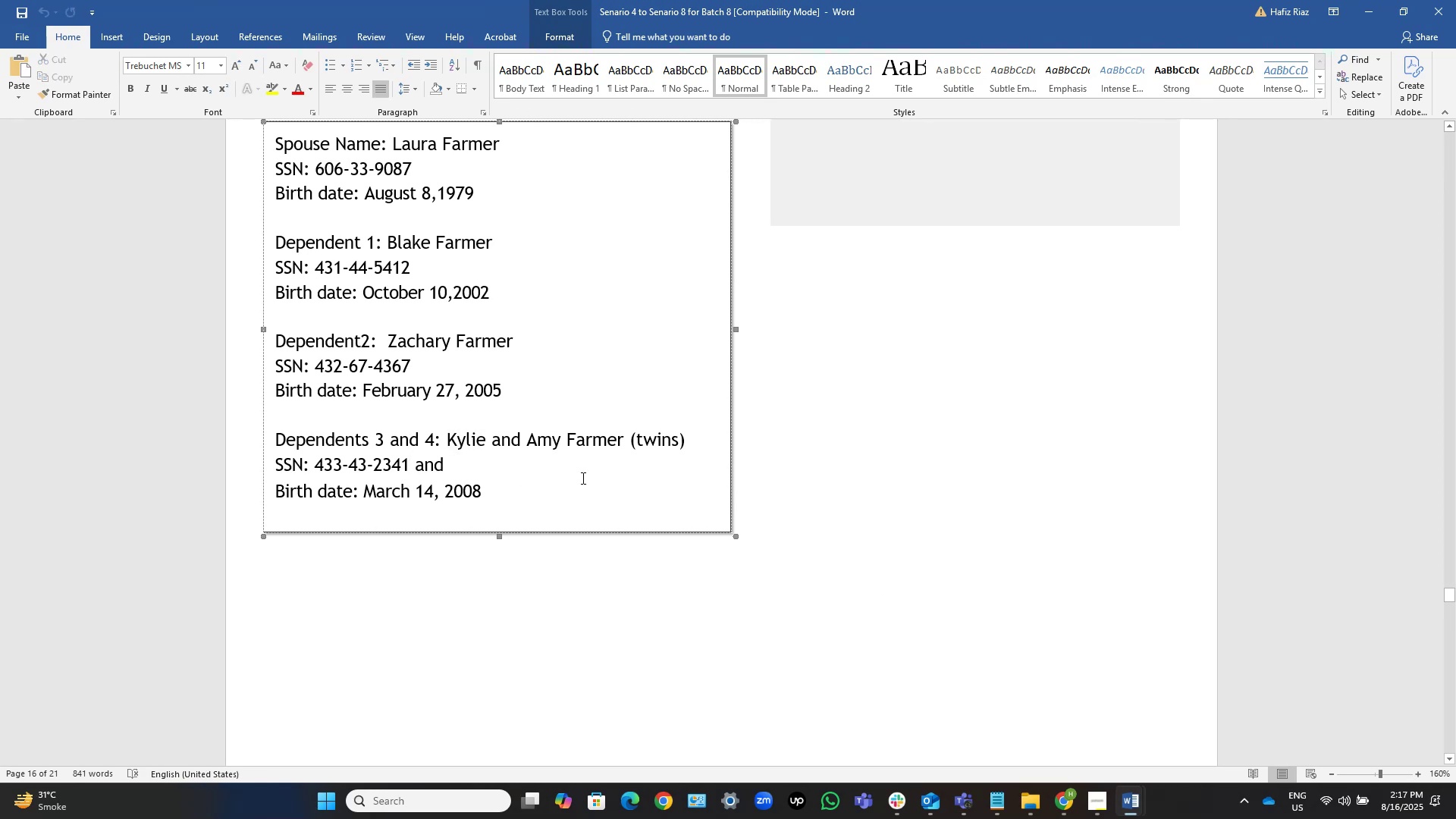 
key(Control+Shift+ArrowLeft)
 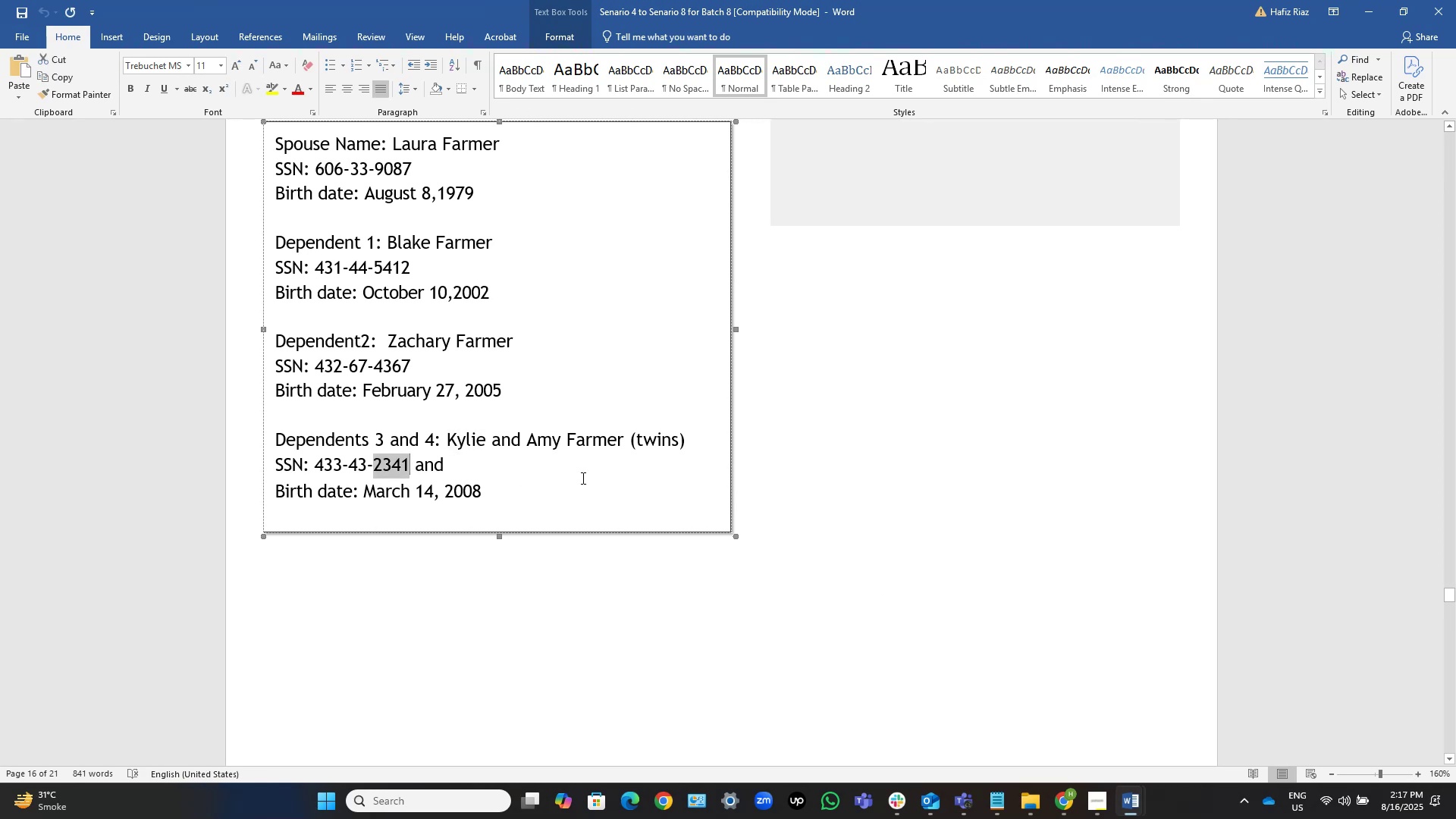 
key(Control+Shift+ArrowLeft)
 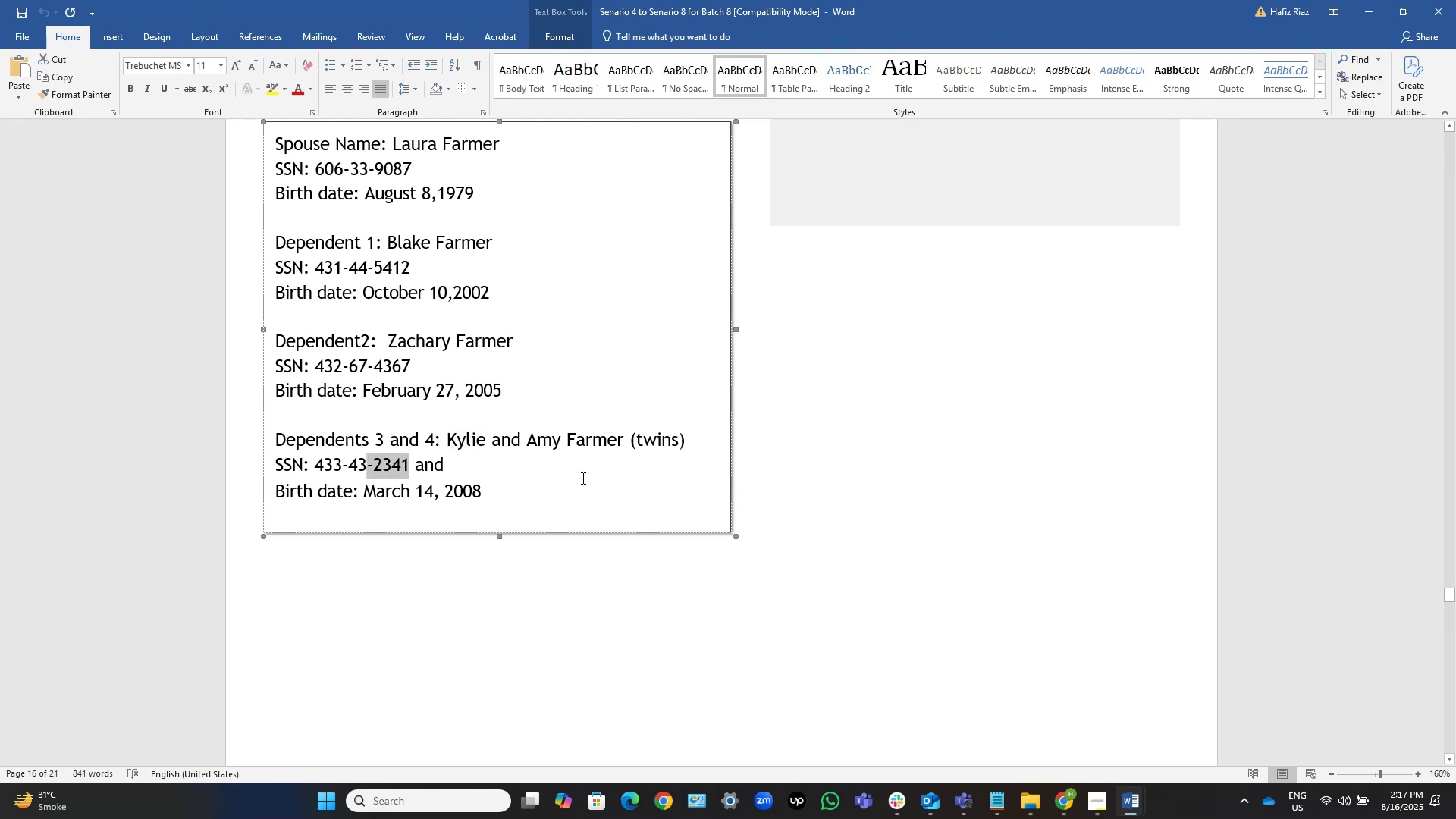 
key(Control+Shift+ArrowLeft)
 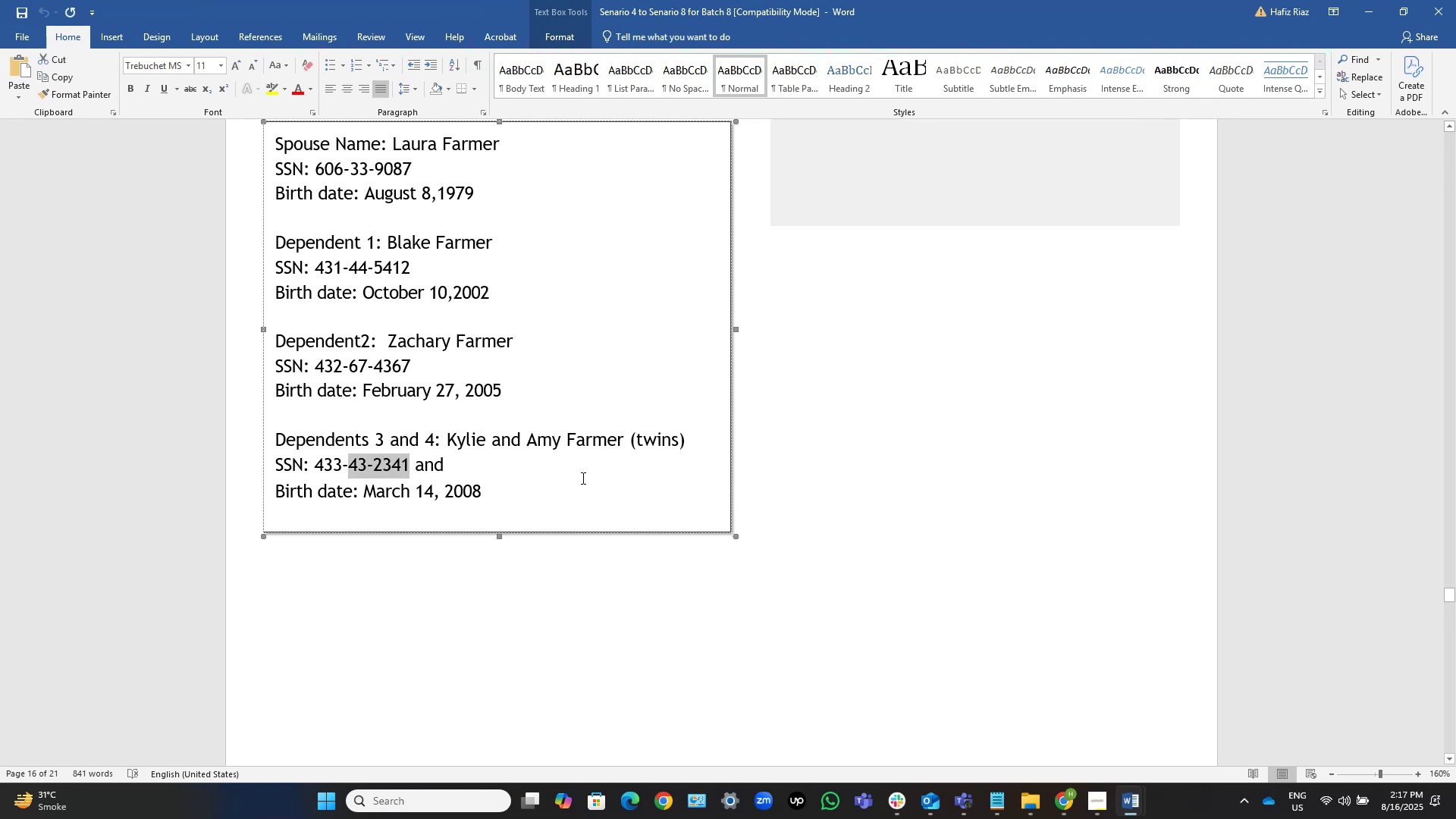 
key(Control+Shift+ArrowLeft)
 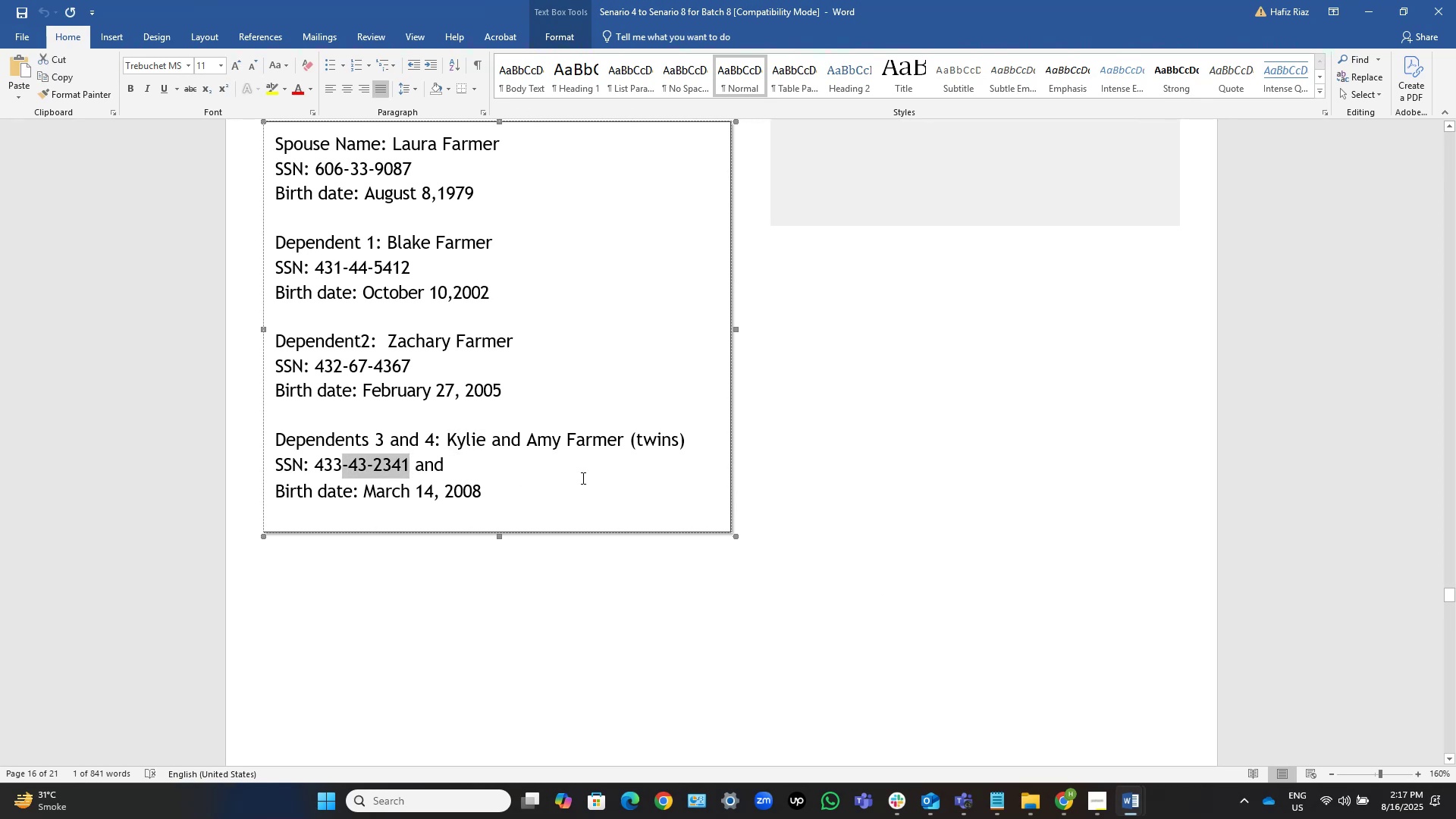 
key(Control+Shift+ArrowLeft)
 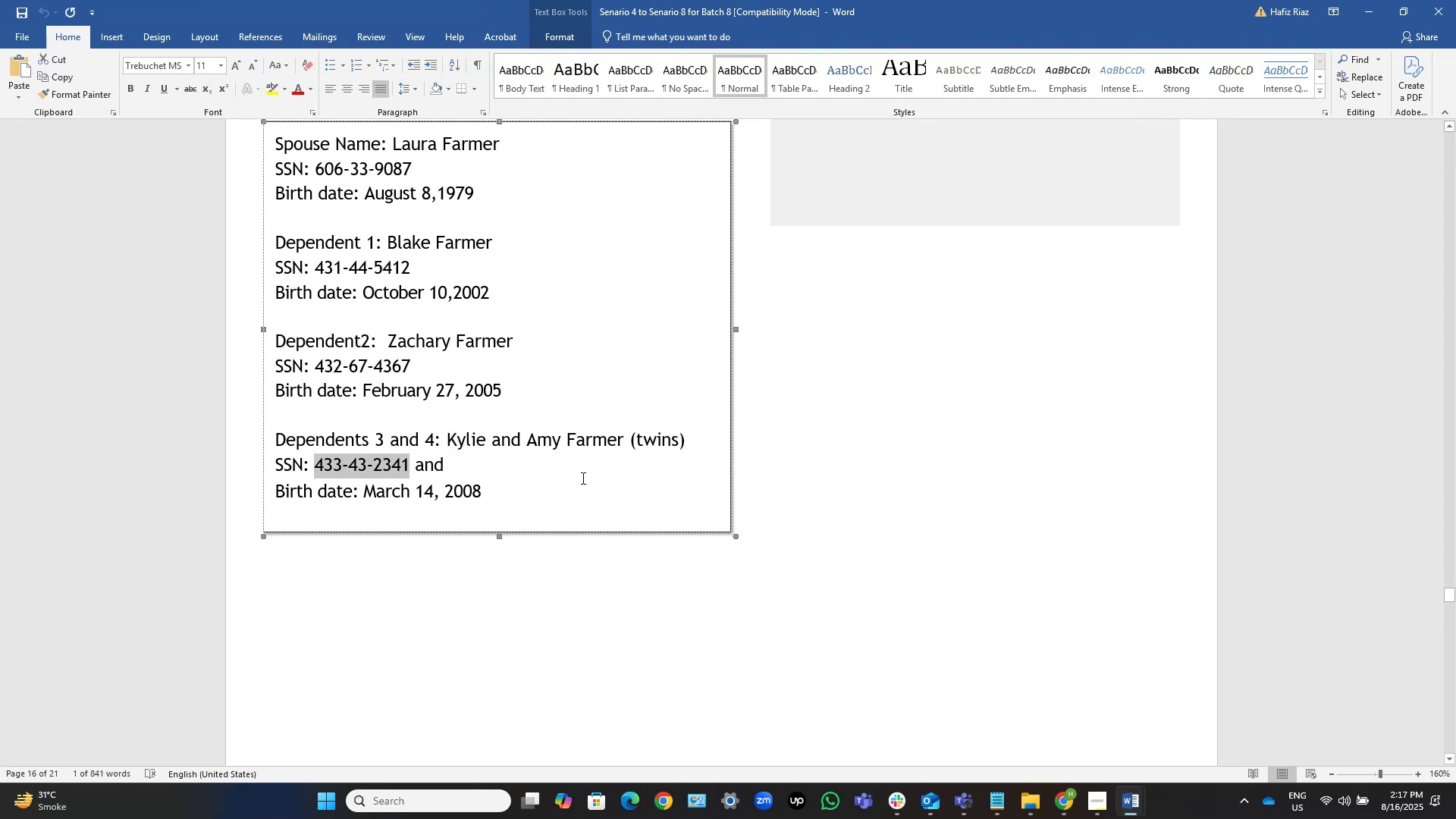 
key(Control+C)
 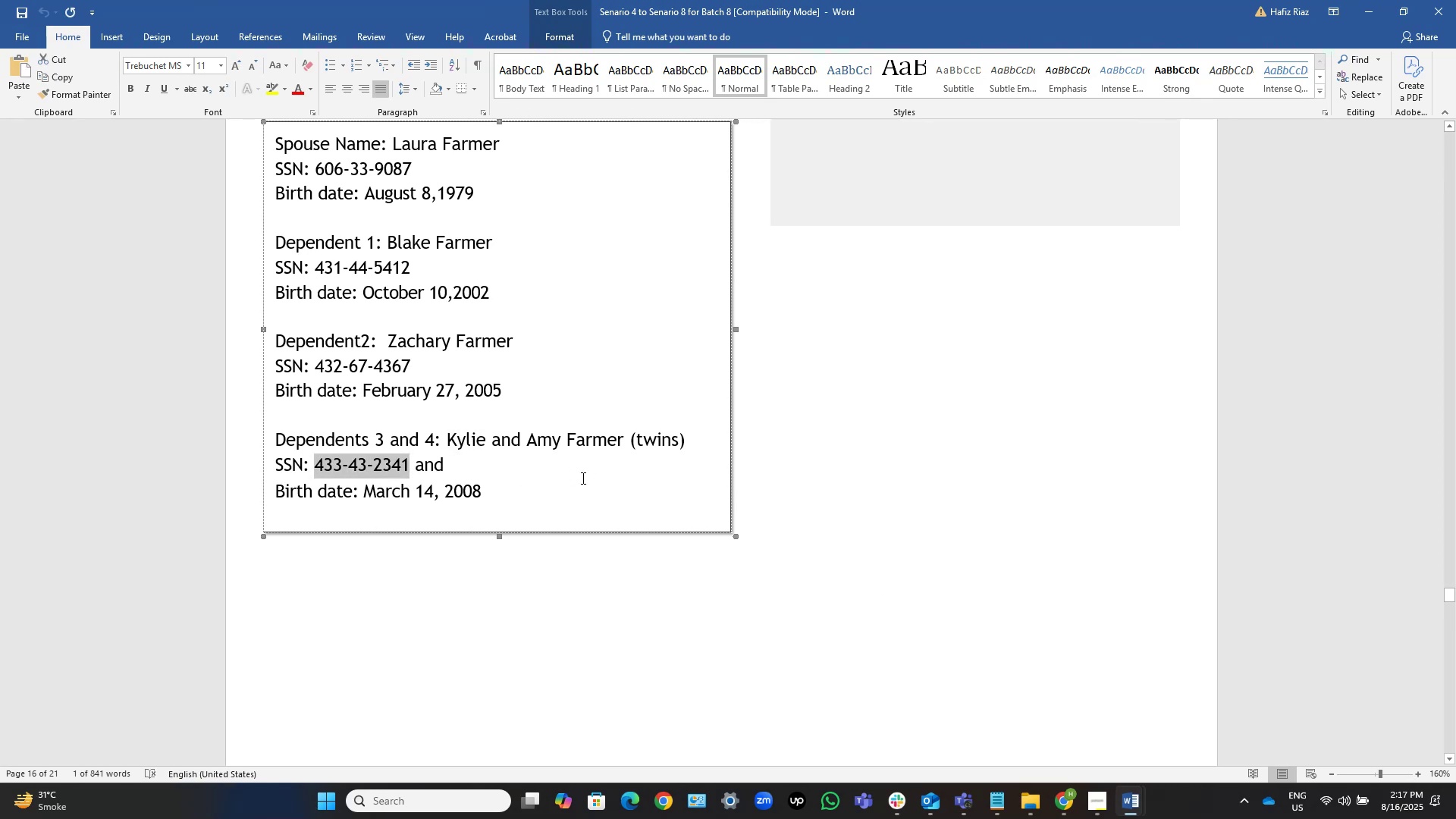 
key(Alt+AltLeft)
 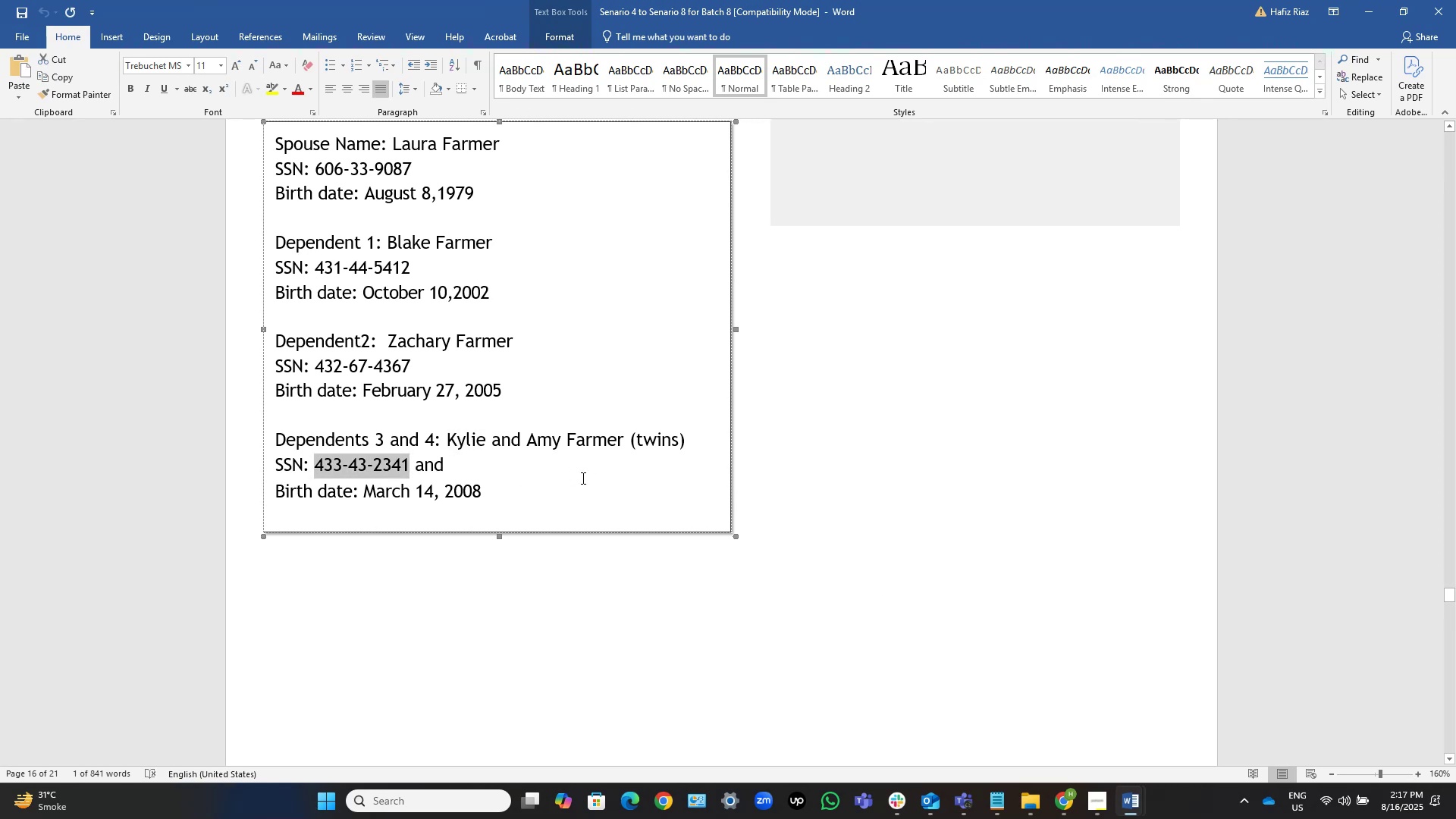 
key(Alt+Tab)
 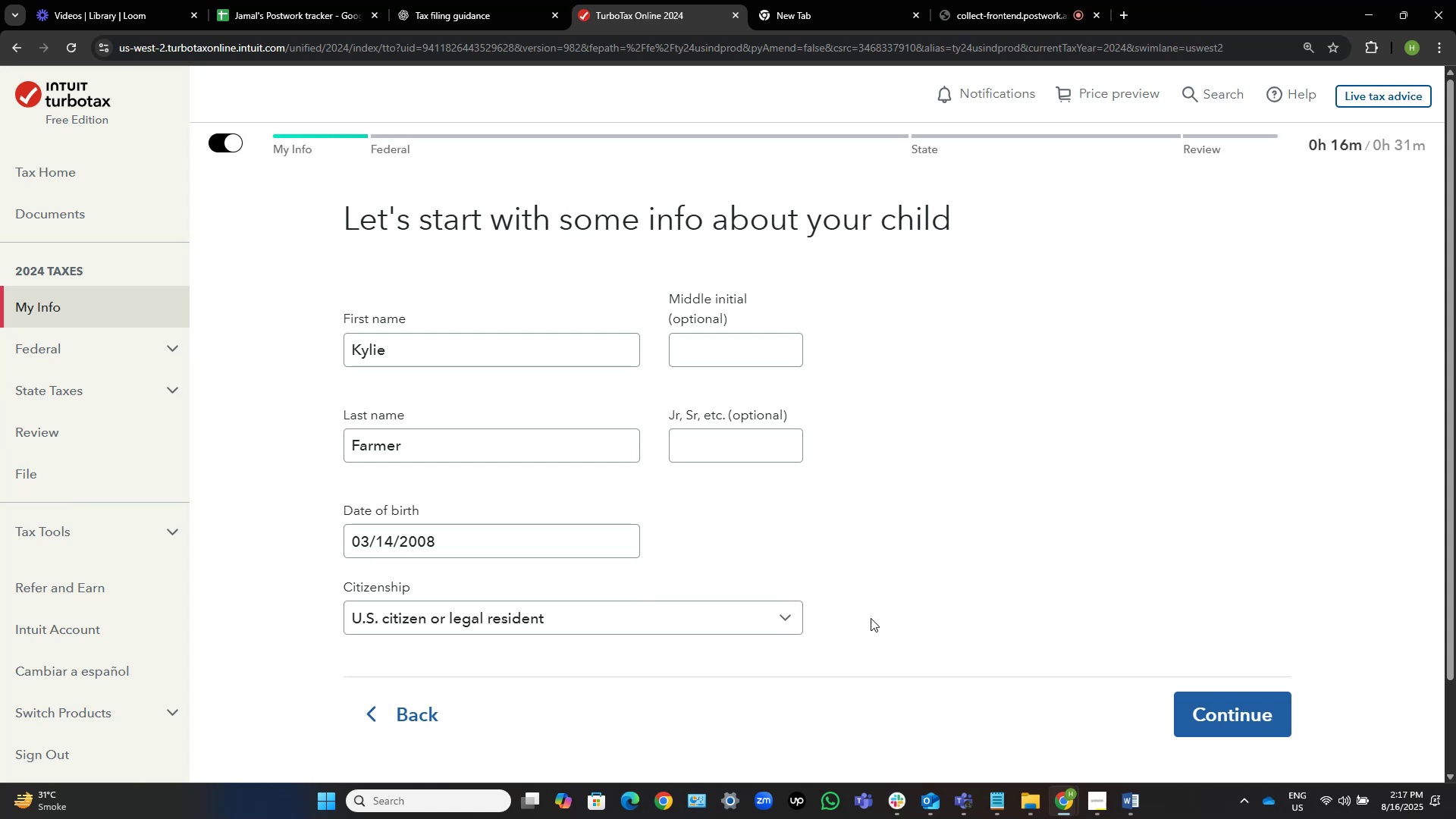 
wait(5.7)
 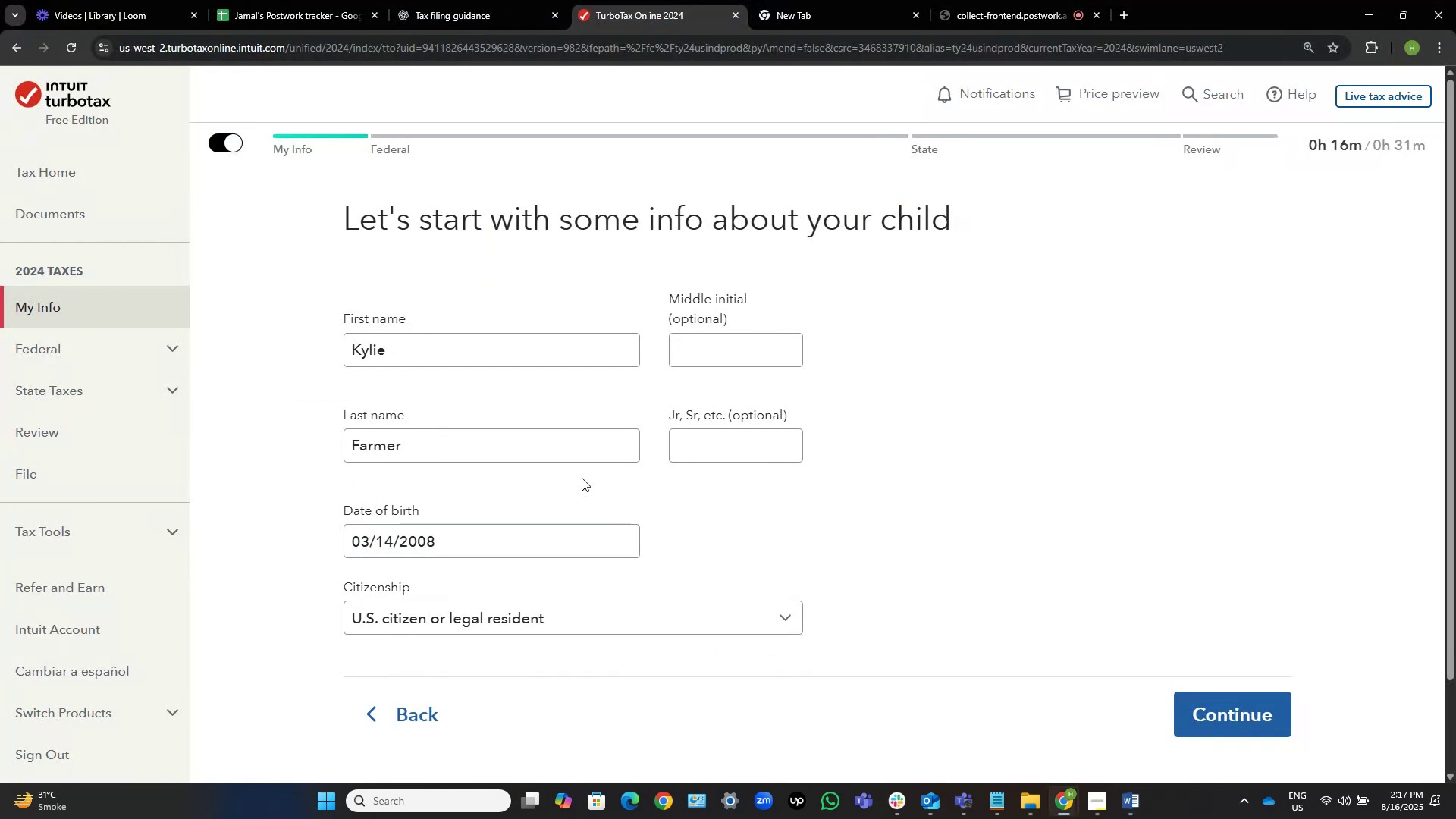 
left_click([1229, 708])
 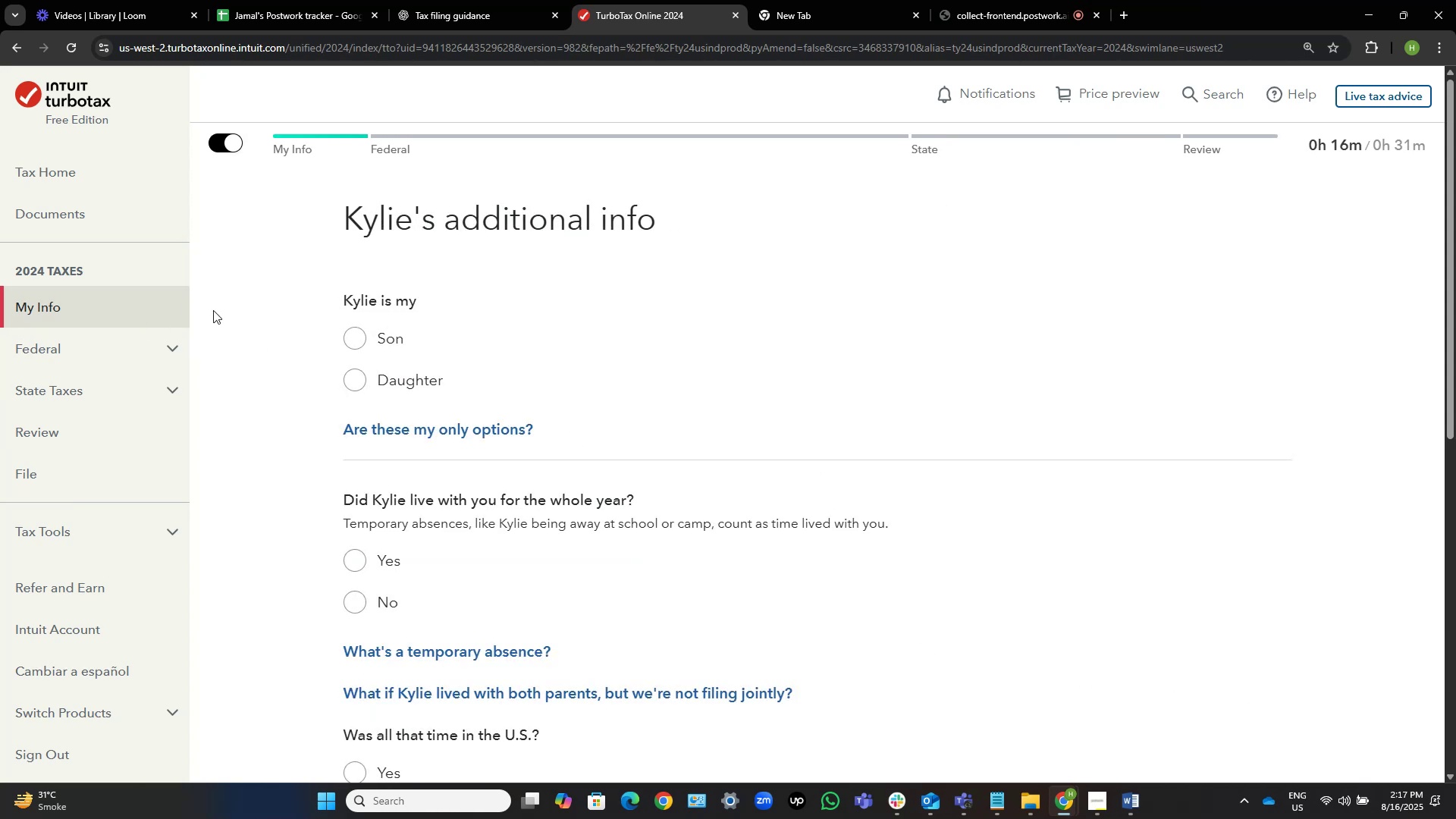 
left_click([393, 381])
 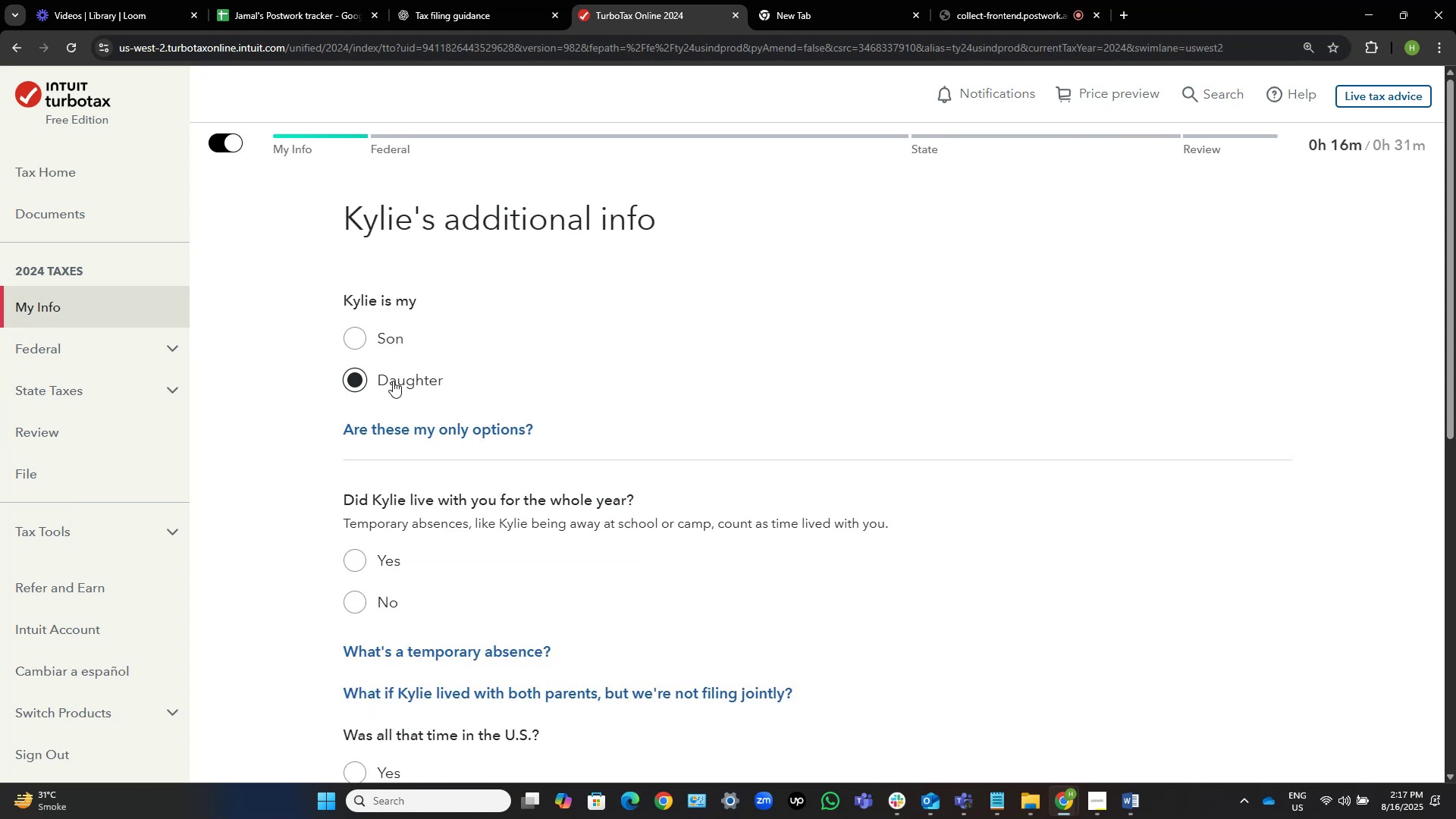 
scroll: coordinate [578, 388], scroll_direction: down, amount: 2.0
 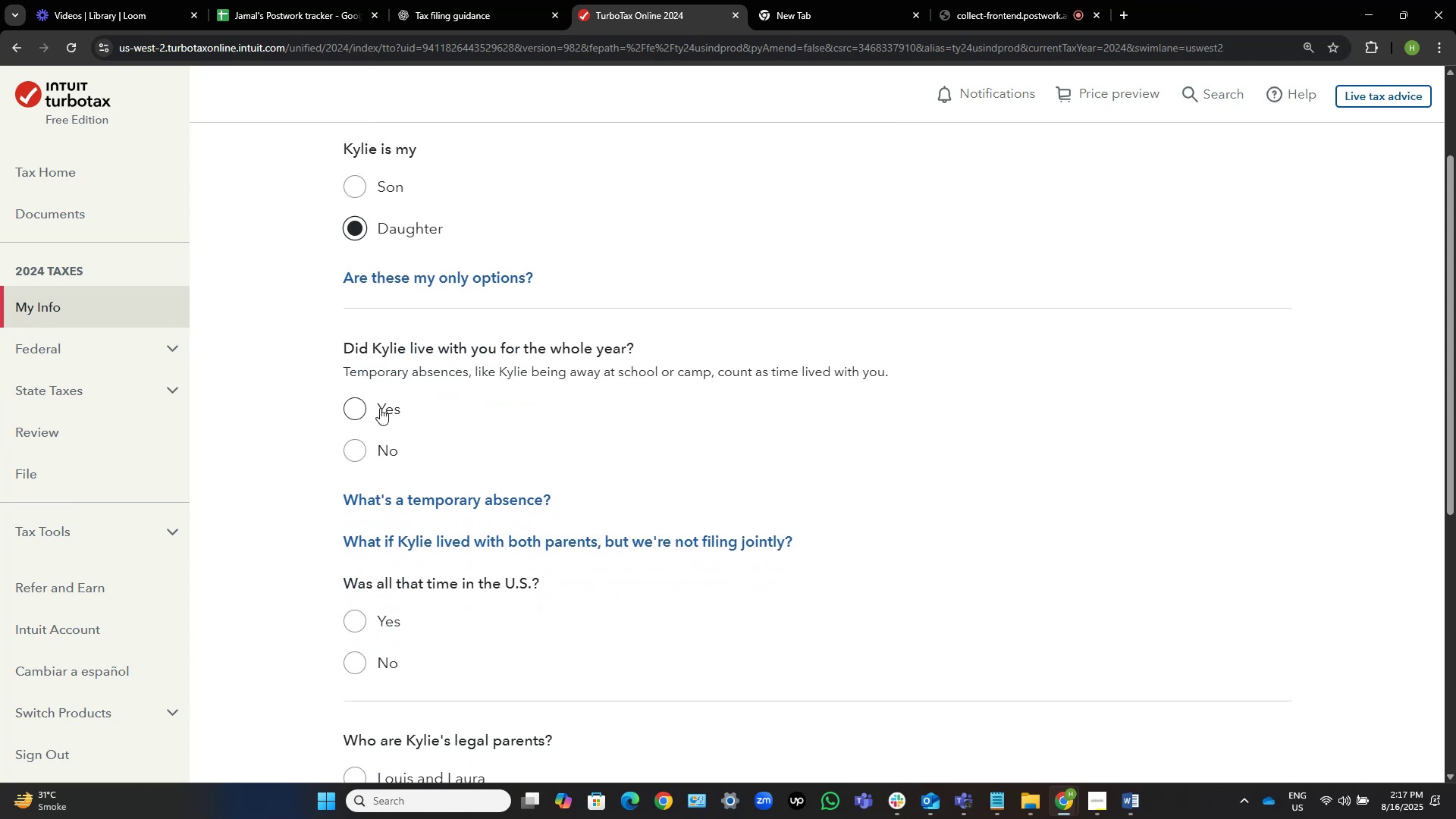 
left_click([380, 408])
 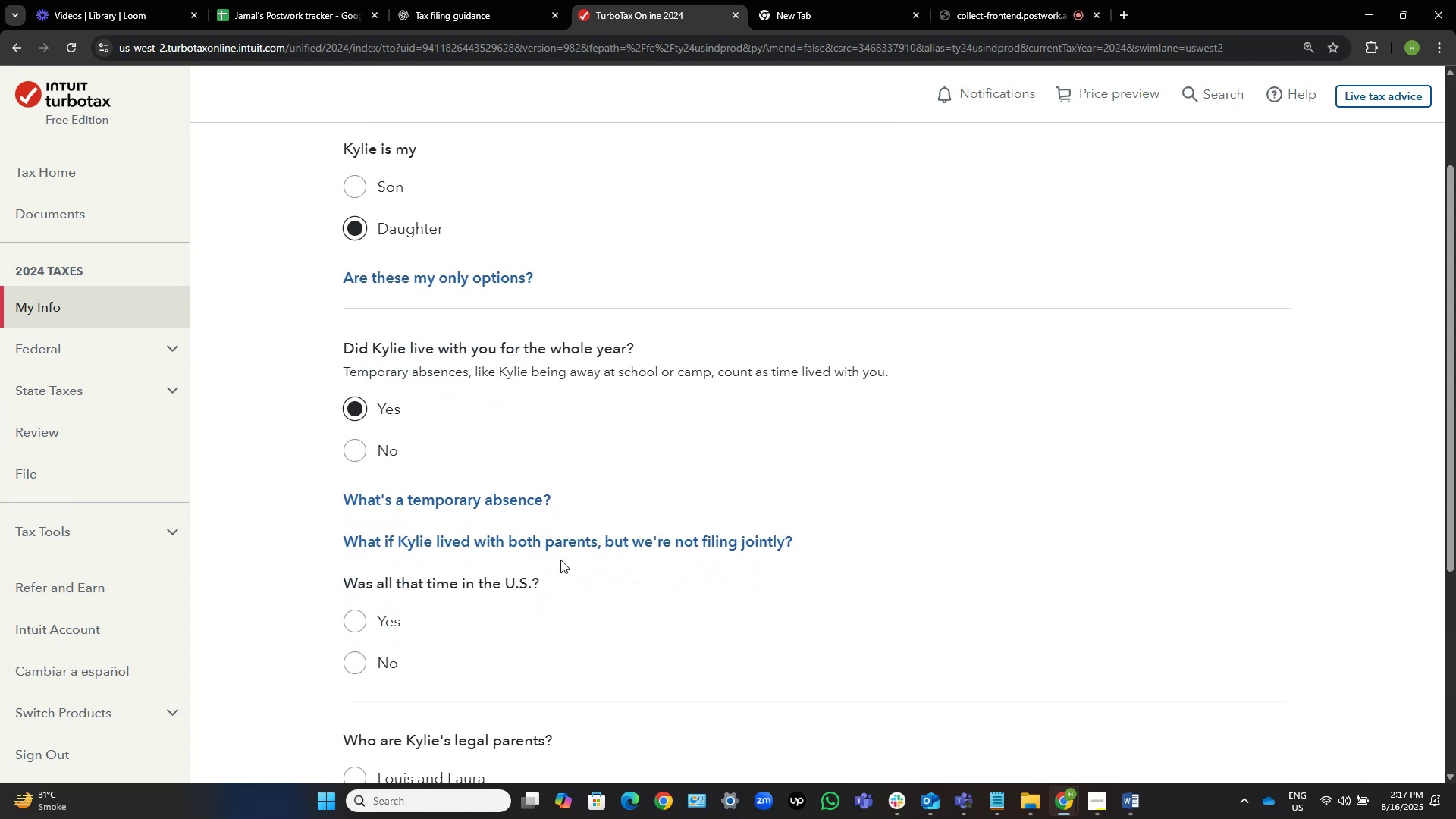 
scroll: coordinate [540, 599], scroll_direction: down, amount: 1.0
 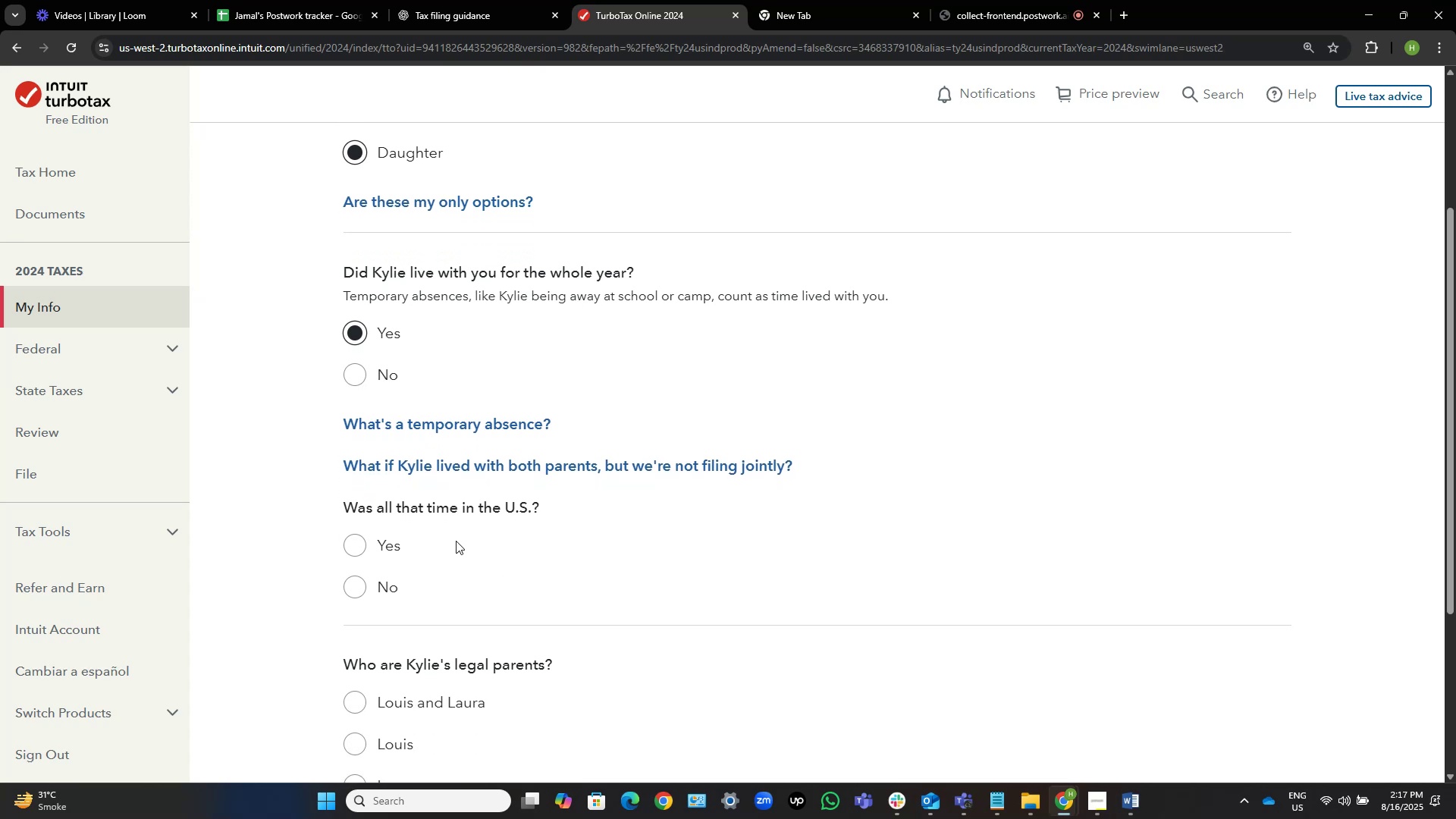 
left_click([394, 538])
 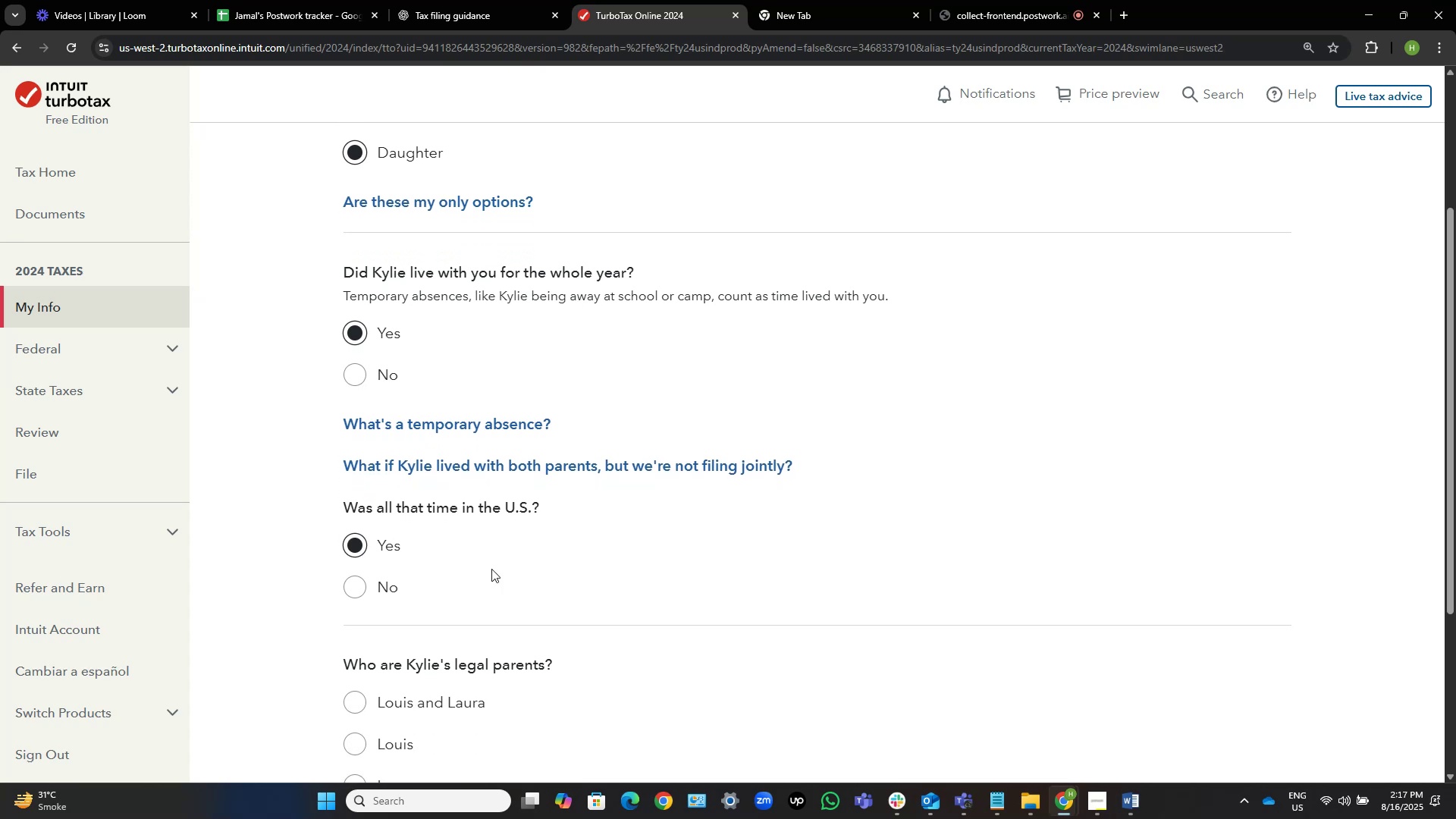 
scroll: coordinate [572, 592], scroll_direction: down, amount: 2.0
 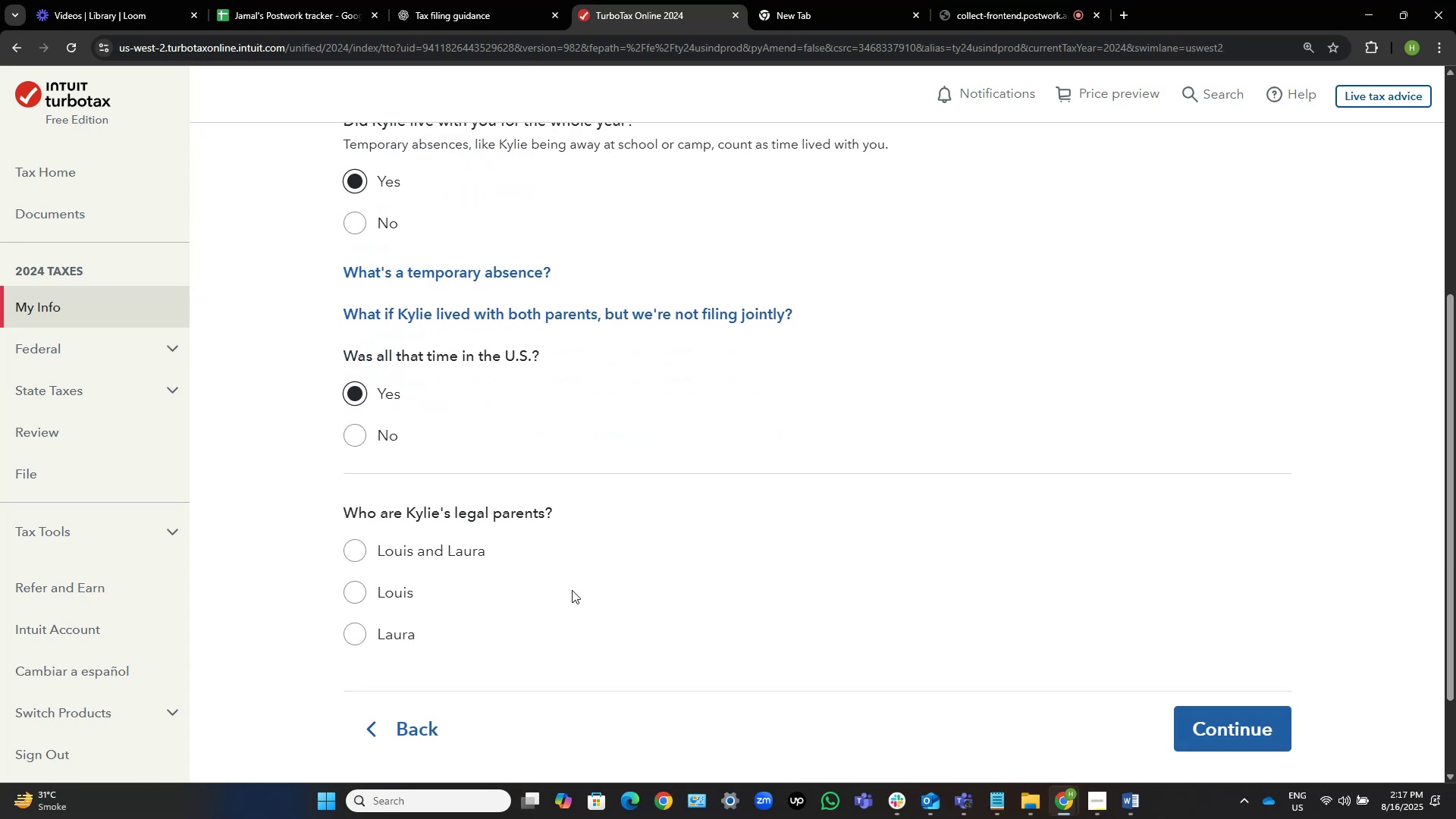 
left_click([381, 546])
 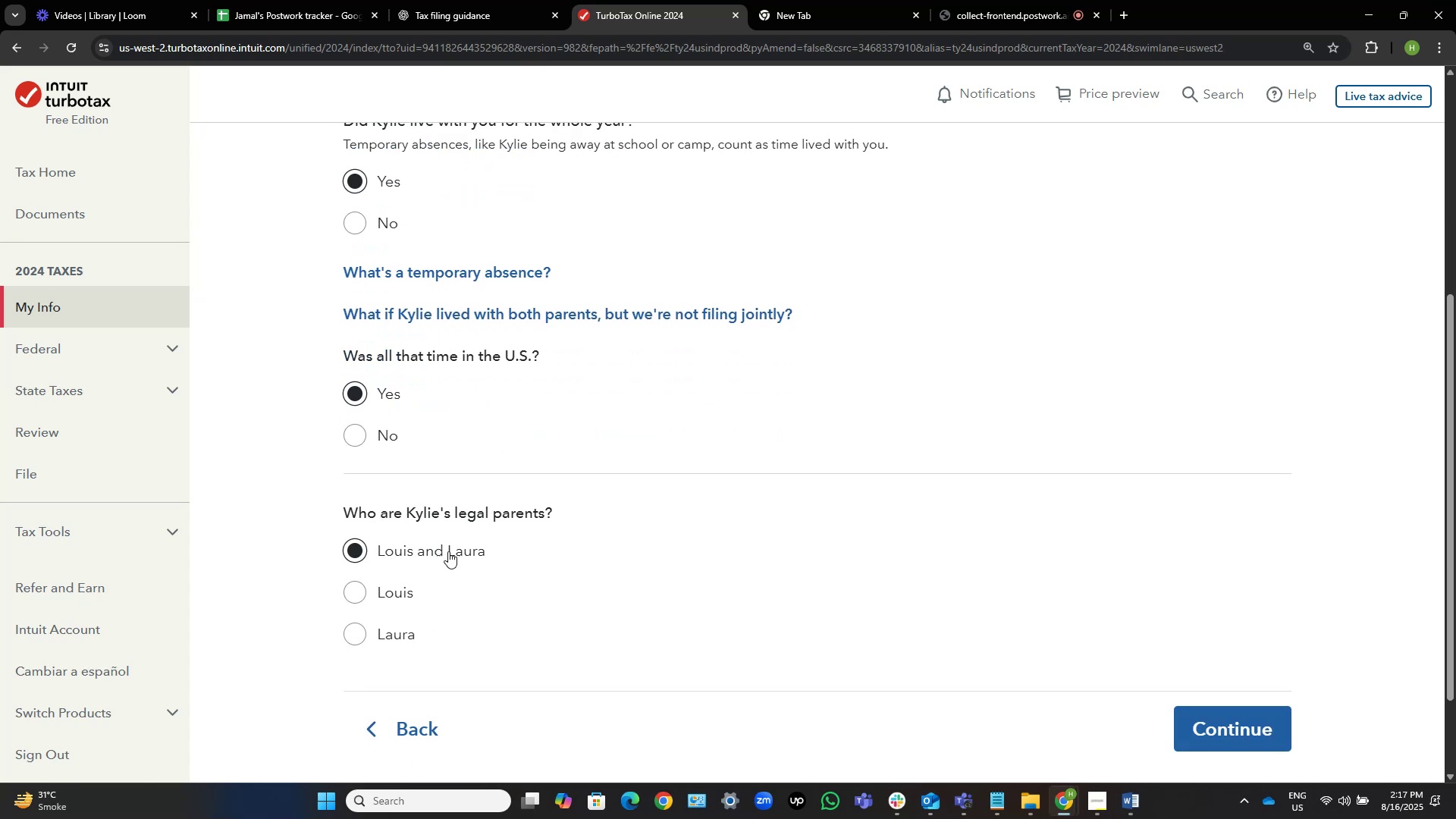 
scroll: coordinate [1078, 485], scroll_direction: down, amount: 7.0
 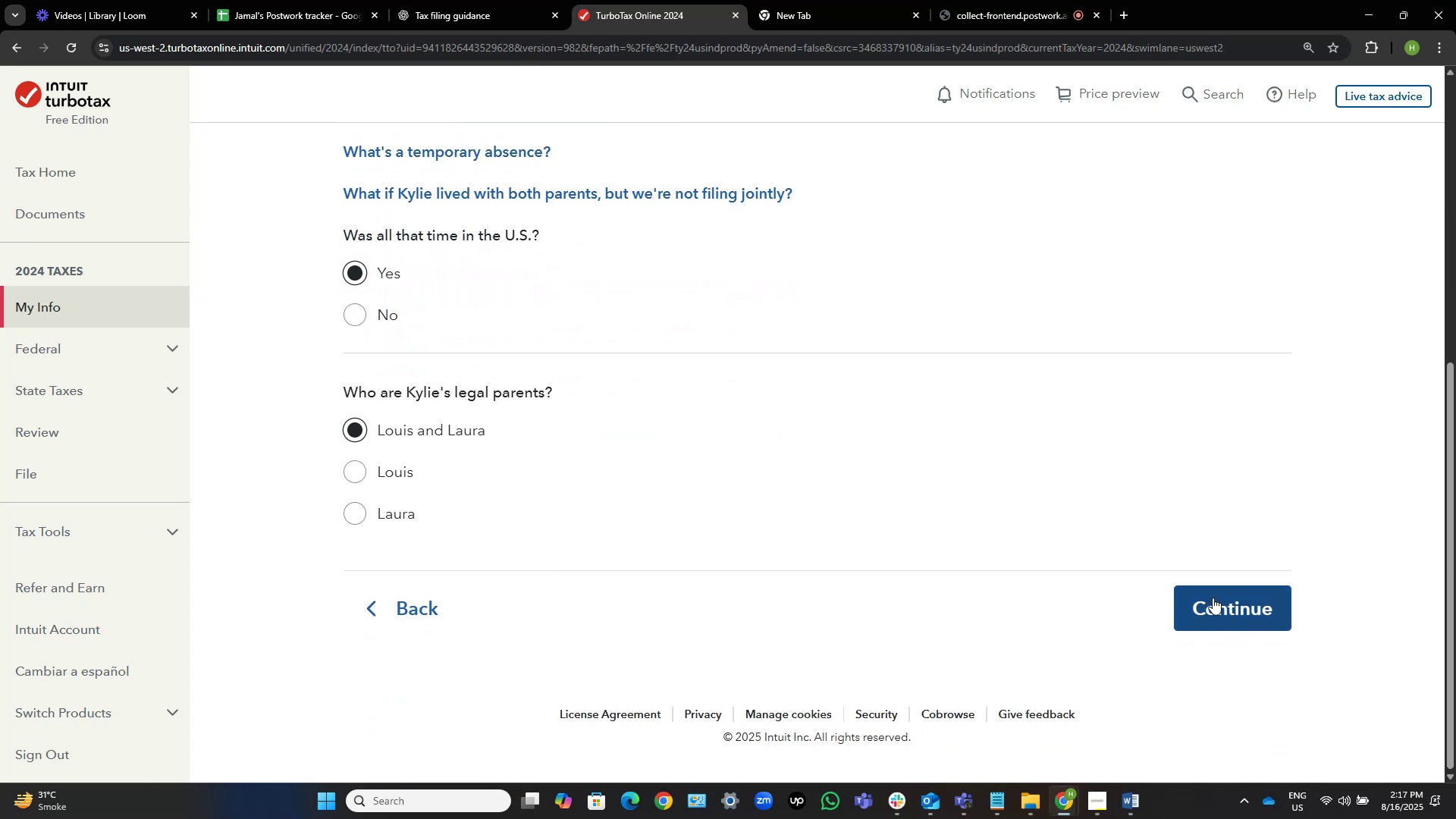 
scroll: coordinate [765, 433], scroll_direction: up, amount: 3.0
 